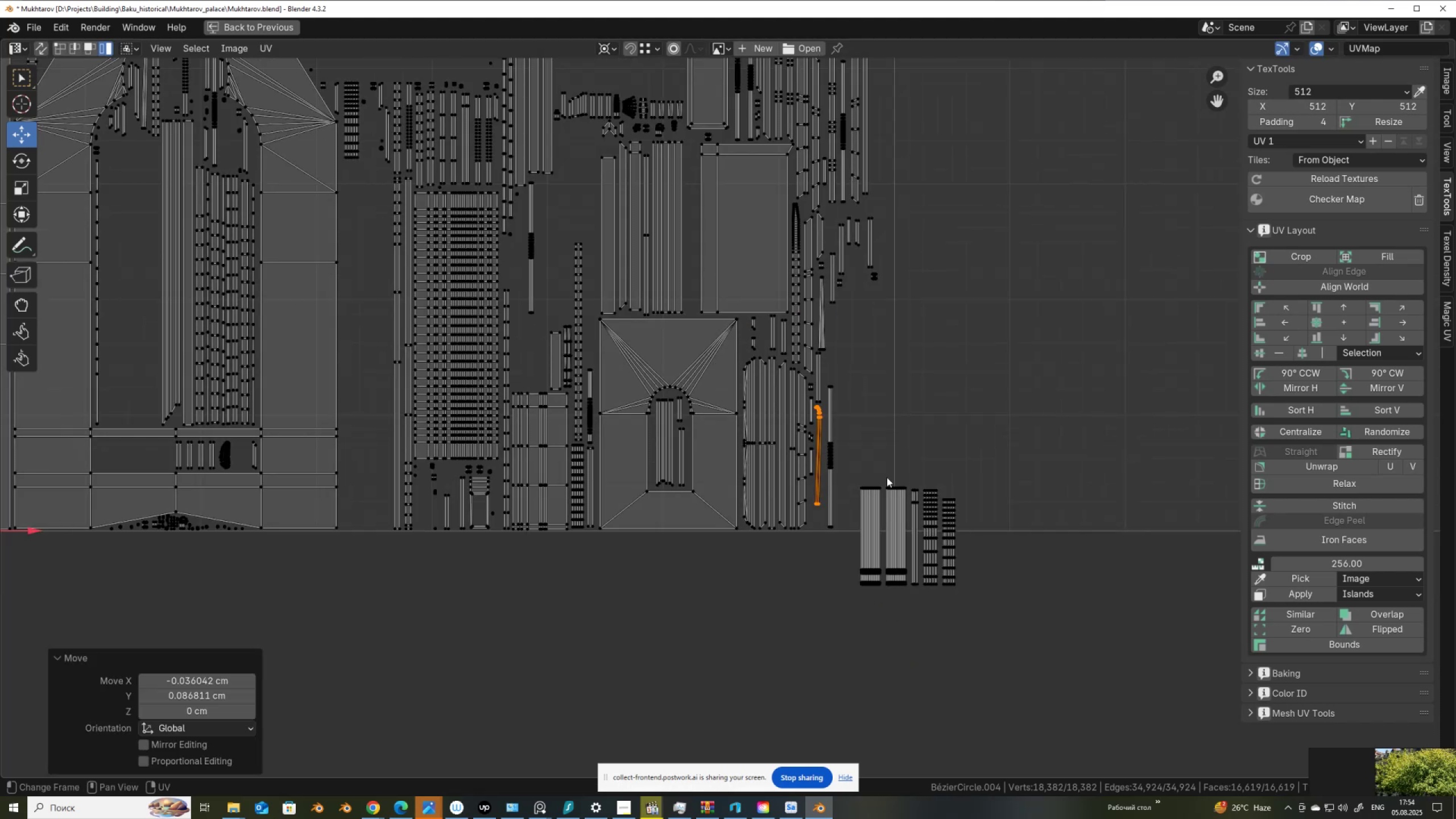 
left_click_drag(start_coordinate=[870, 477], to_coordinate=[900, 510])
 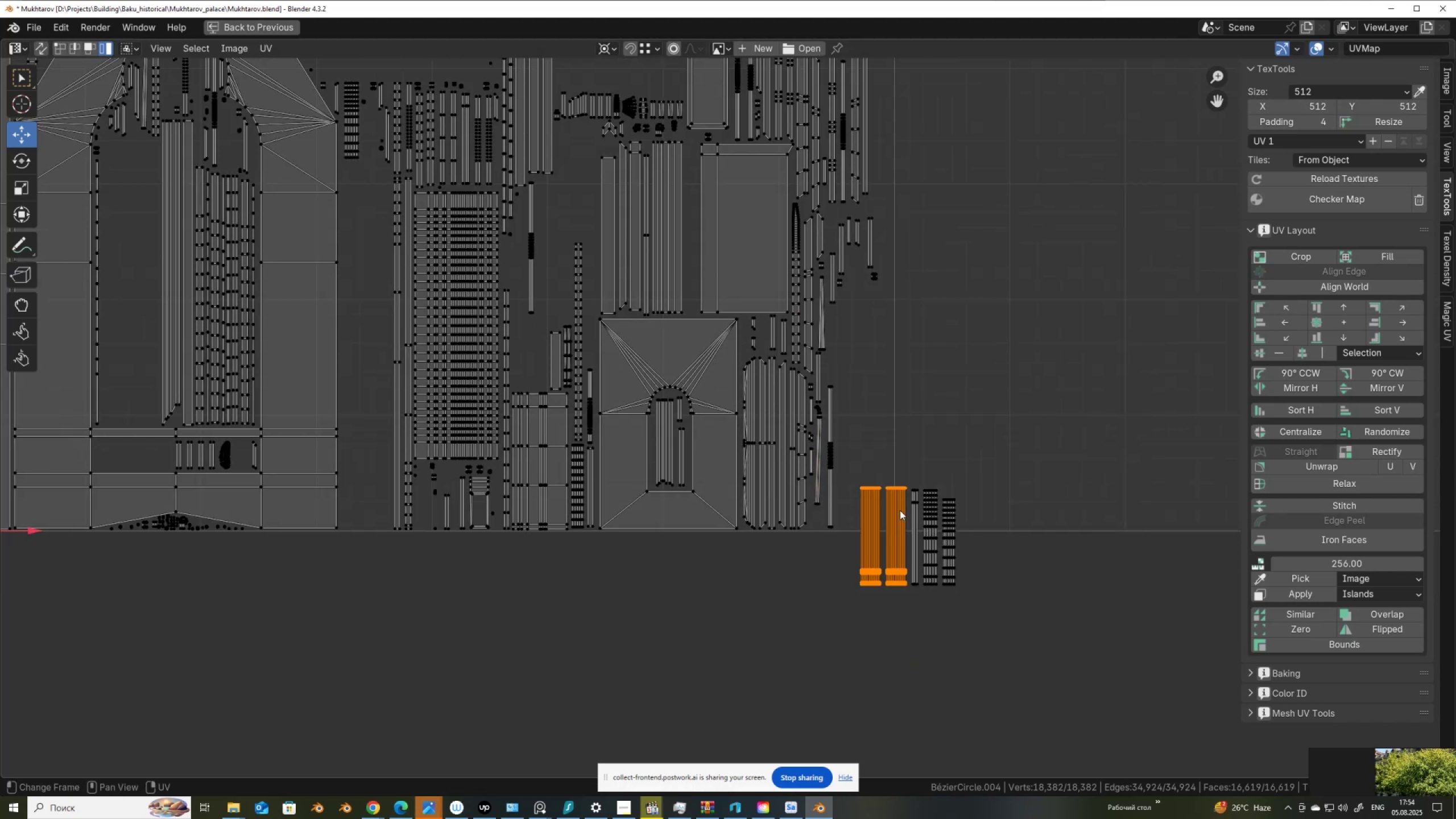 
key(G)
 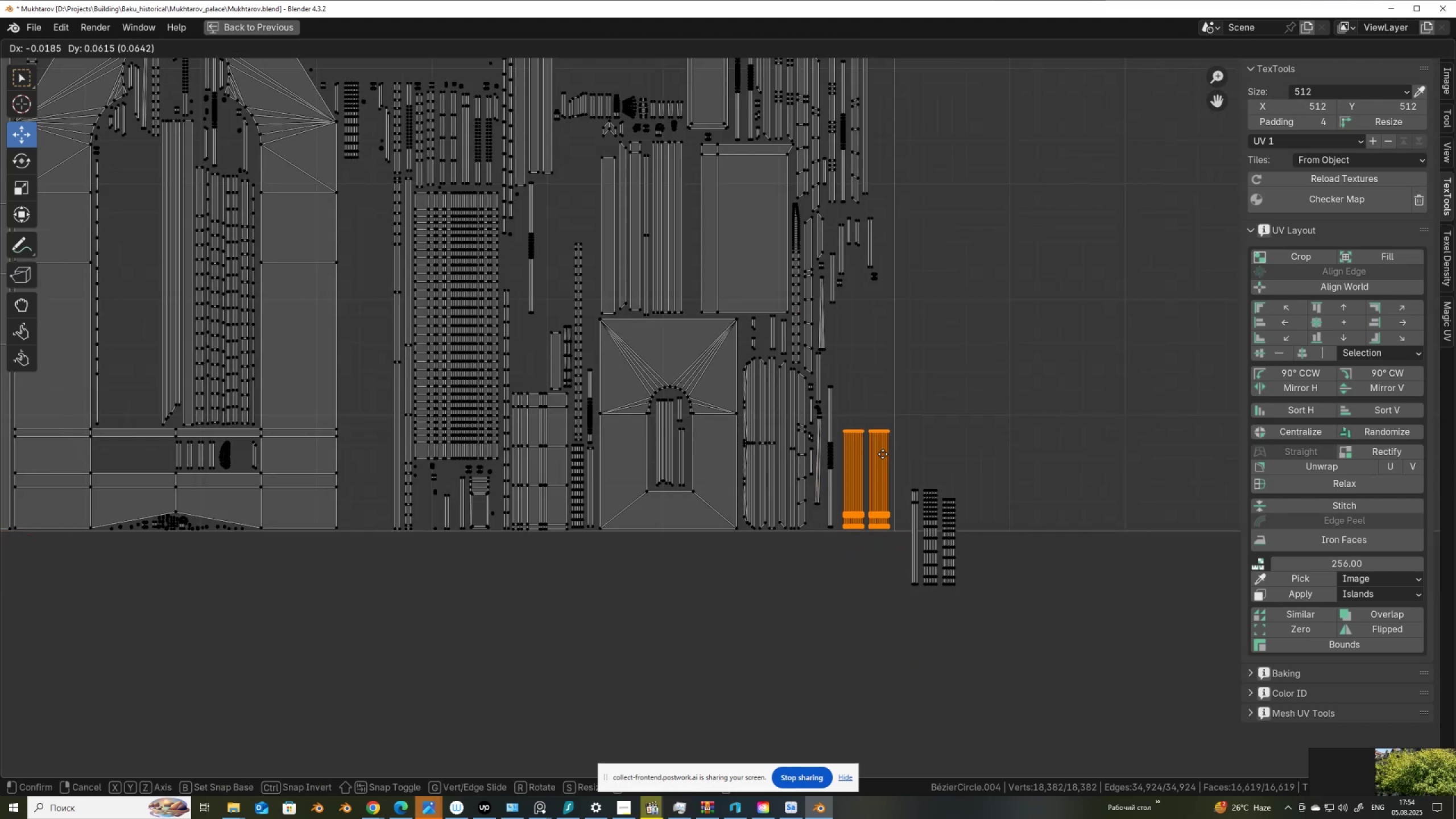 
left_click([883, 454])
 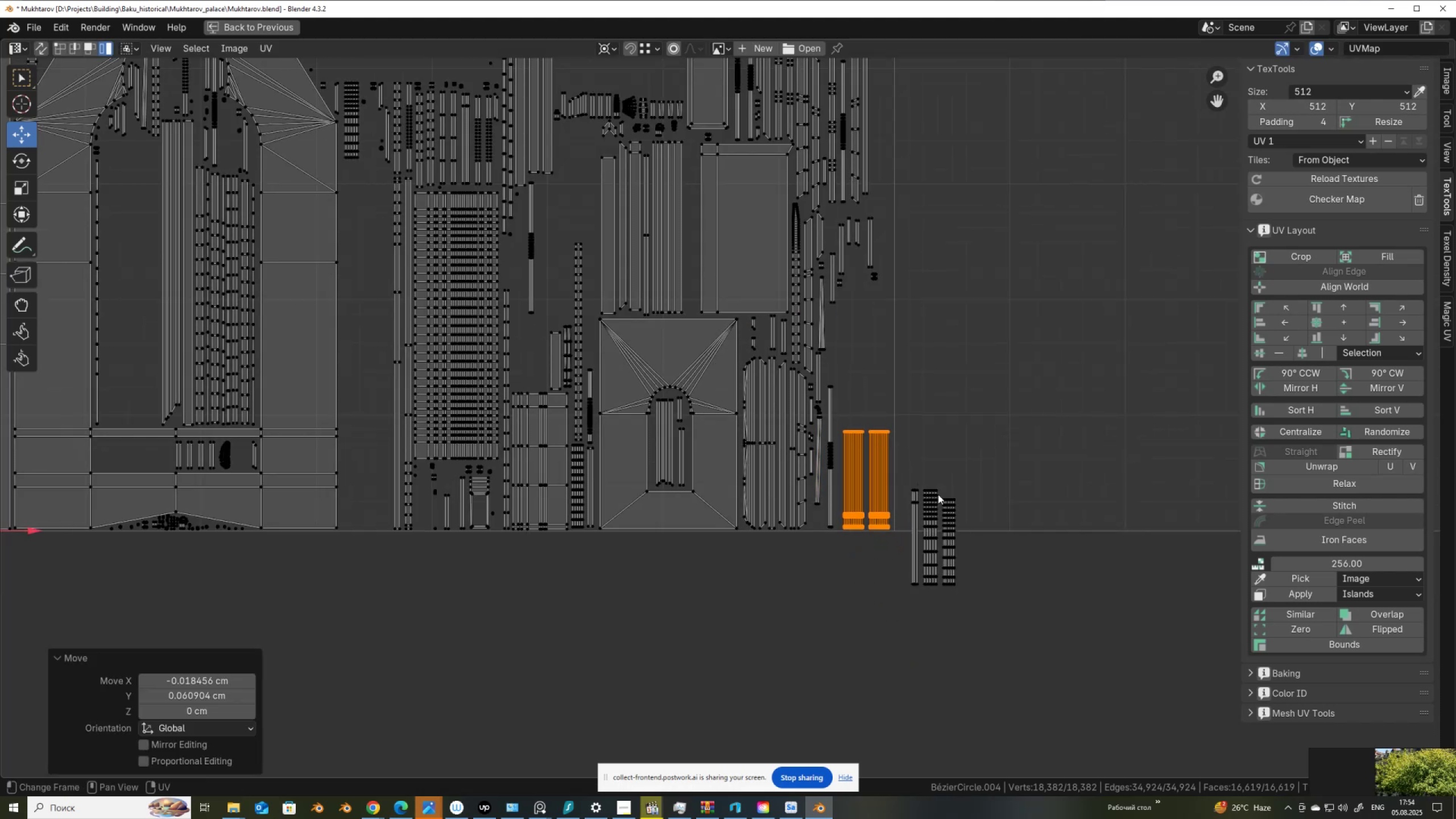 
left_click_drag(start_coordinate=[934, 487], to_coordinate=[960, 524])
 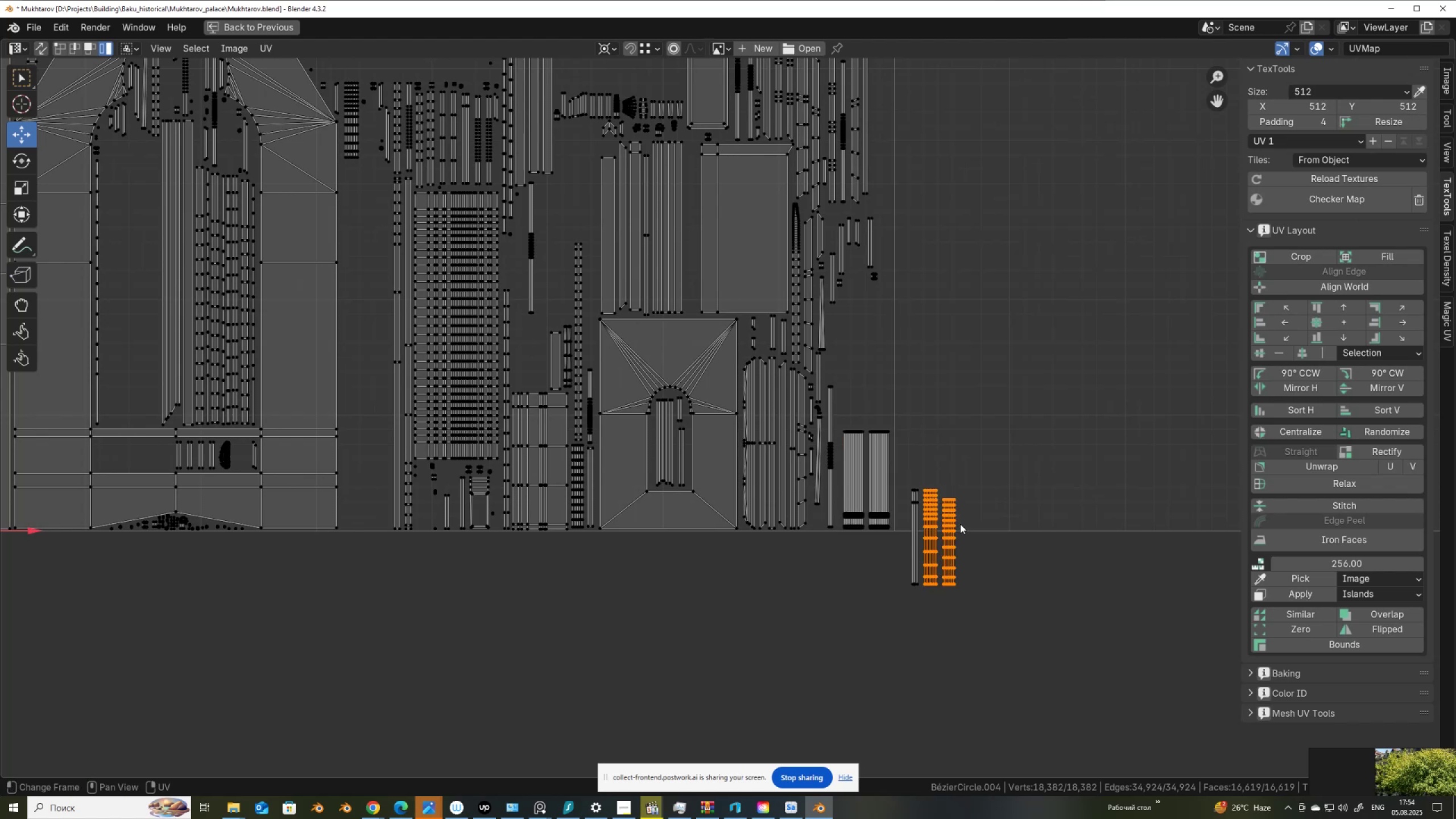 
key(G)
 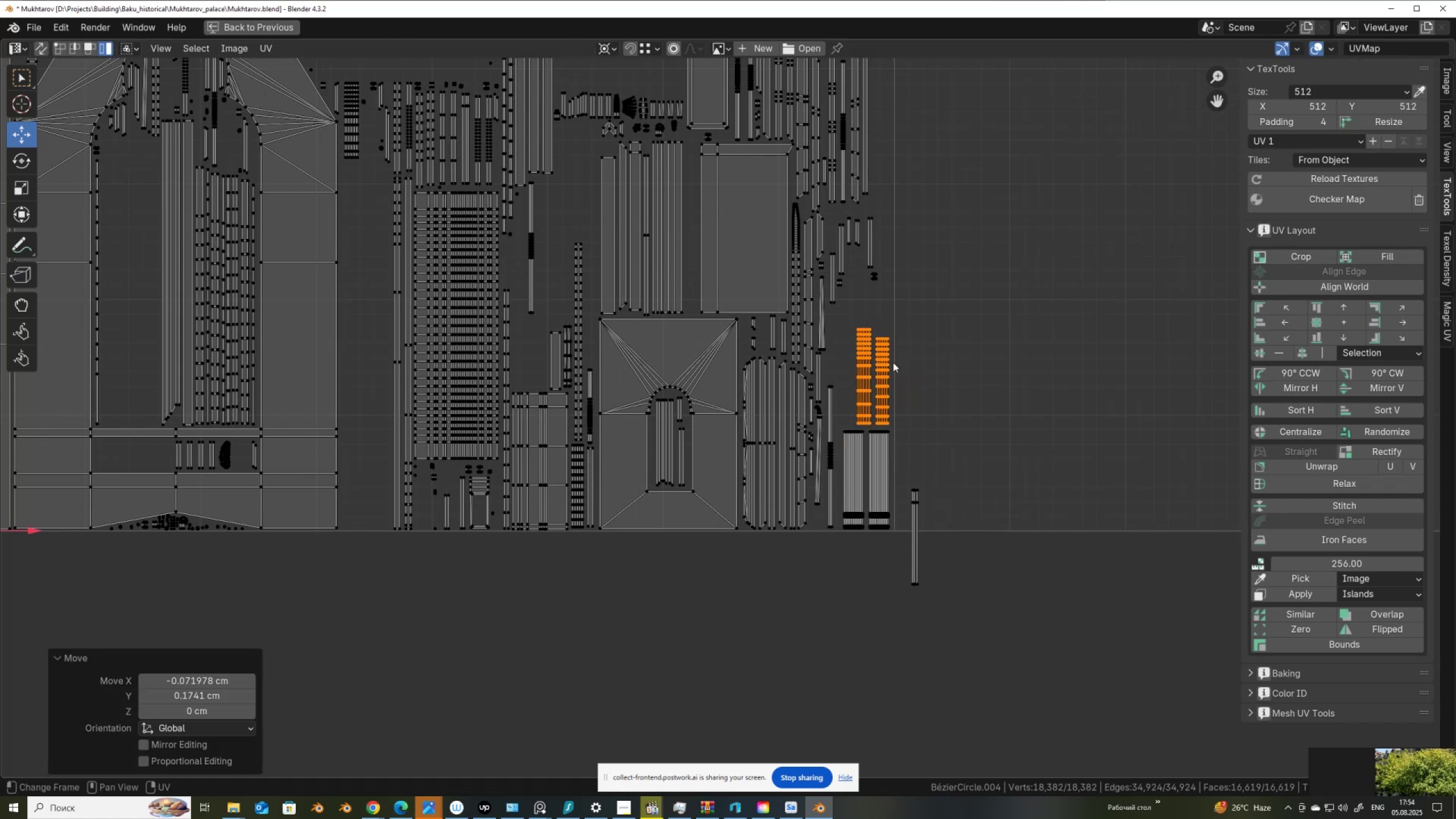 
double_click([924, 502])
 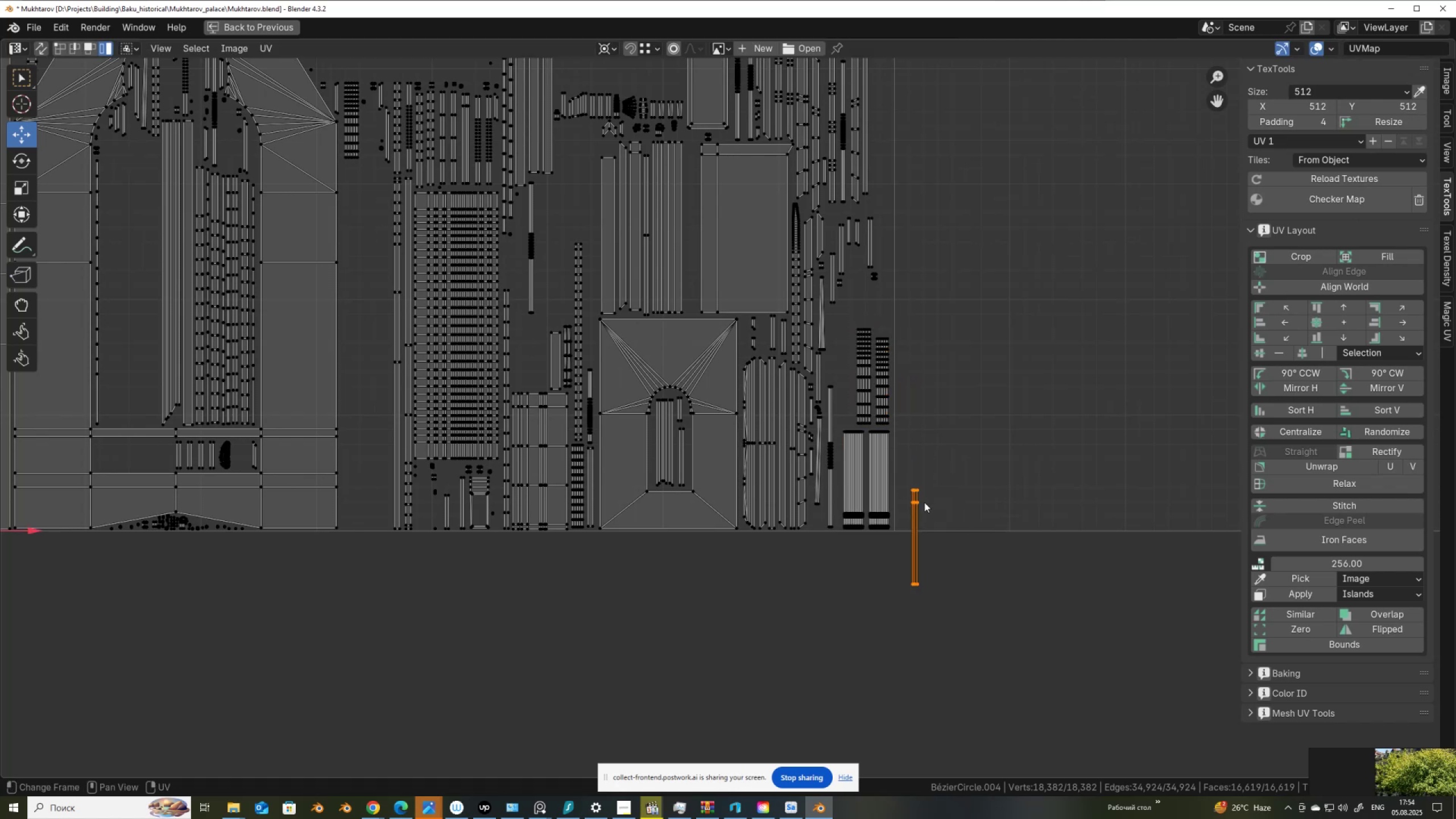 
key(G)
 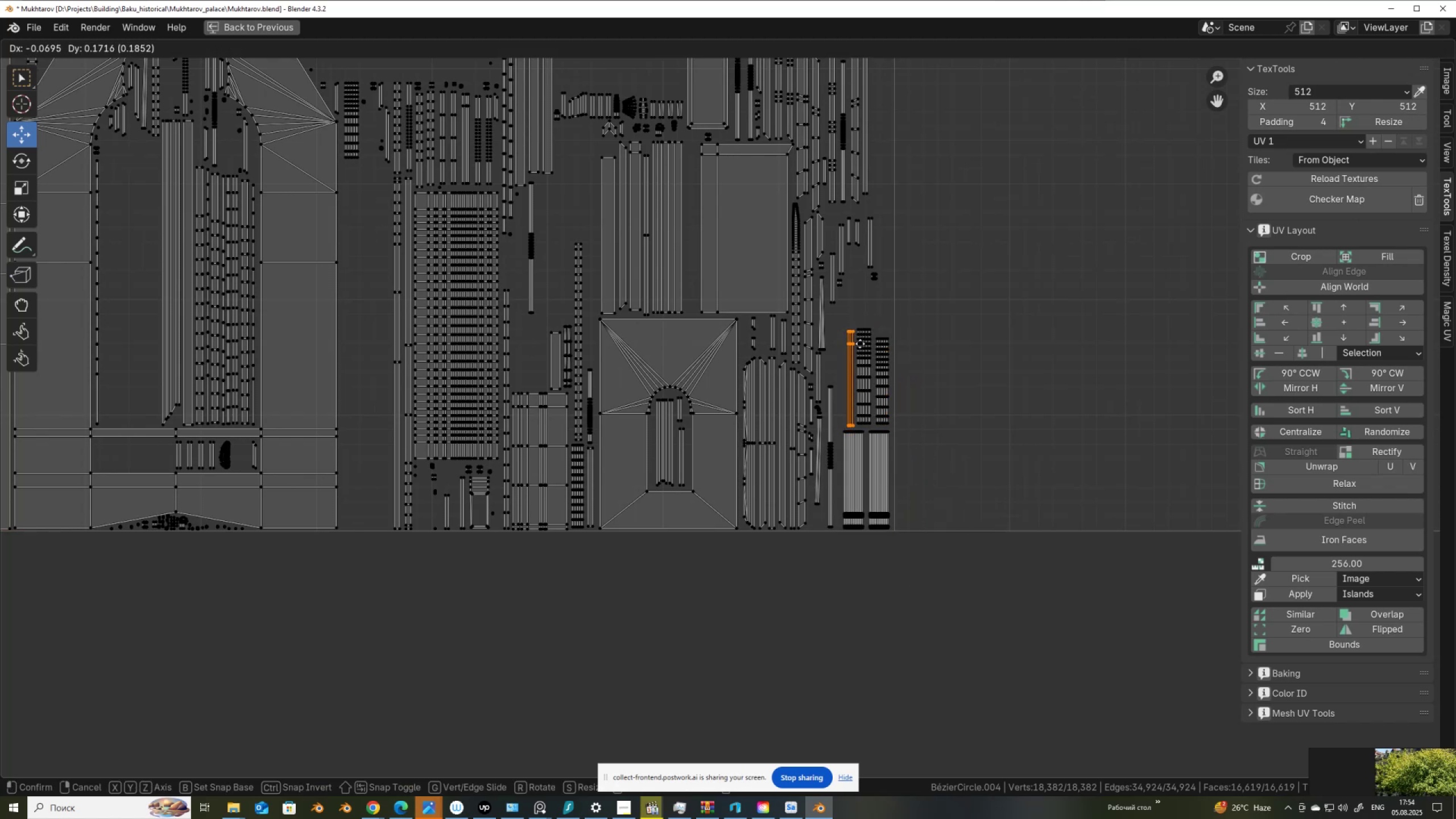 
left_click([860, 343])
 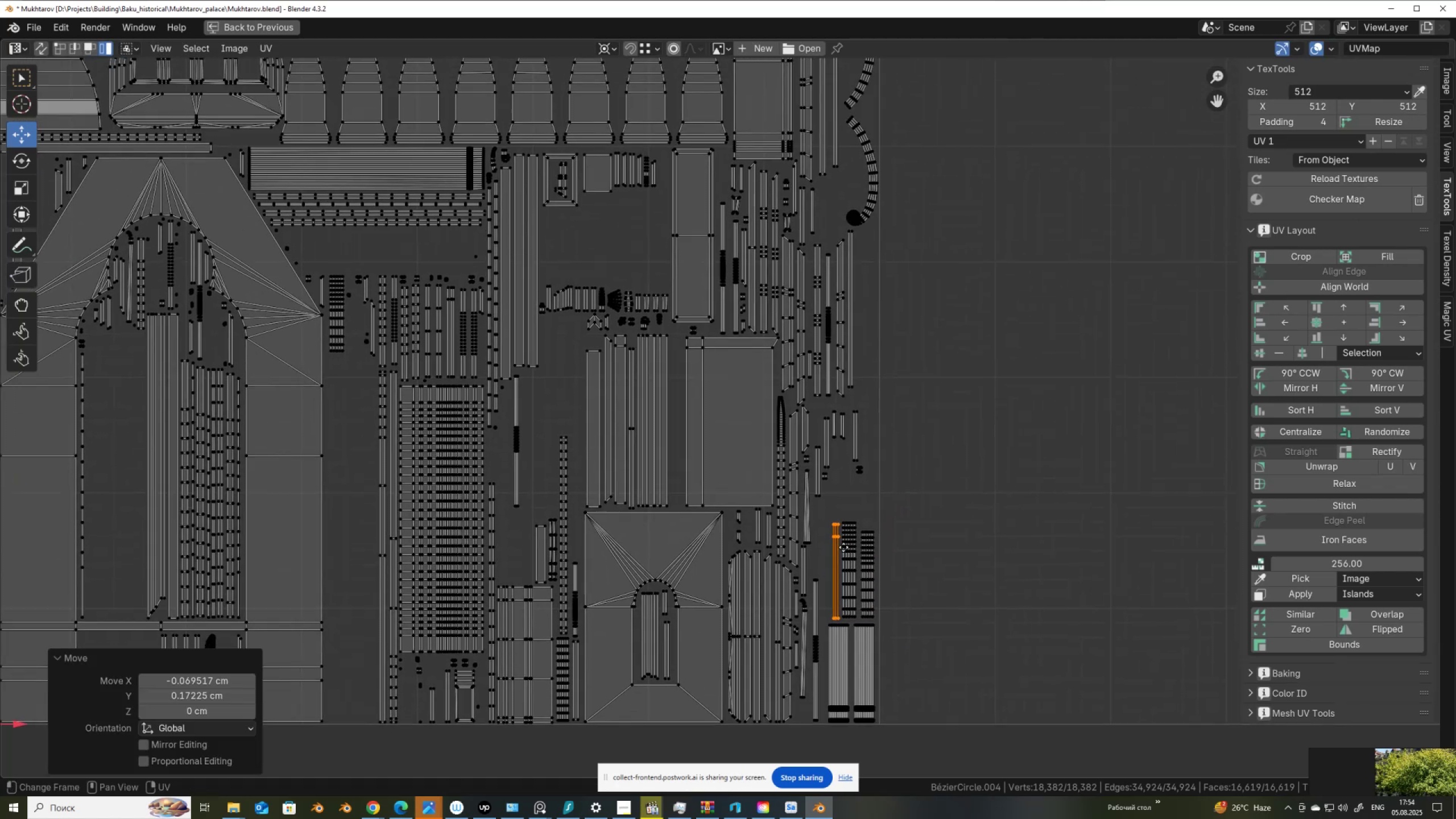 
scroll: coordinate [847, 535], scroll_direction: up, amount: 2.0
 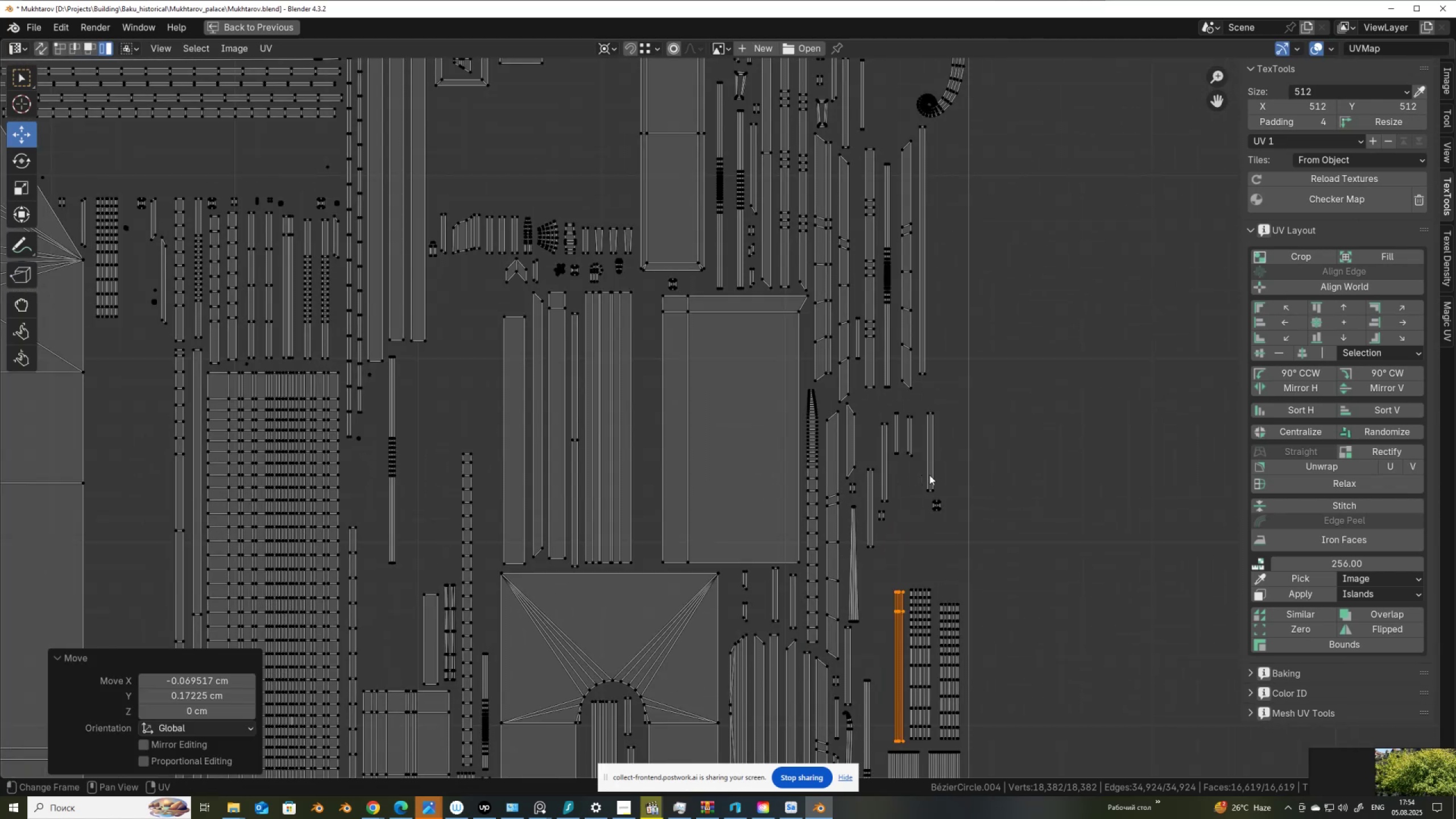 
left_click([937, 474])
 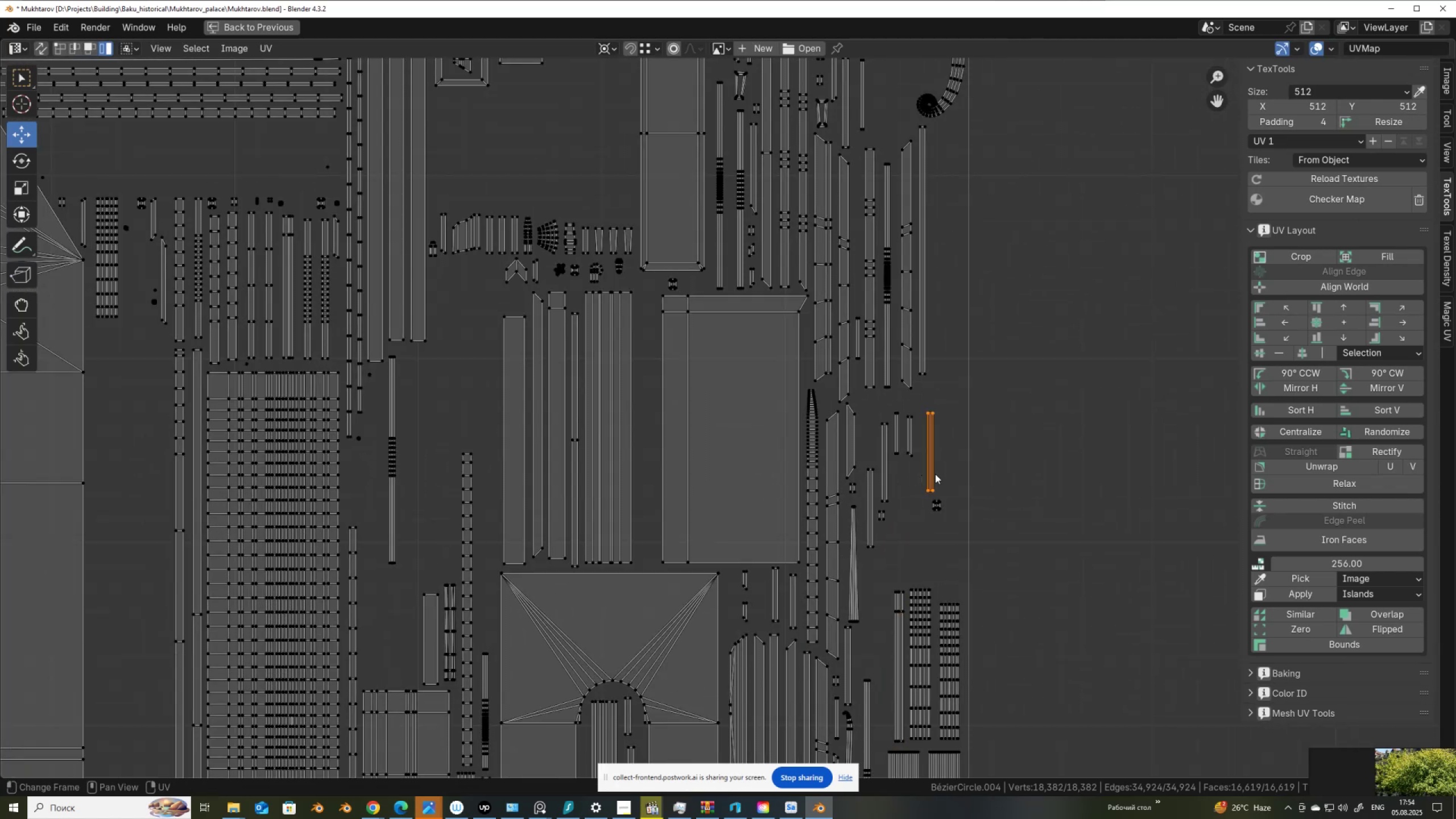 
key(G)
 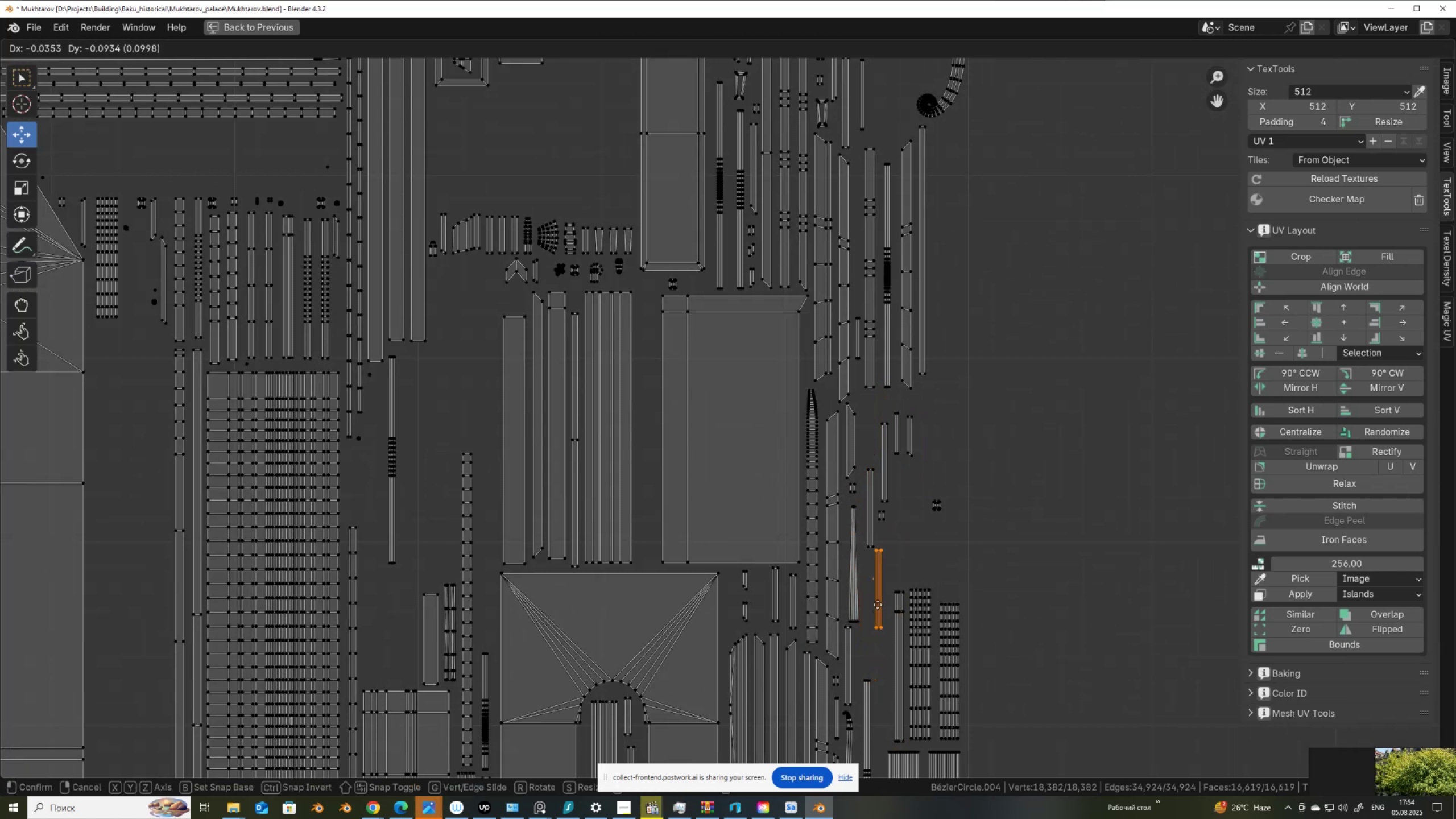 
left_click([869, 615])
 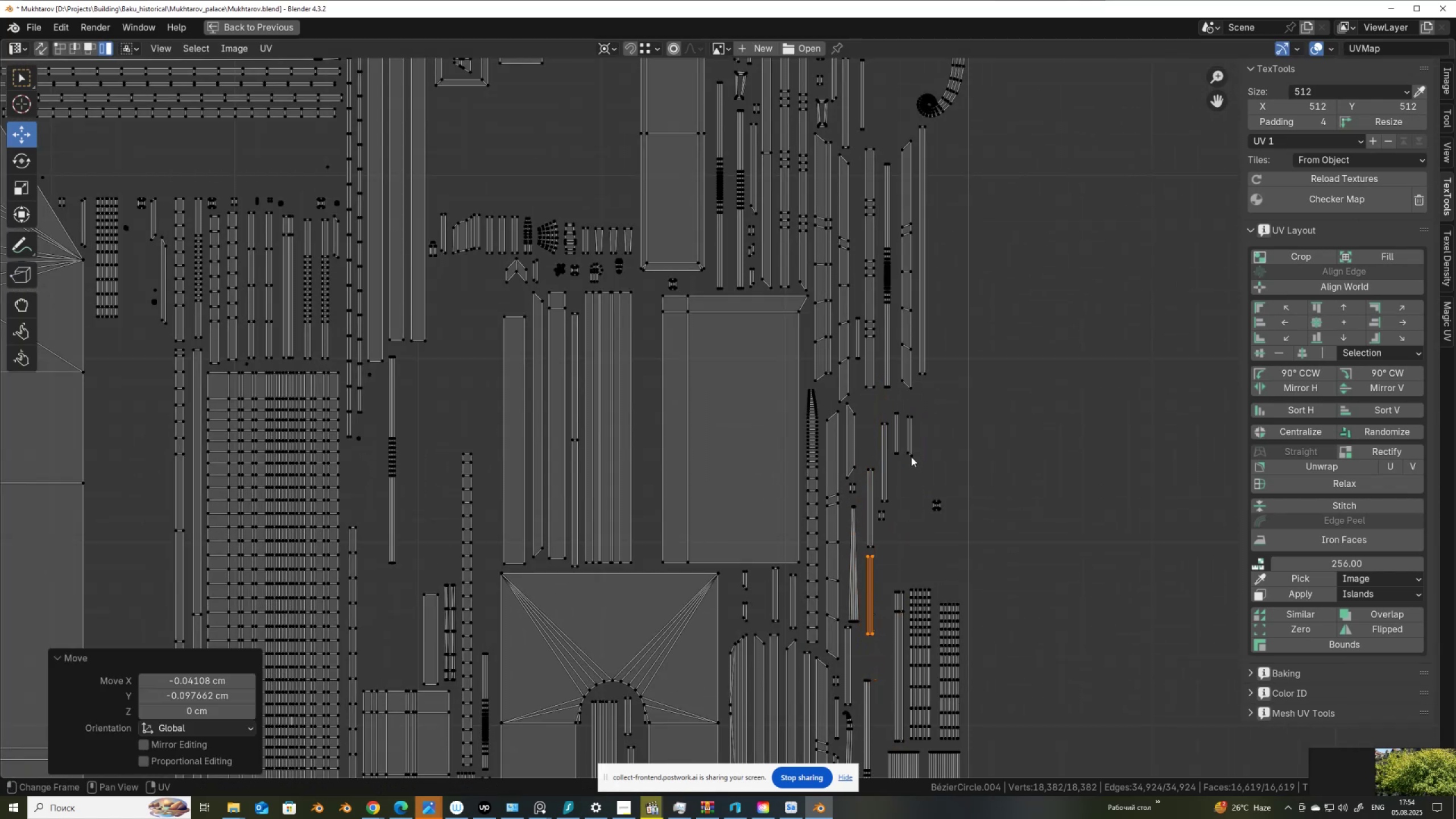 
left_click([911, 454])
 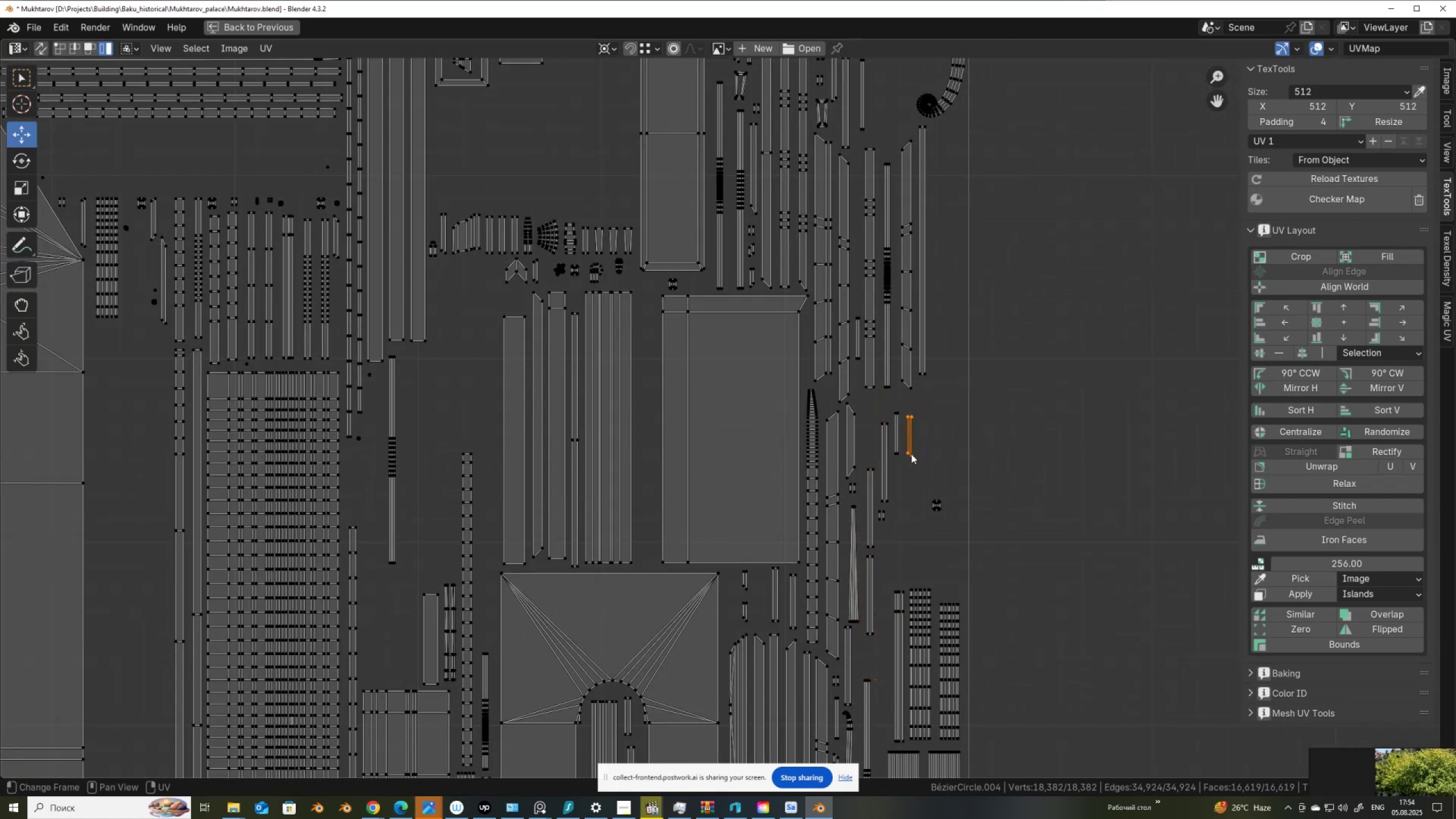 
key(G)
 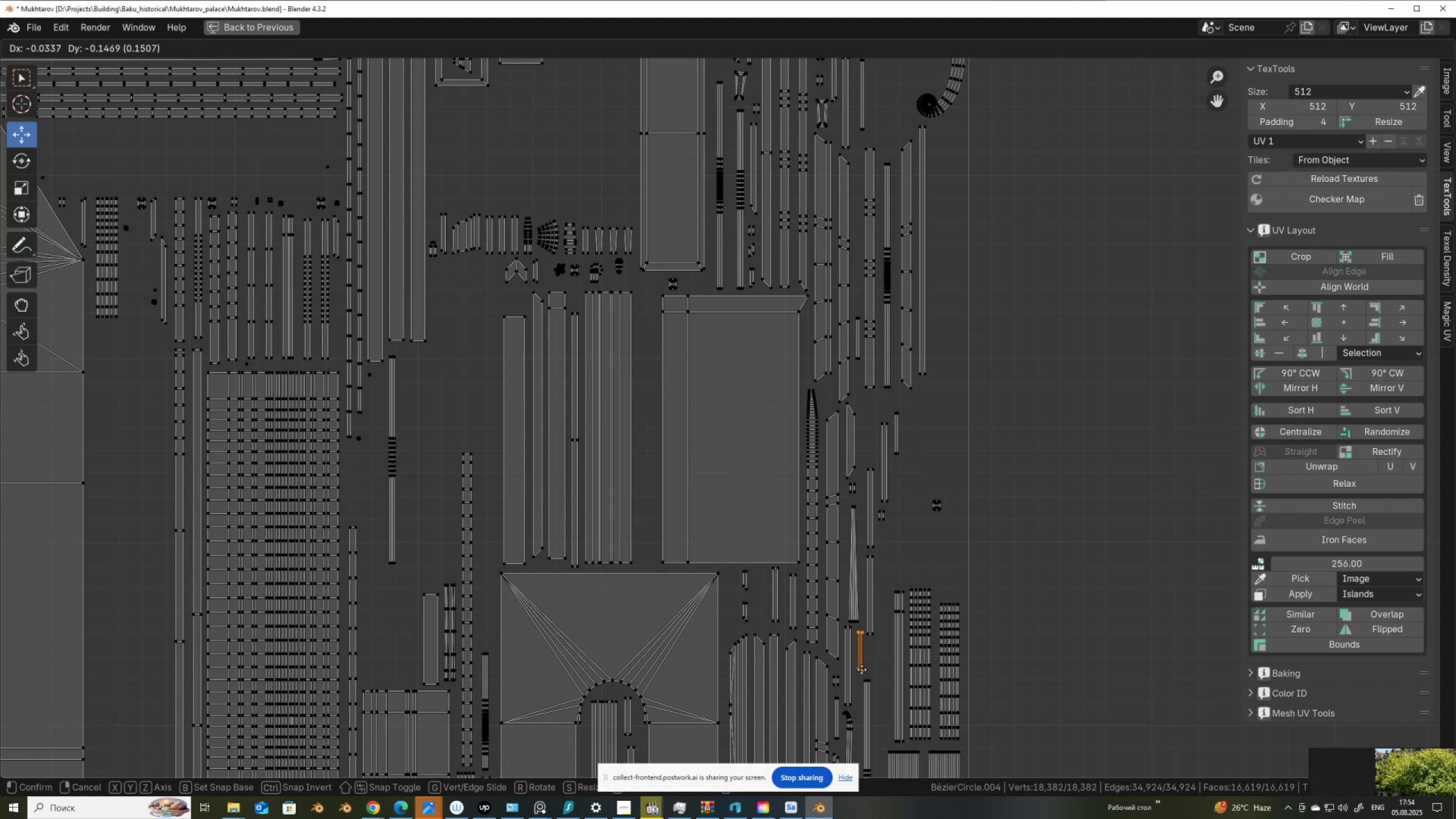 
left_click([862, 669])
 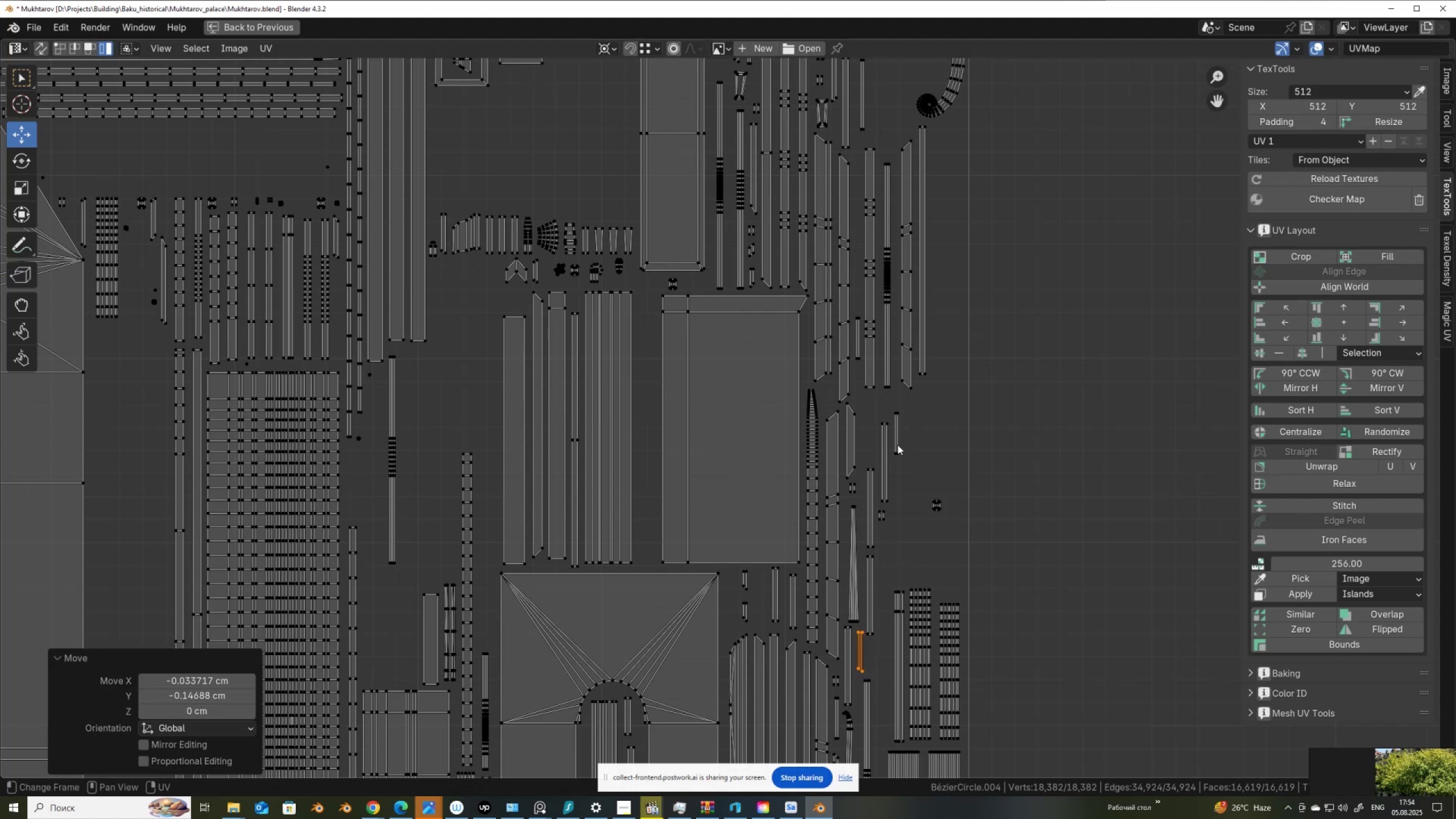 
left_click([897, 445])
 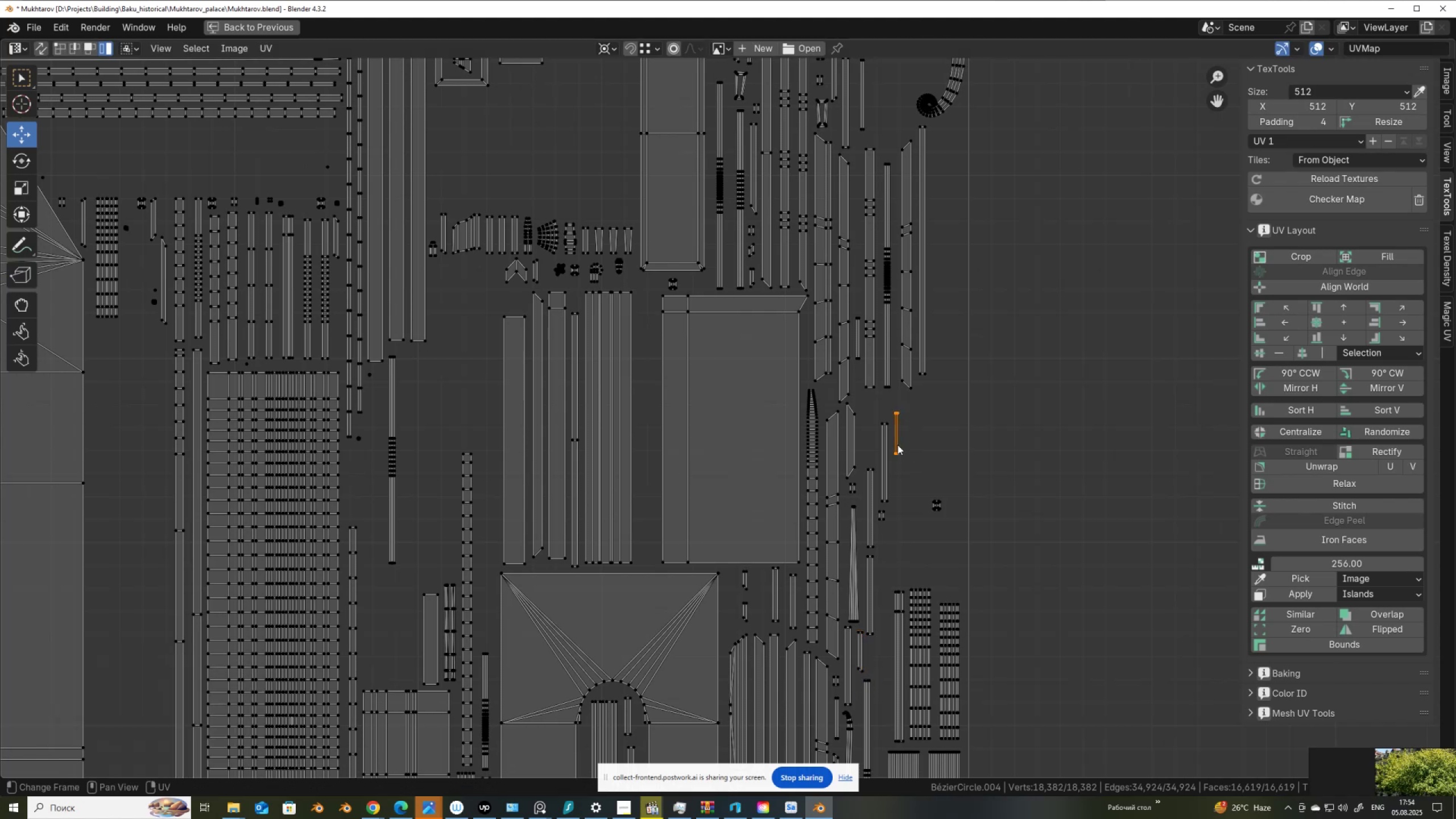 
key(G)
 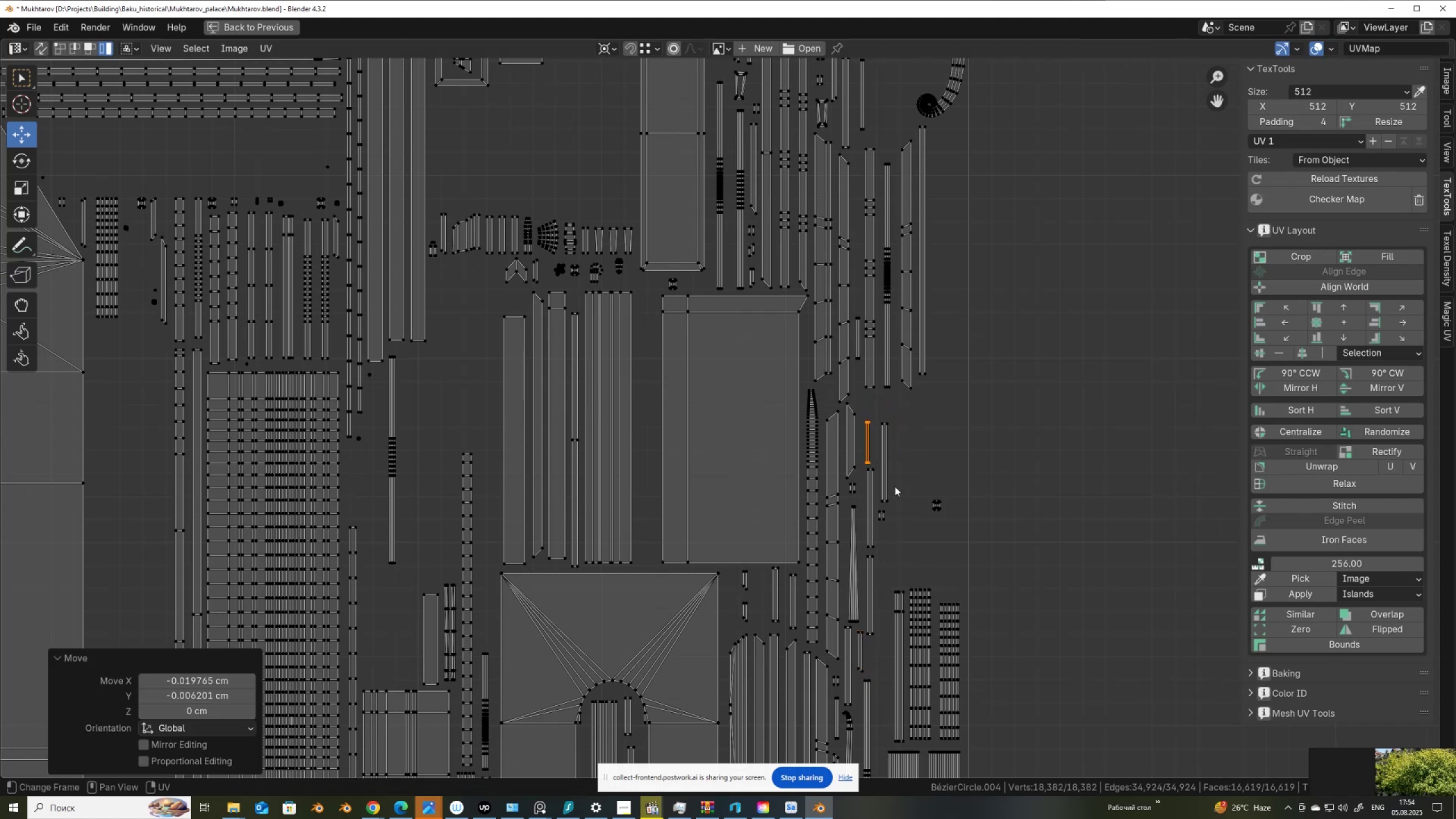 
double_click([929, 508])
 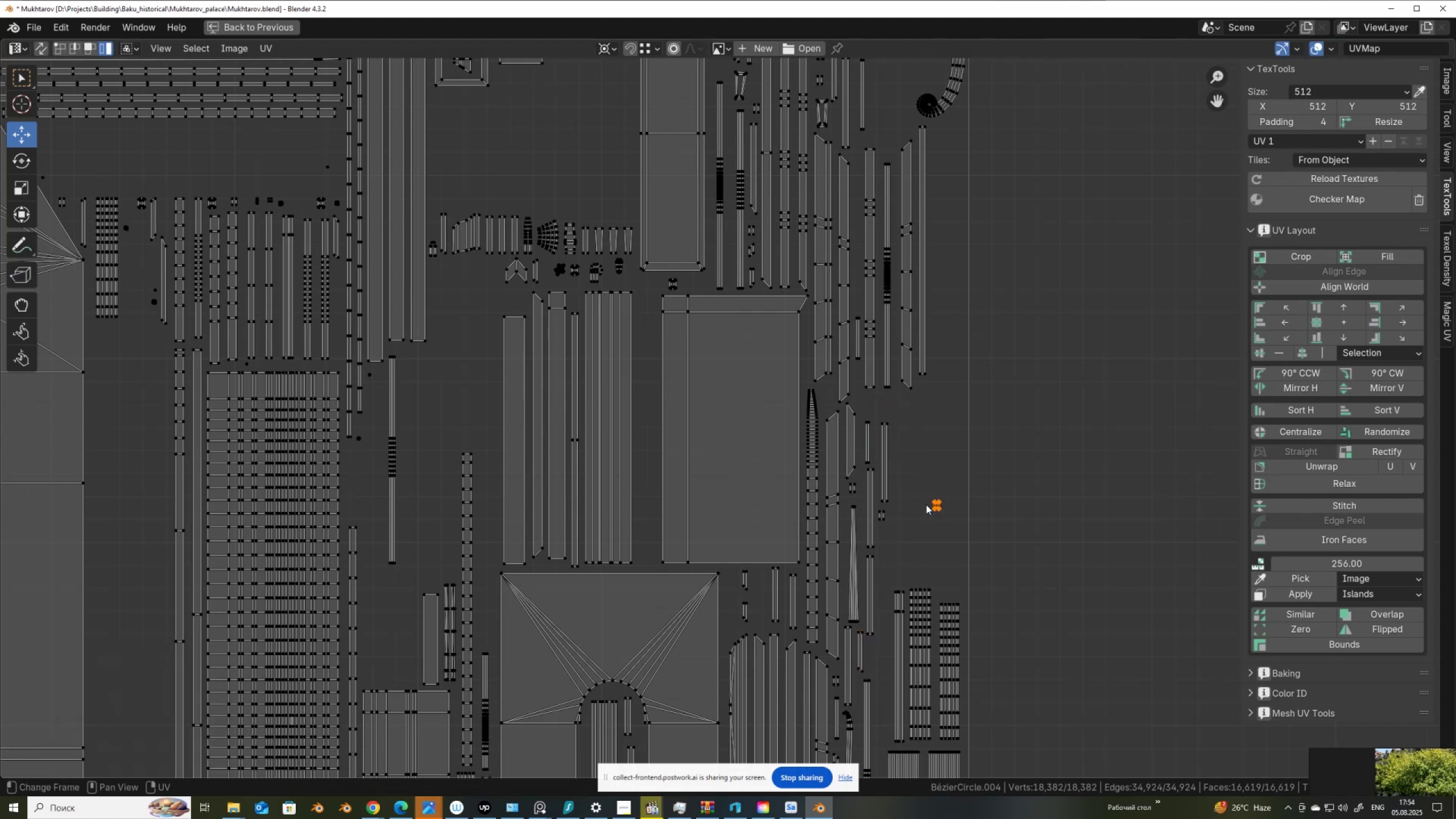 
key(G)
 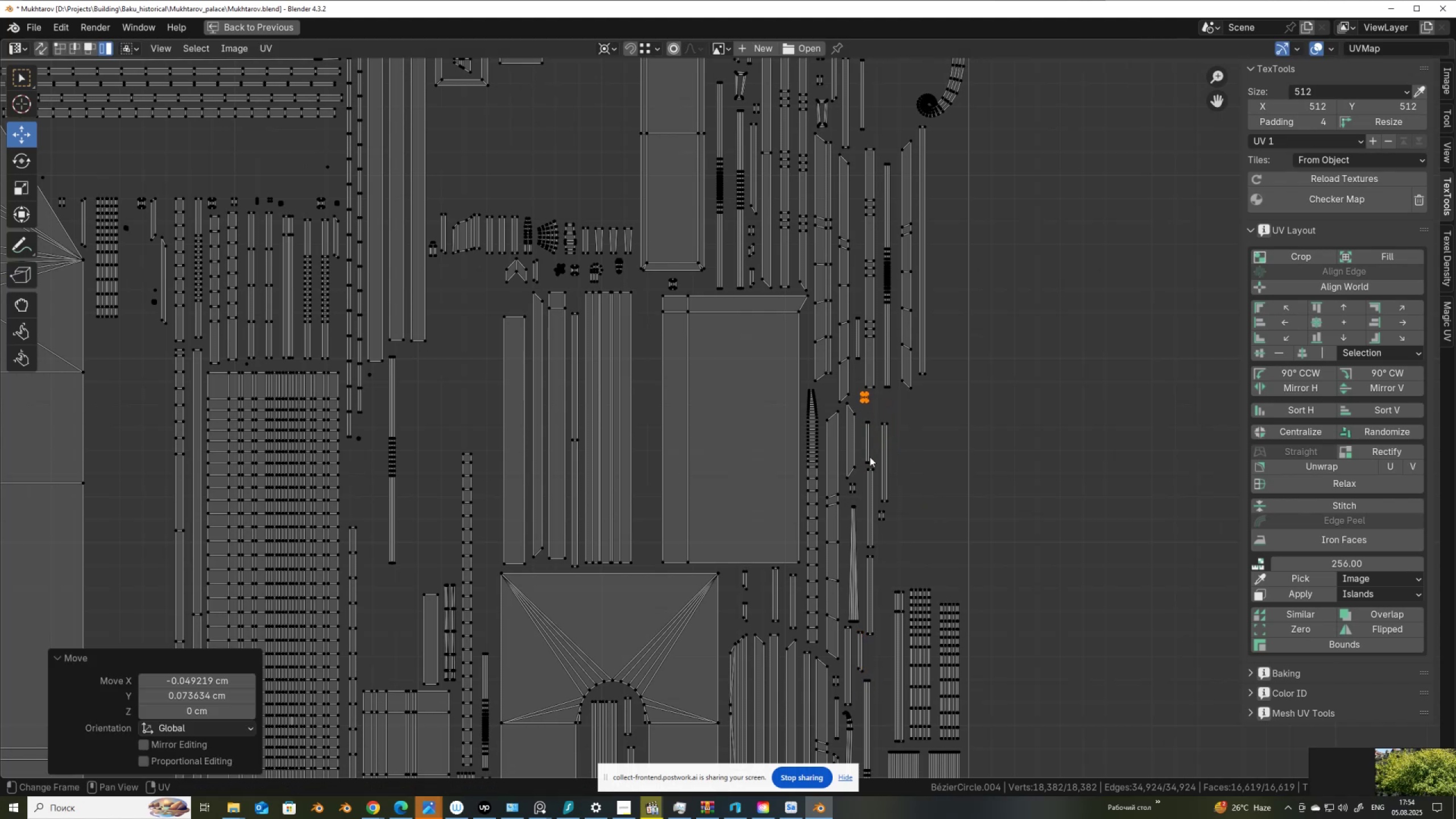 
left_click([892, 526])
 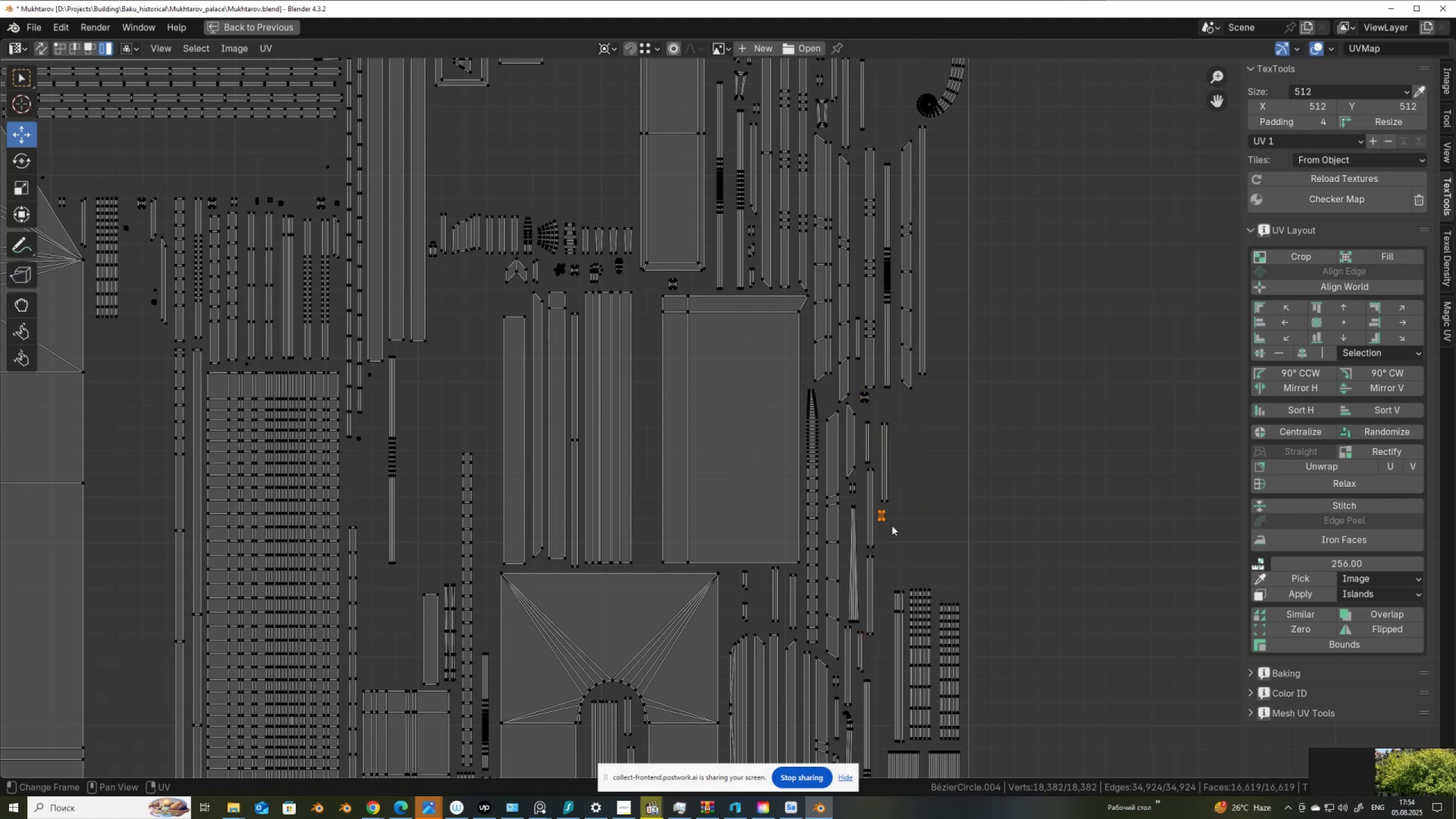 
key(G)
 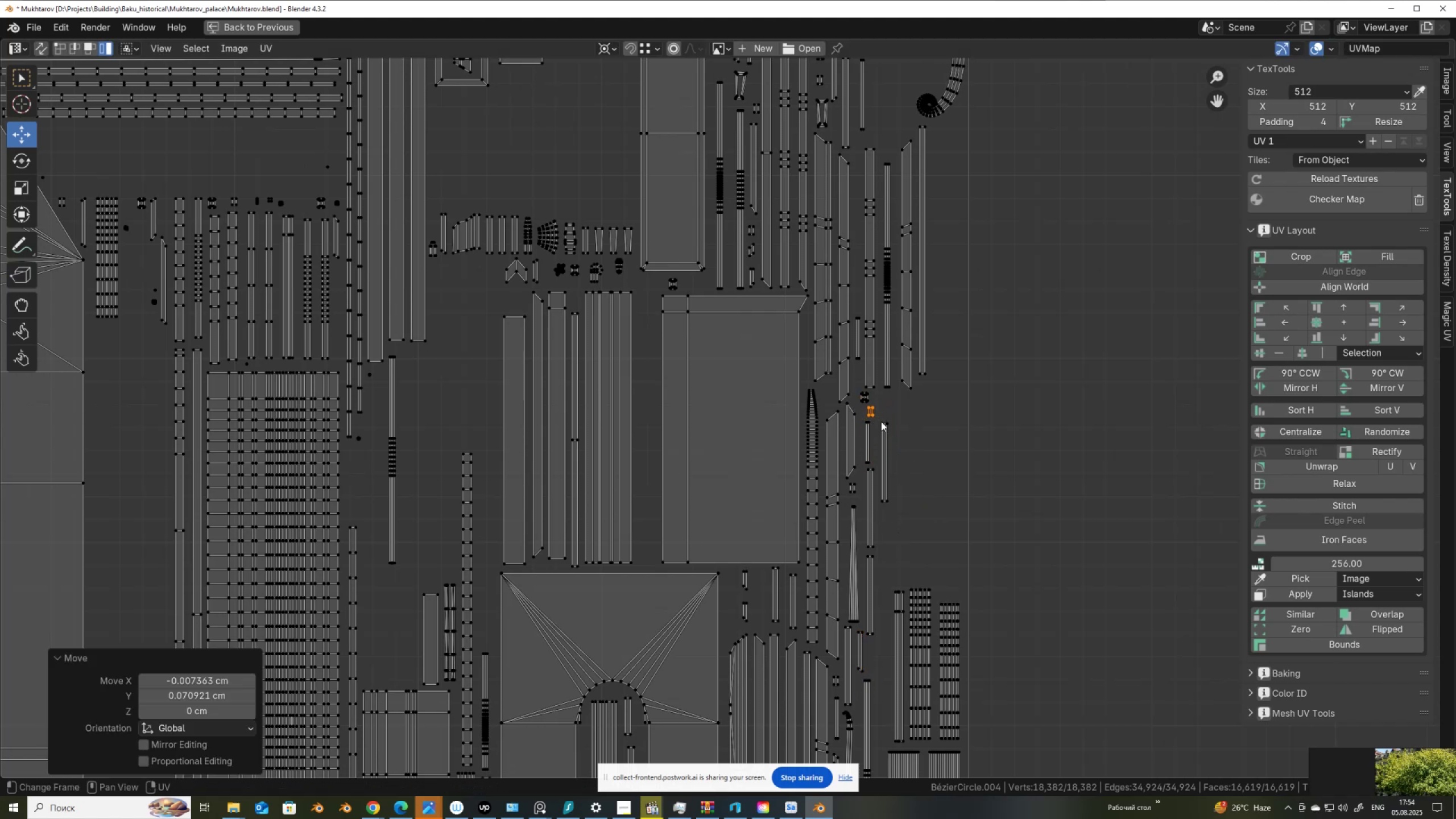 
double_click([884, 458])
 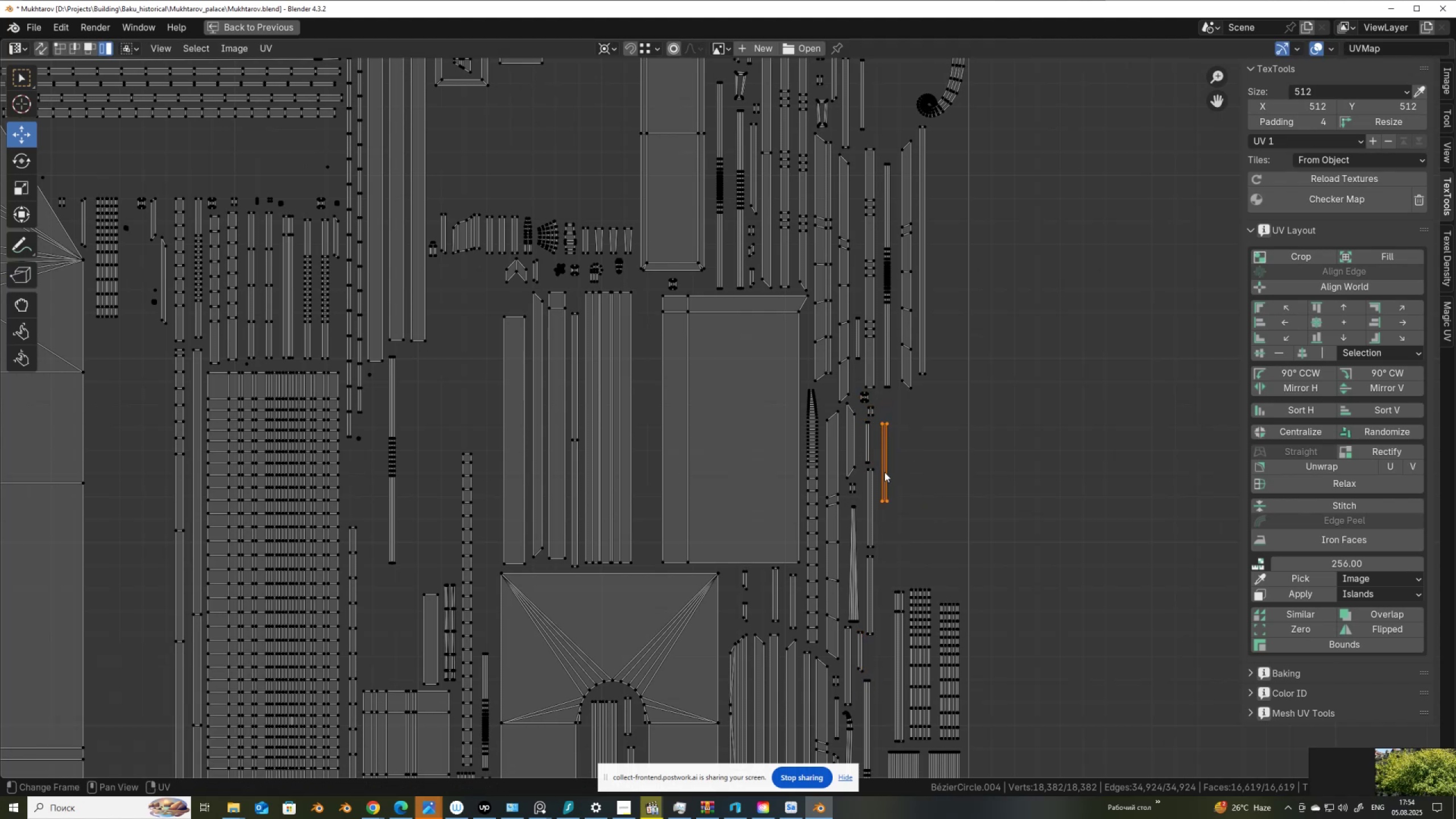 
key(G)
 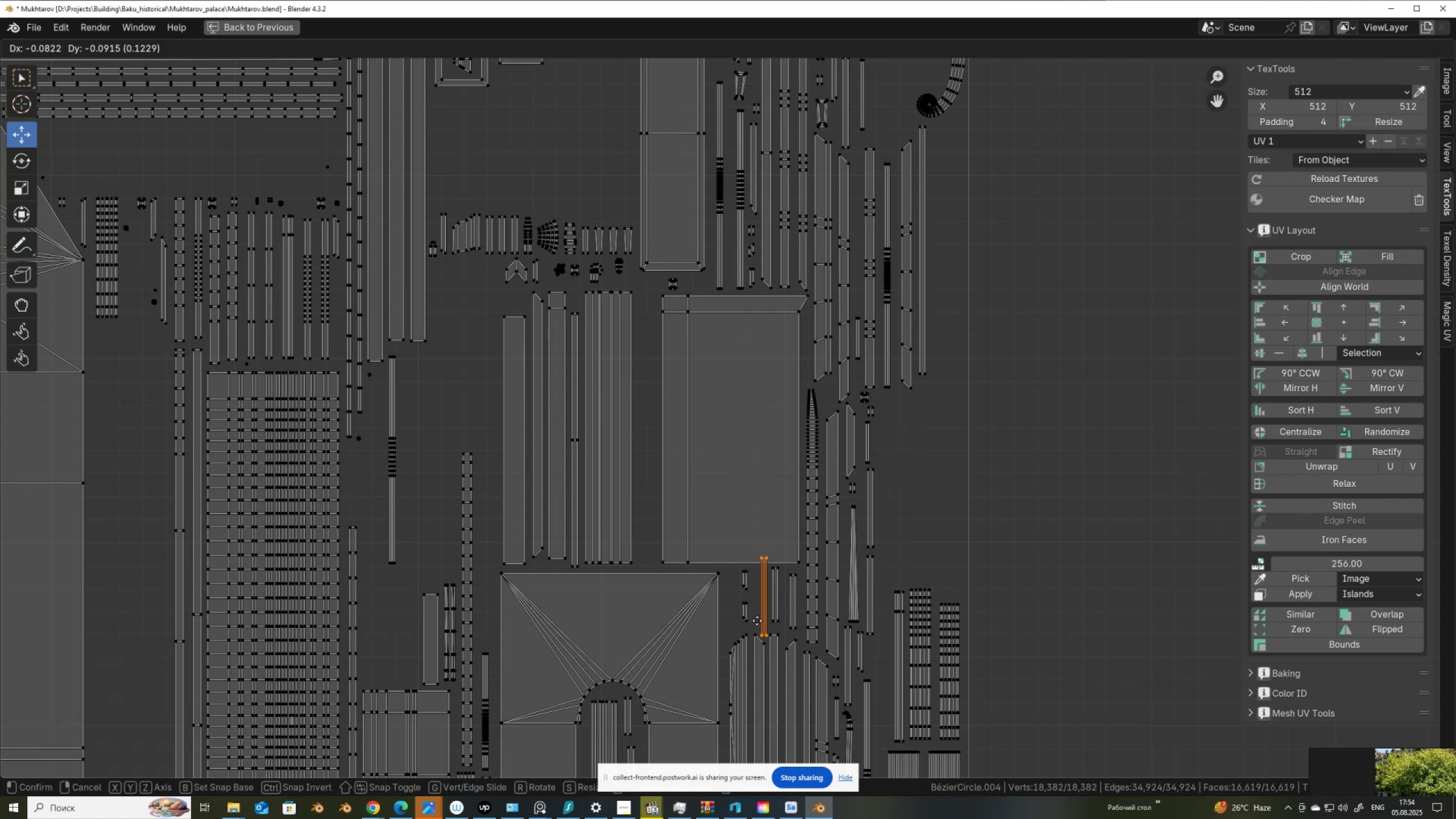 
right_click([757, 621])
 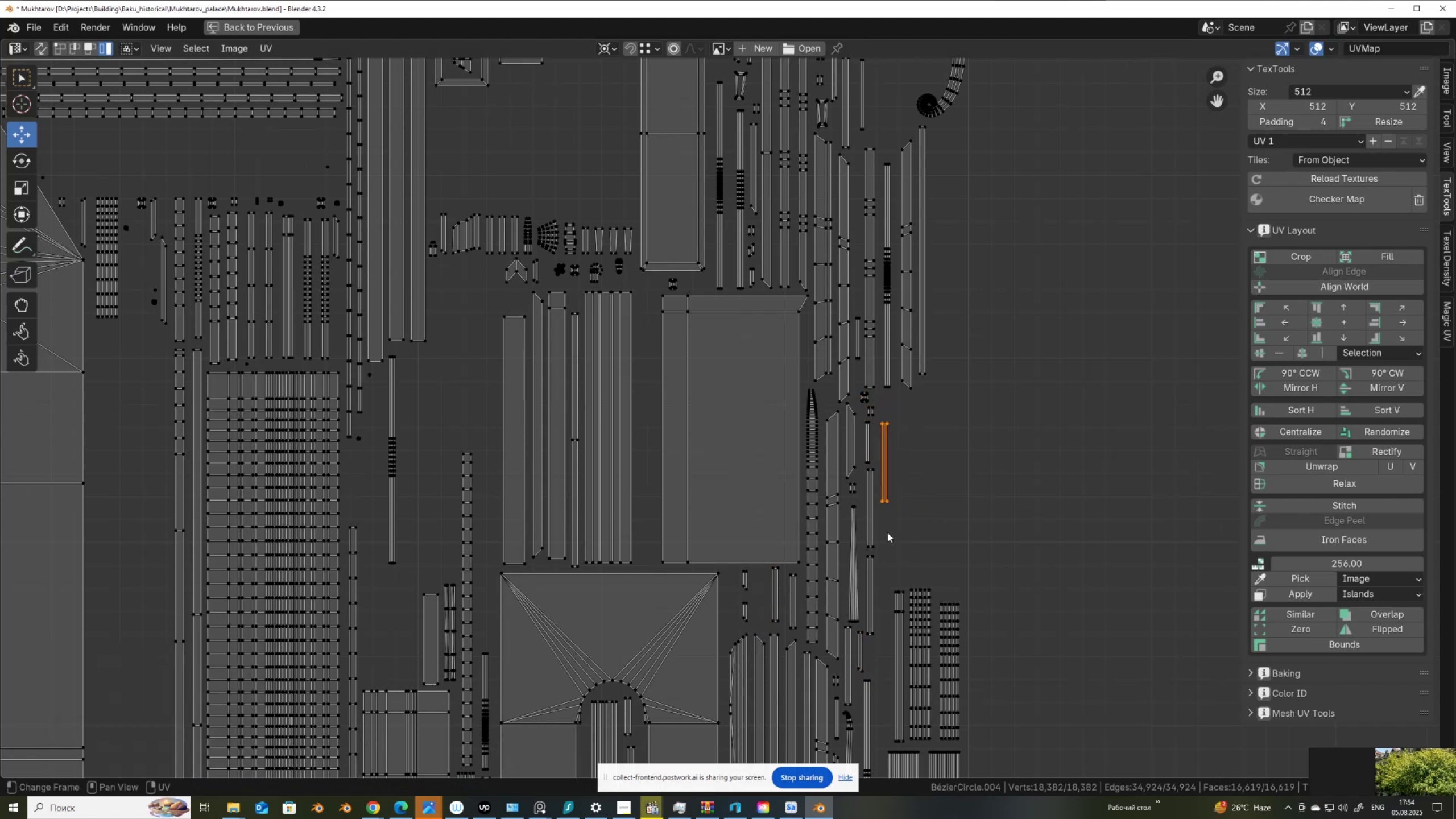 
scroll: coordinate [886, 520], scroll_direction: down, amount: 1.0
 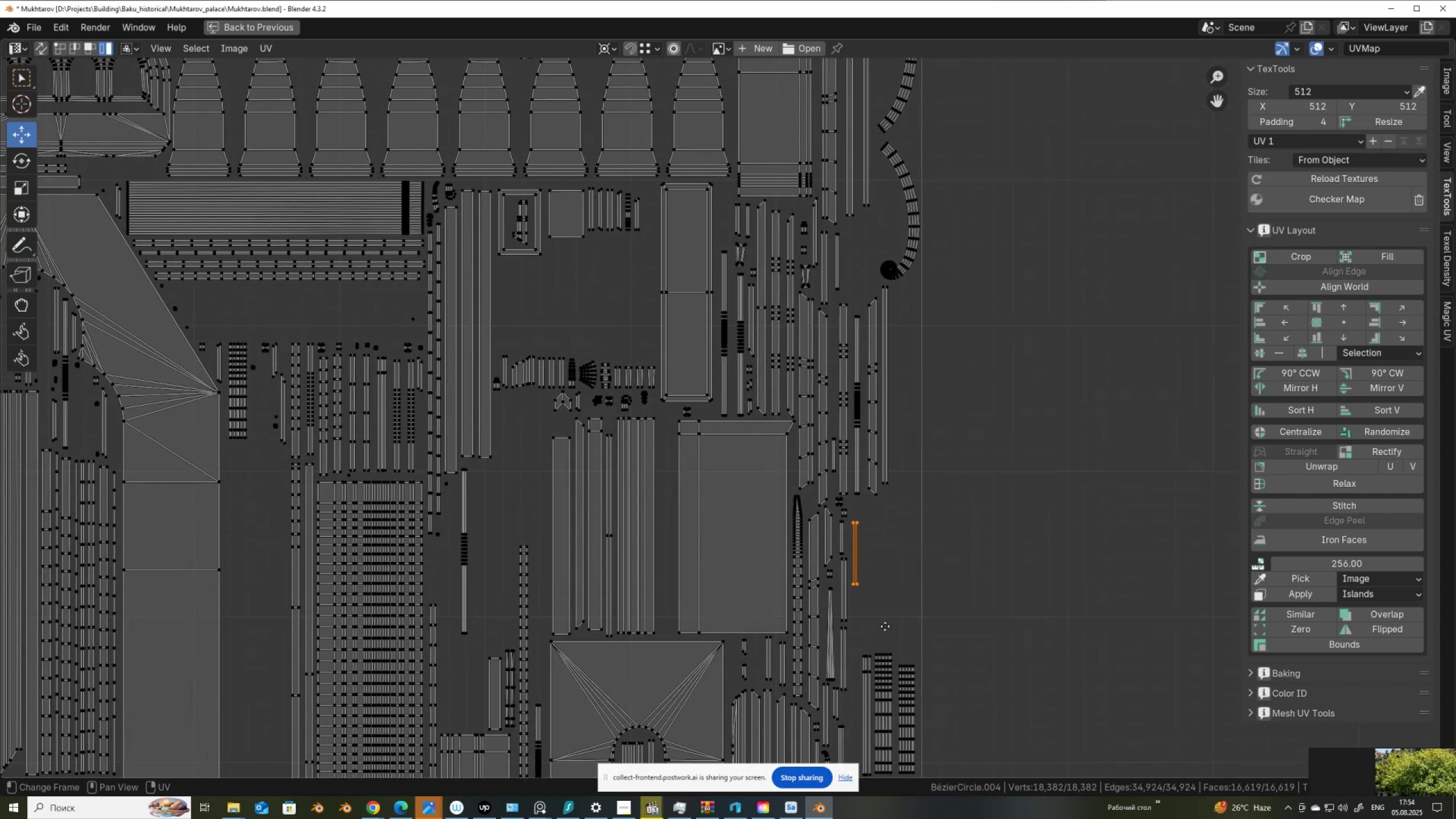 
key(G)
 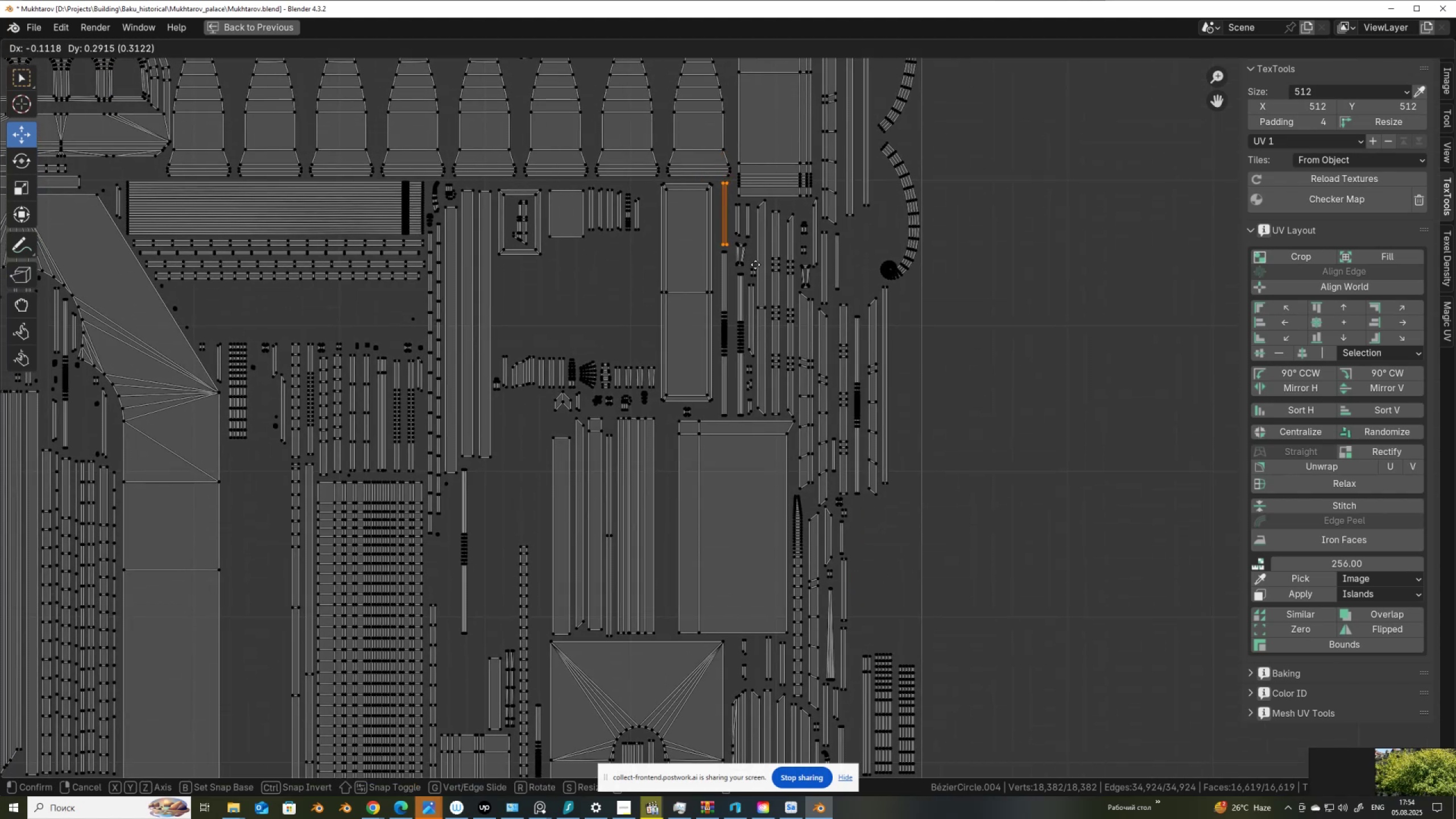 
left_click([755, 264])
 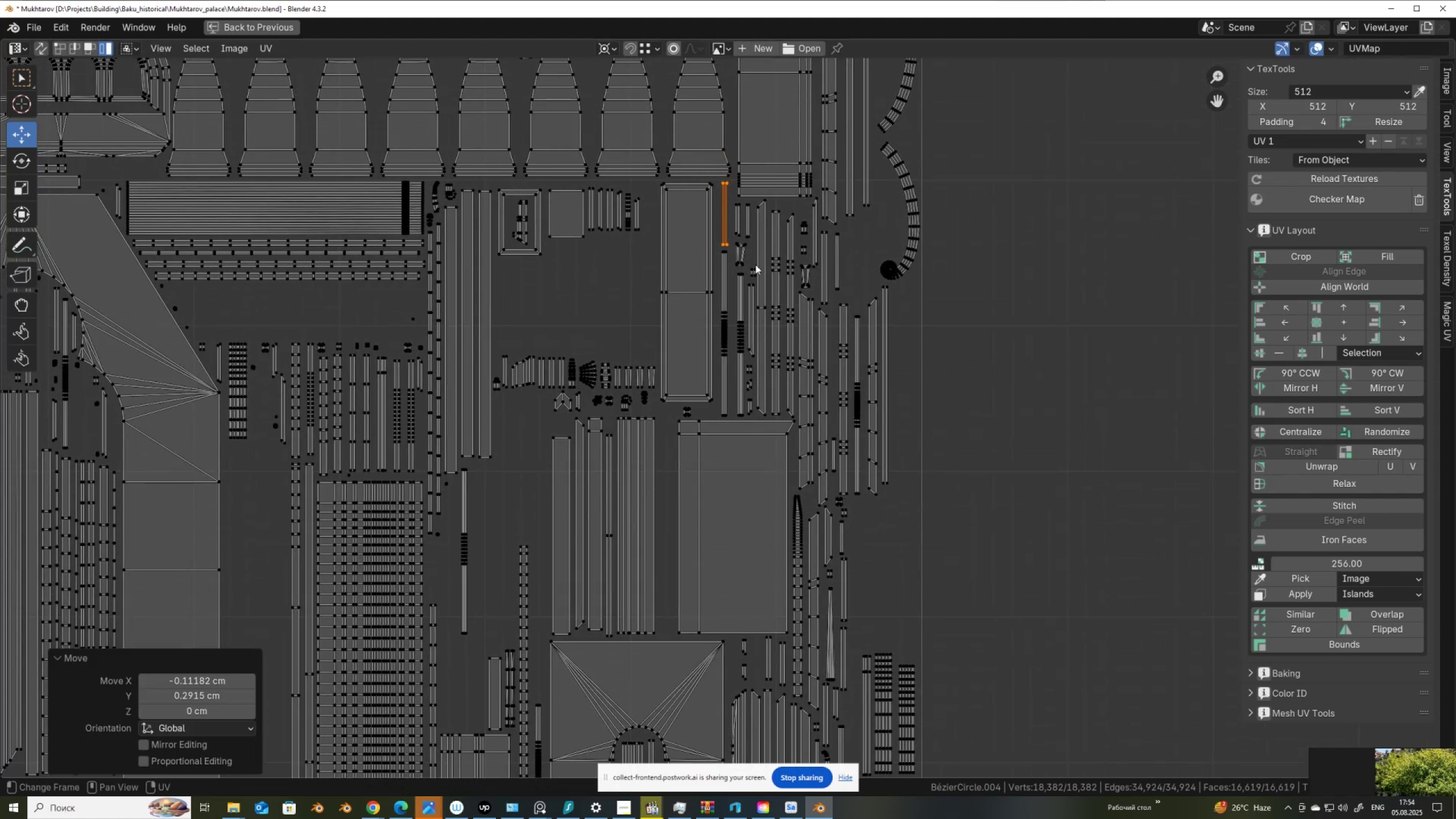 
scroll: coordinate [755, 264], scroll_direction: down, amount: 4.0
 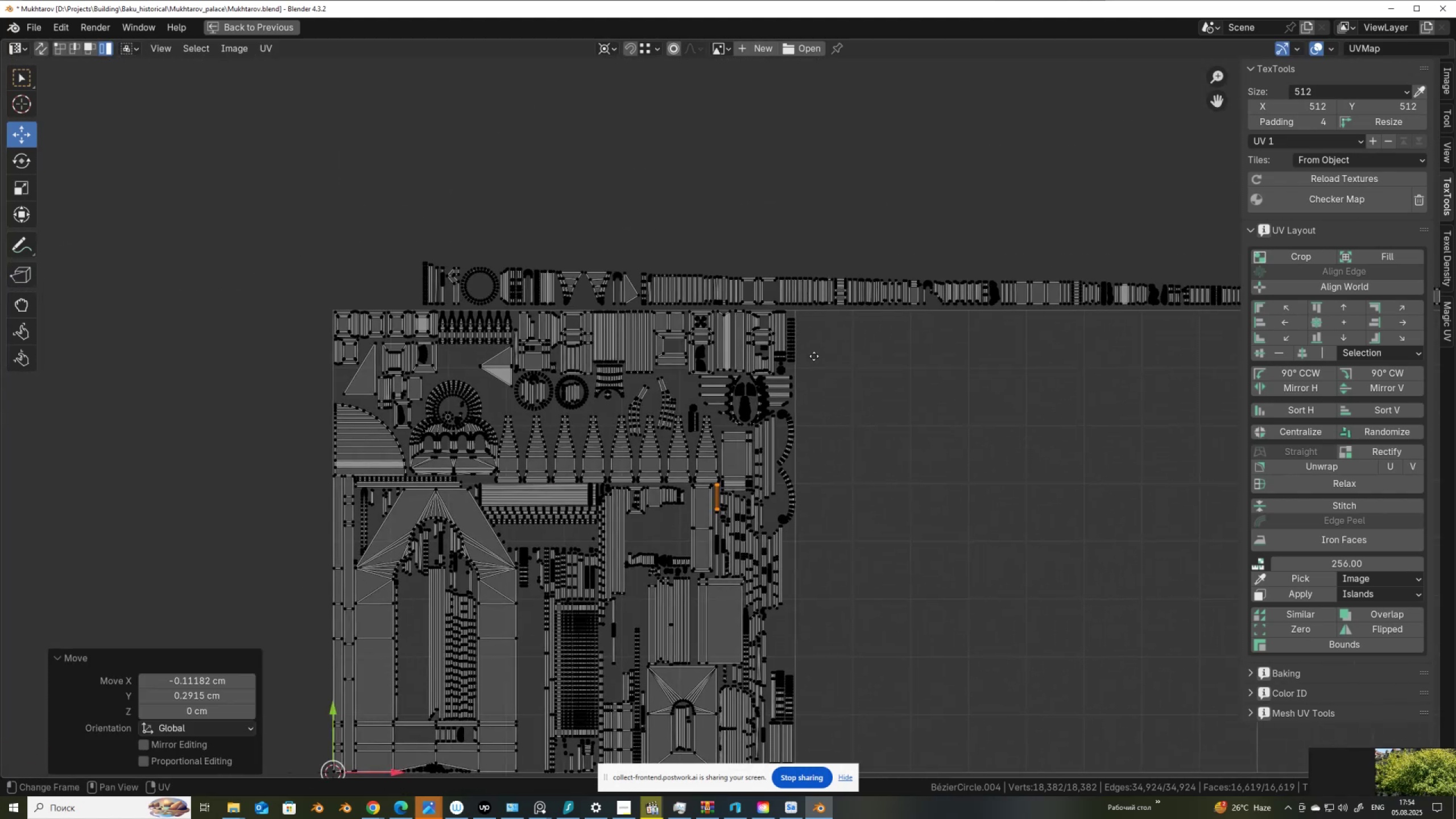 
scroll: coordinate [861, 332], scroll_direction: up, amount: 3.0
 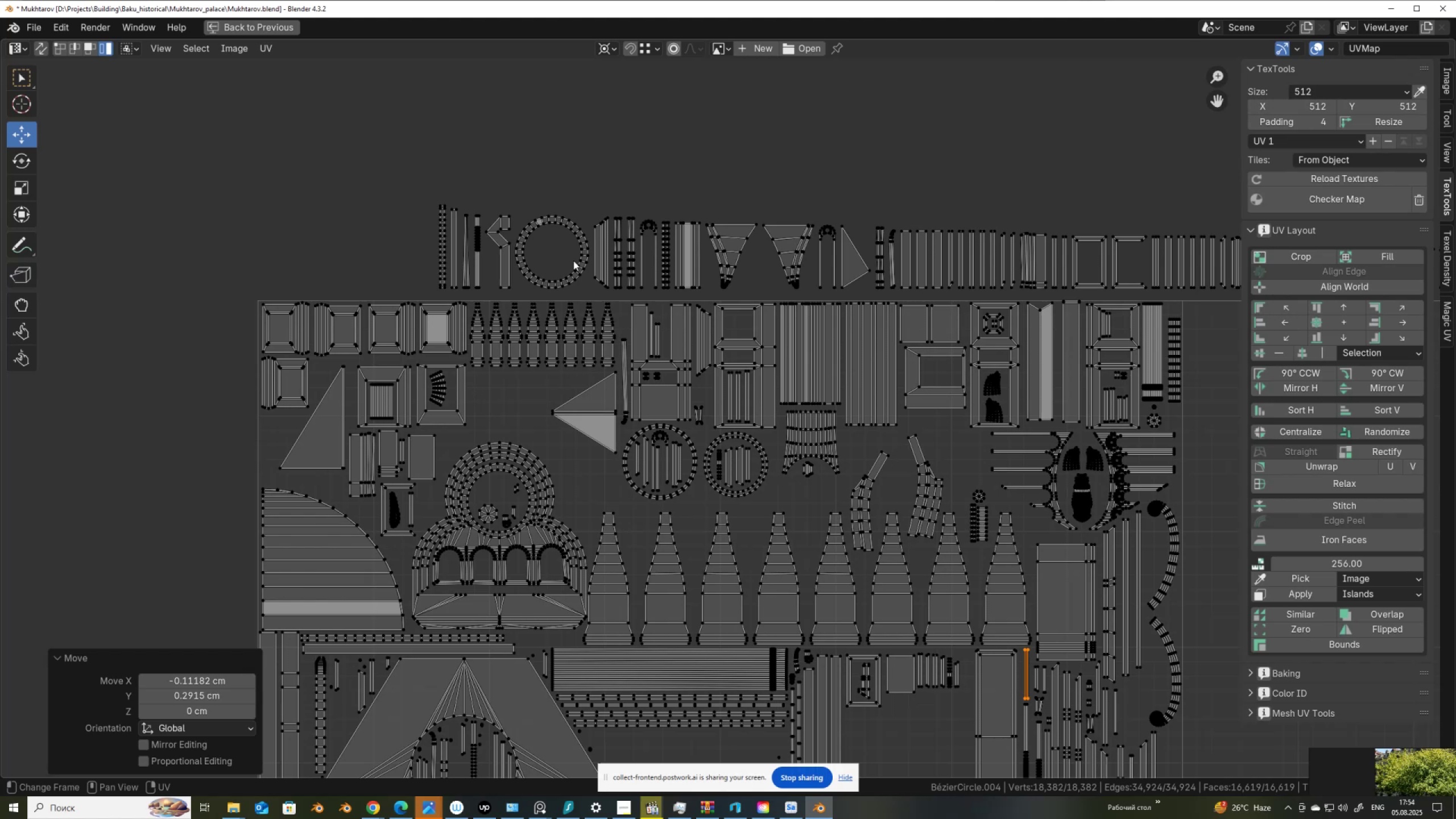 
left_click([574, 284])
 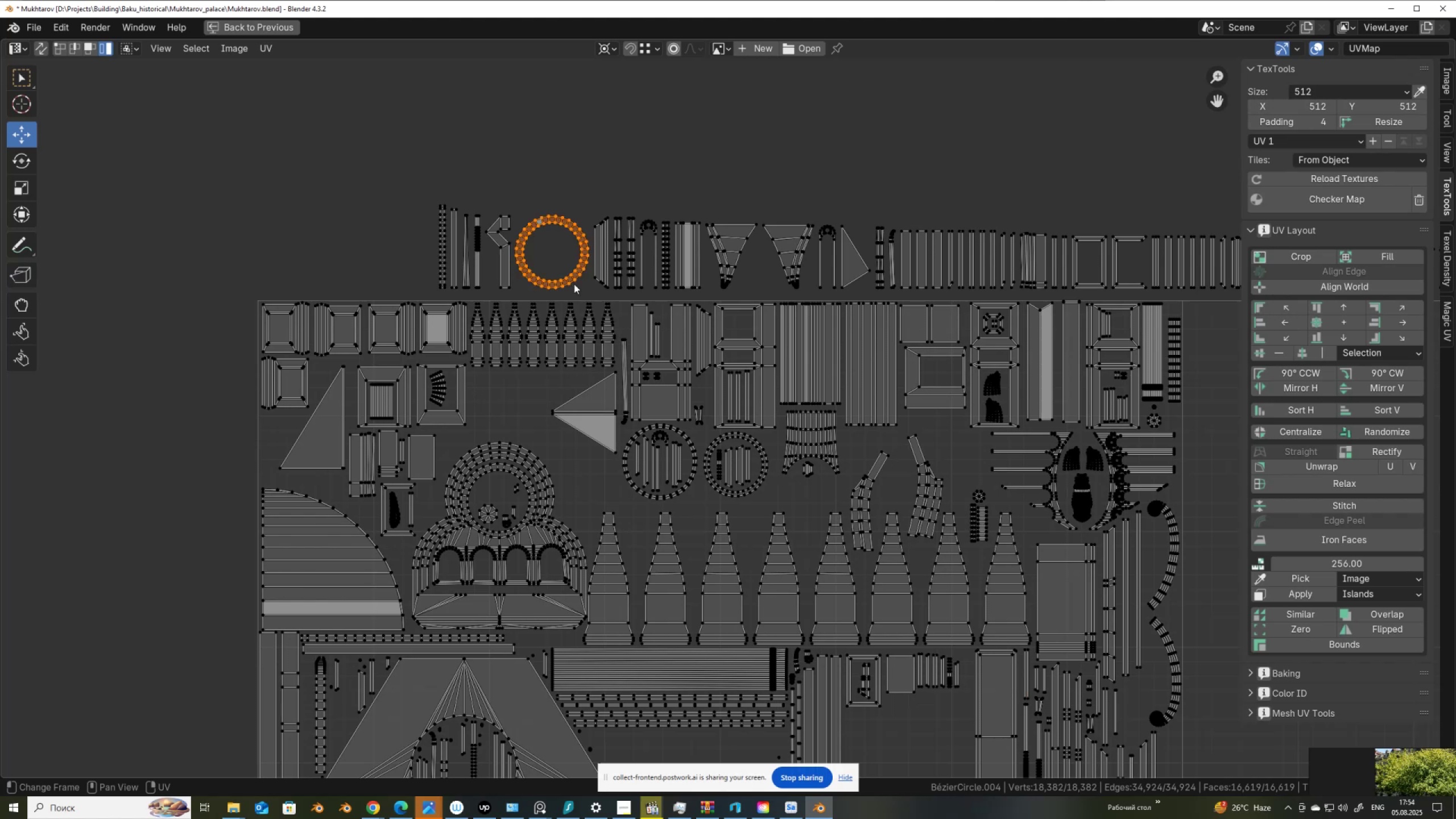 
key(G)
 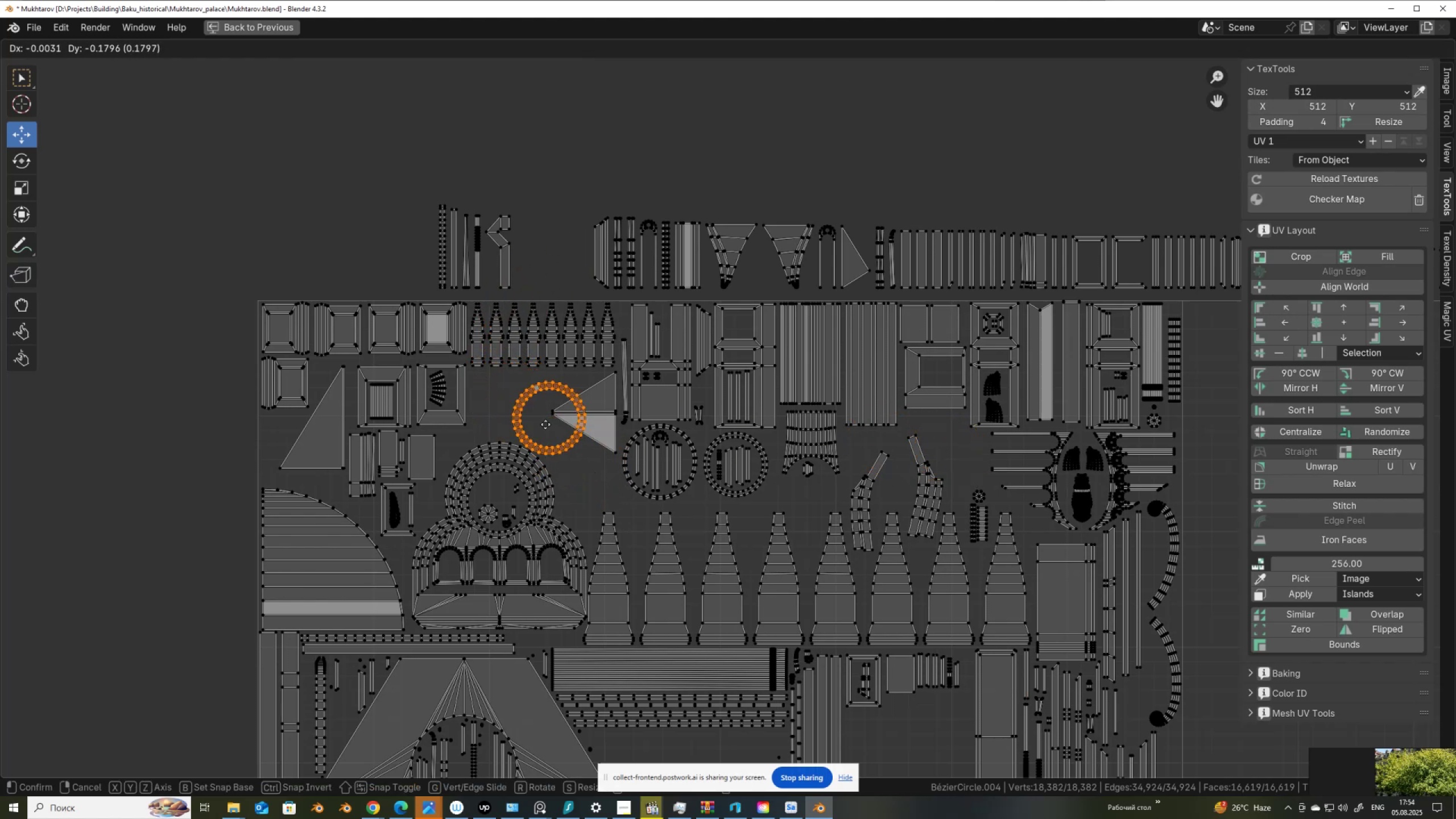 
wait(5.14)
 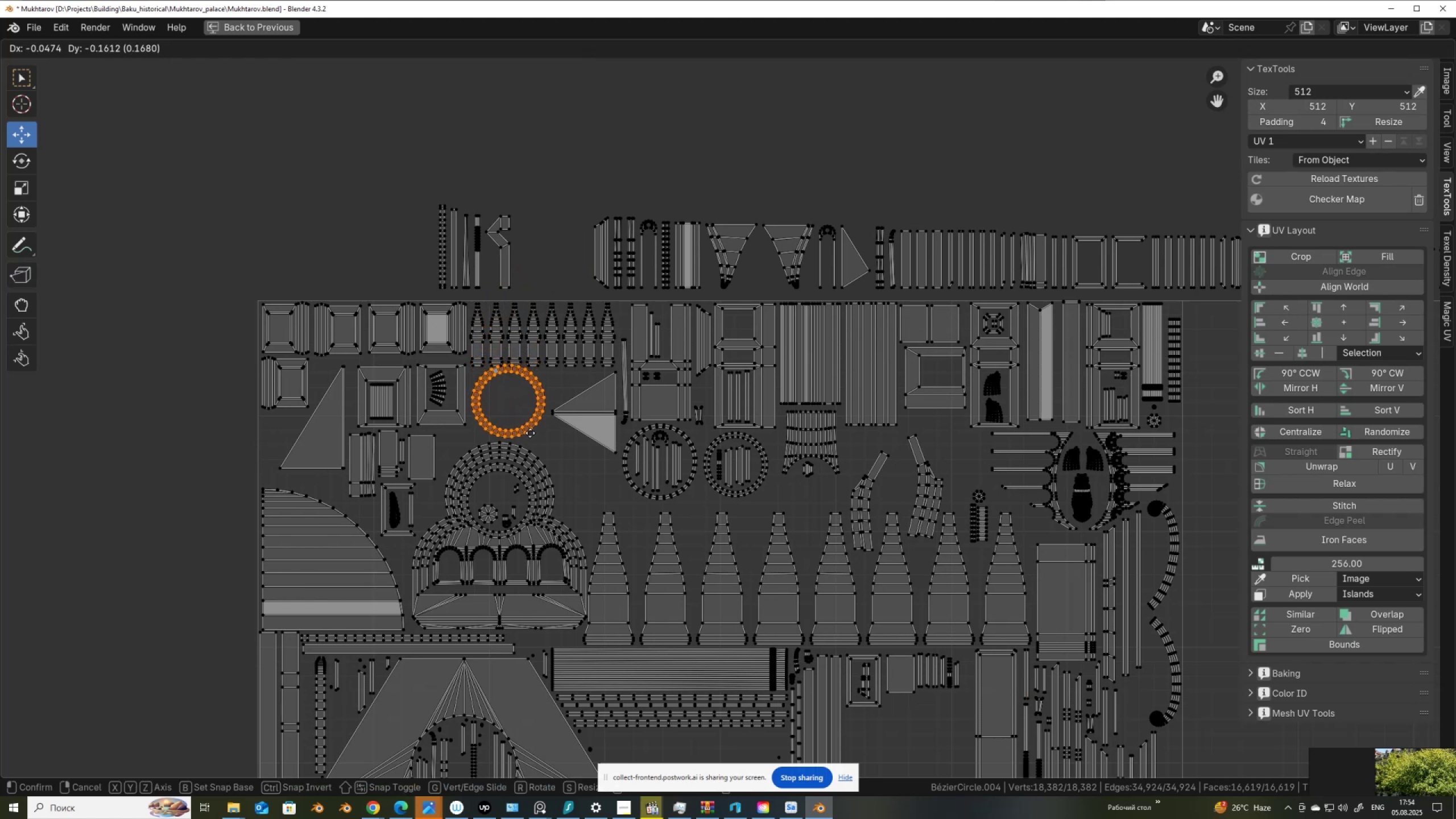 
left_click([528, 439])
 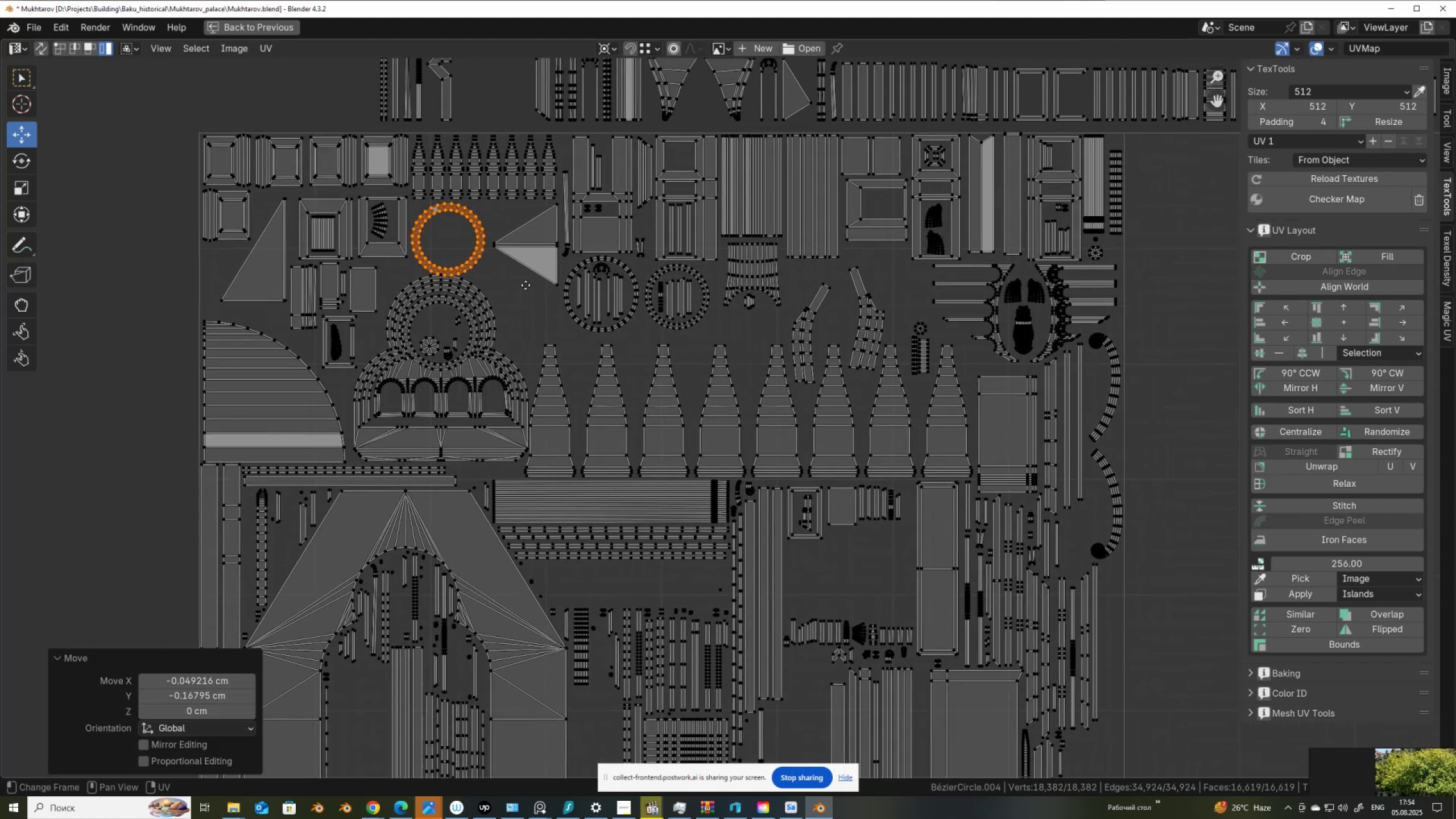 
key(G)
 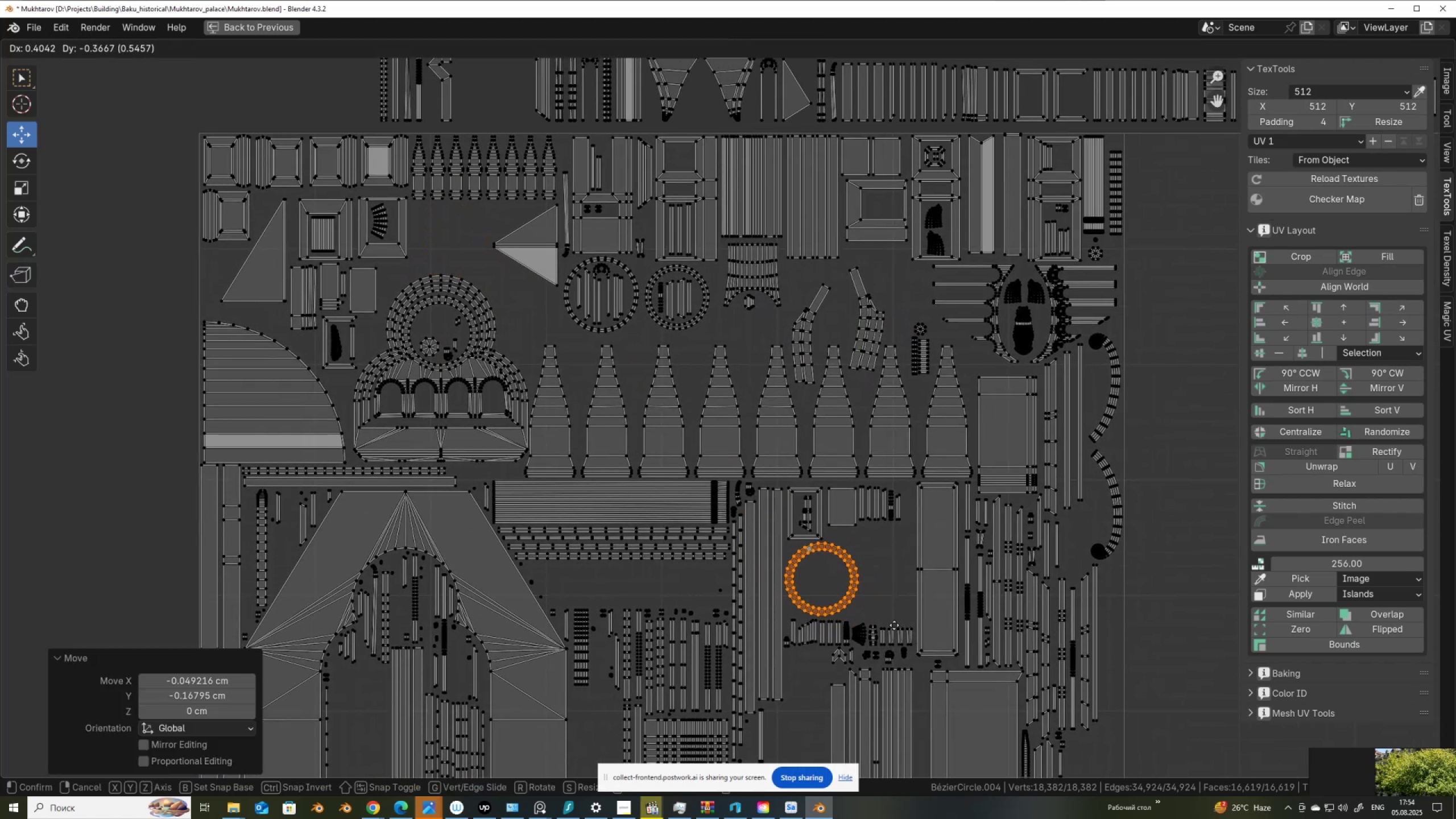 
left_click([894, 625])
 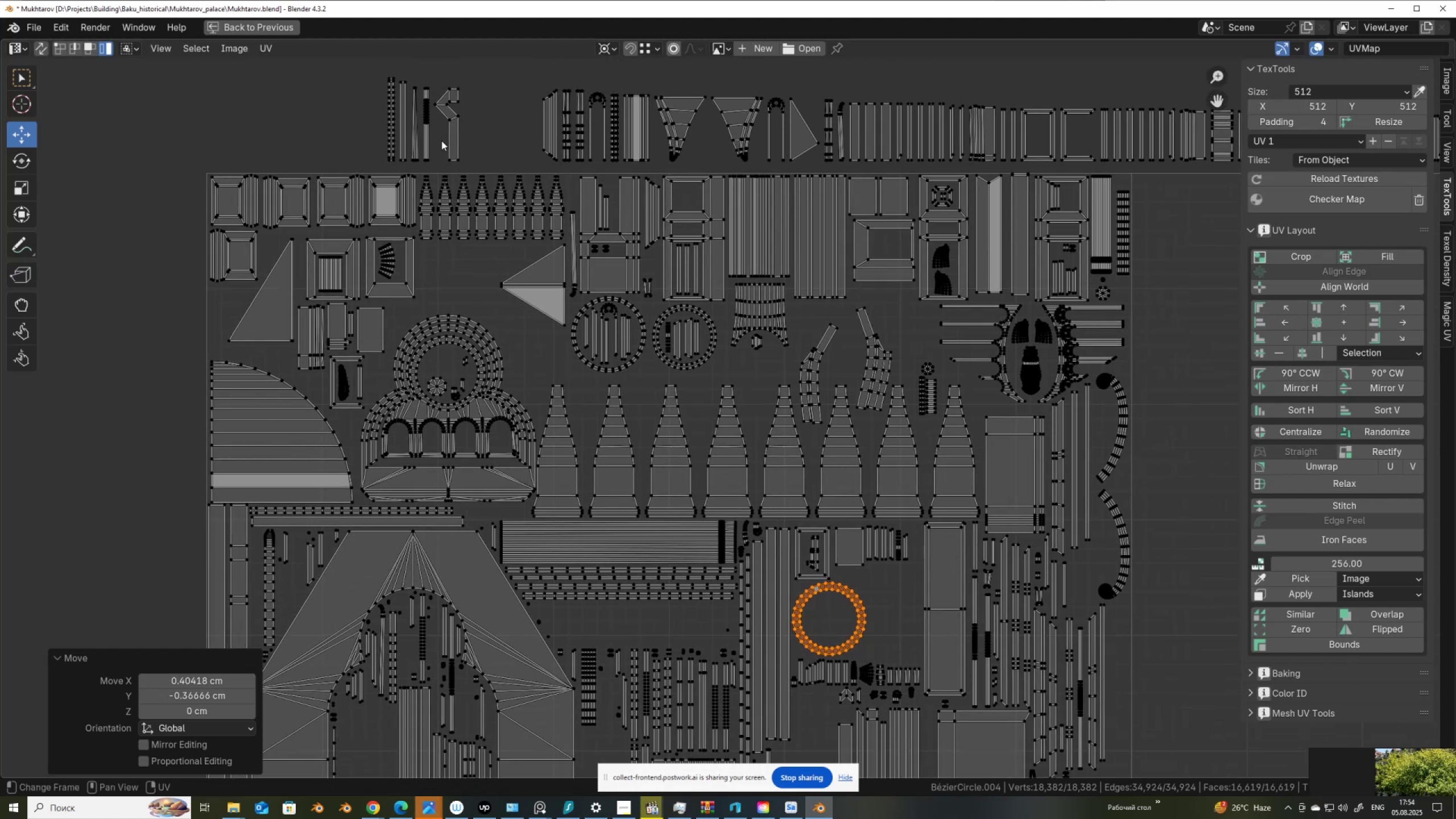 
left_click_drag(start_coordinate=[378, 72], to_coordinate=[452, 114])
 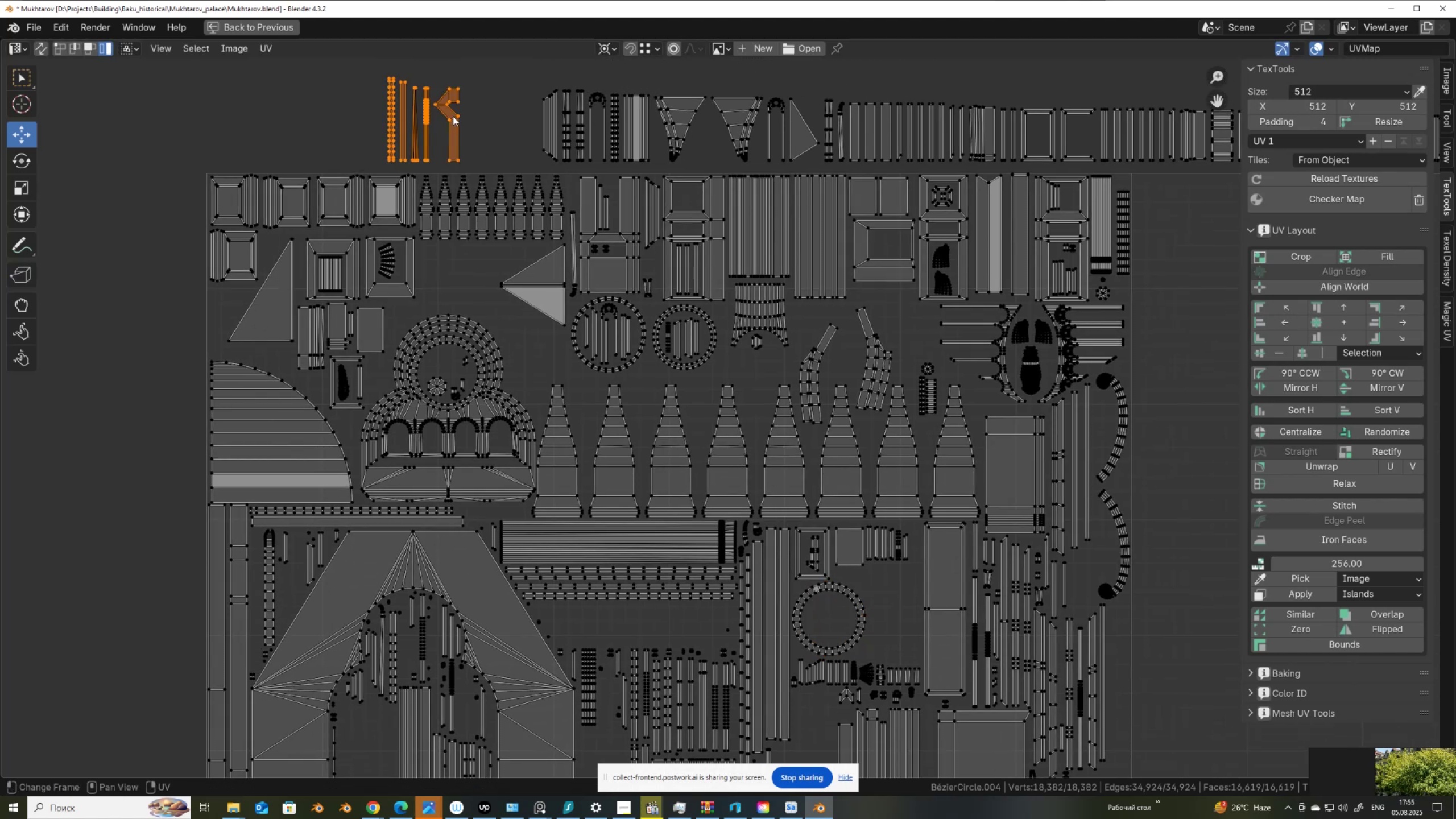 
key(G)
 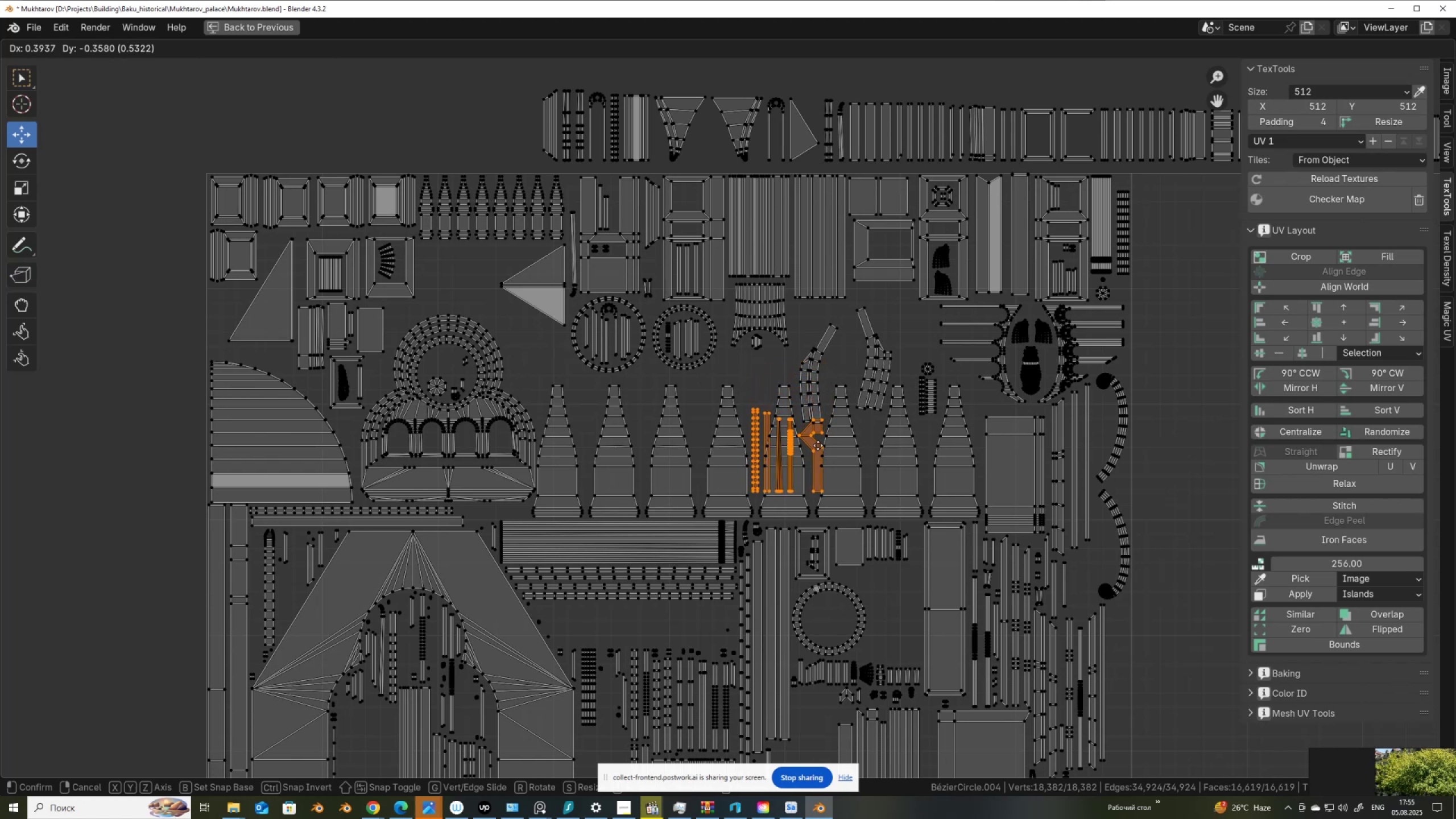 
wait(14.14)
 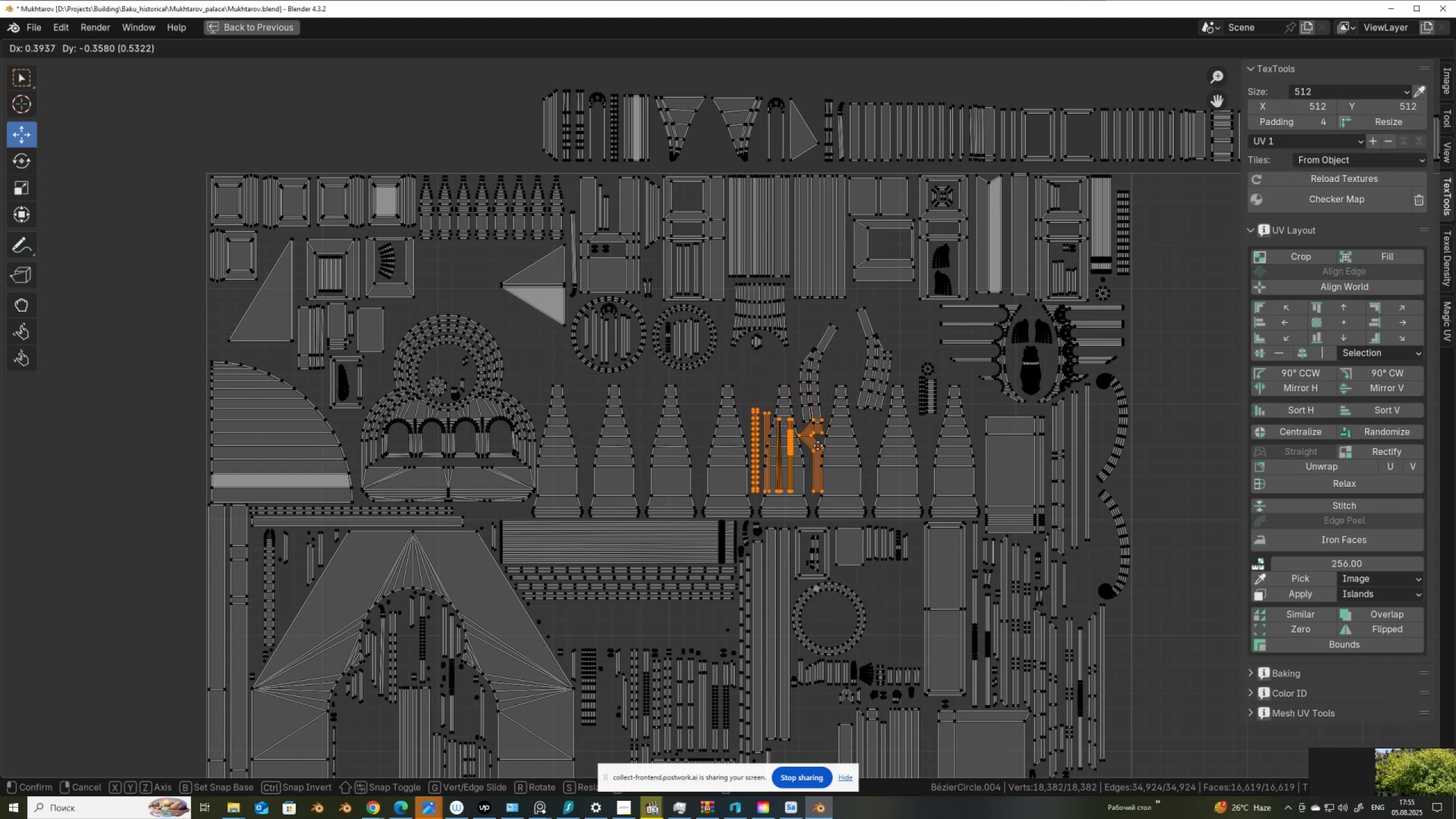 
left_click([668, 642])
 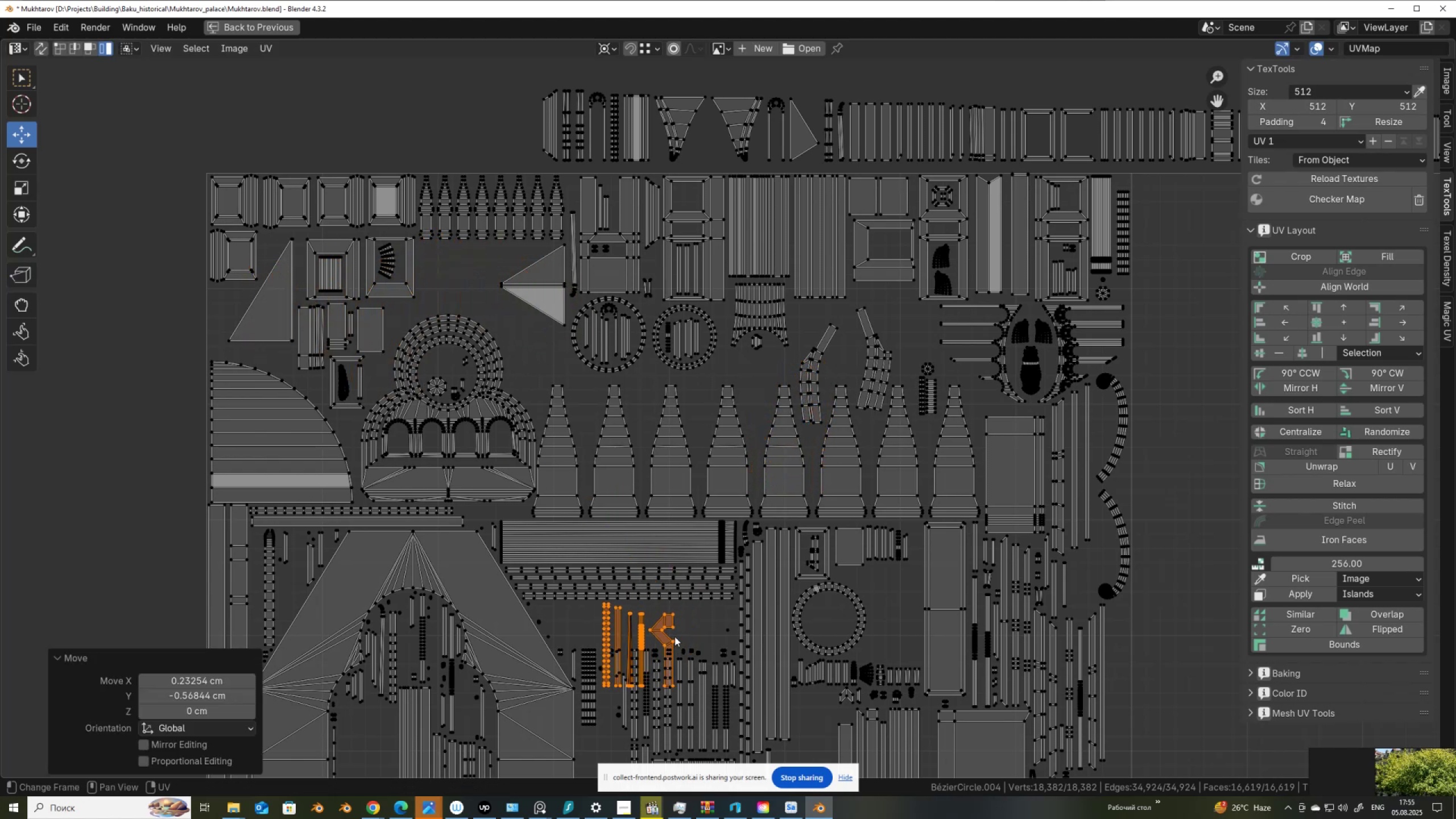 
hold_key(key=ShiftLeft, duration=0.38)
 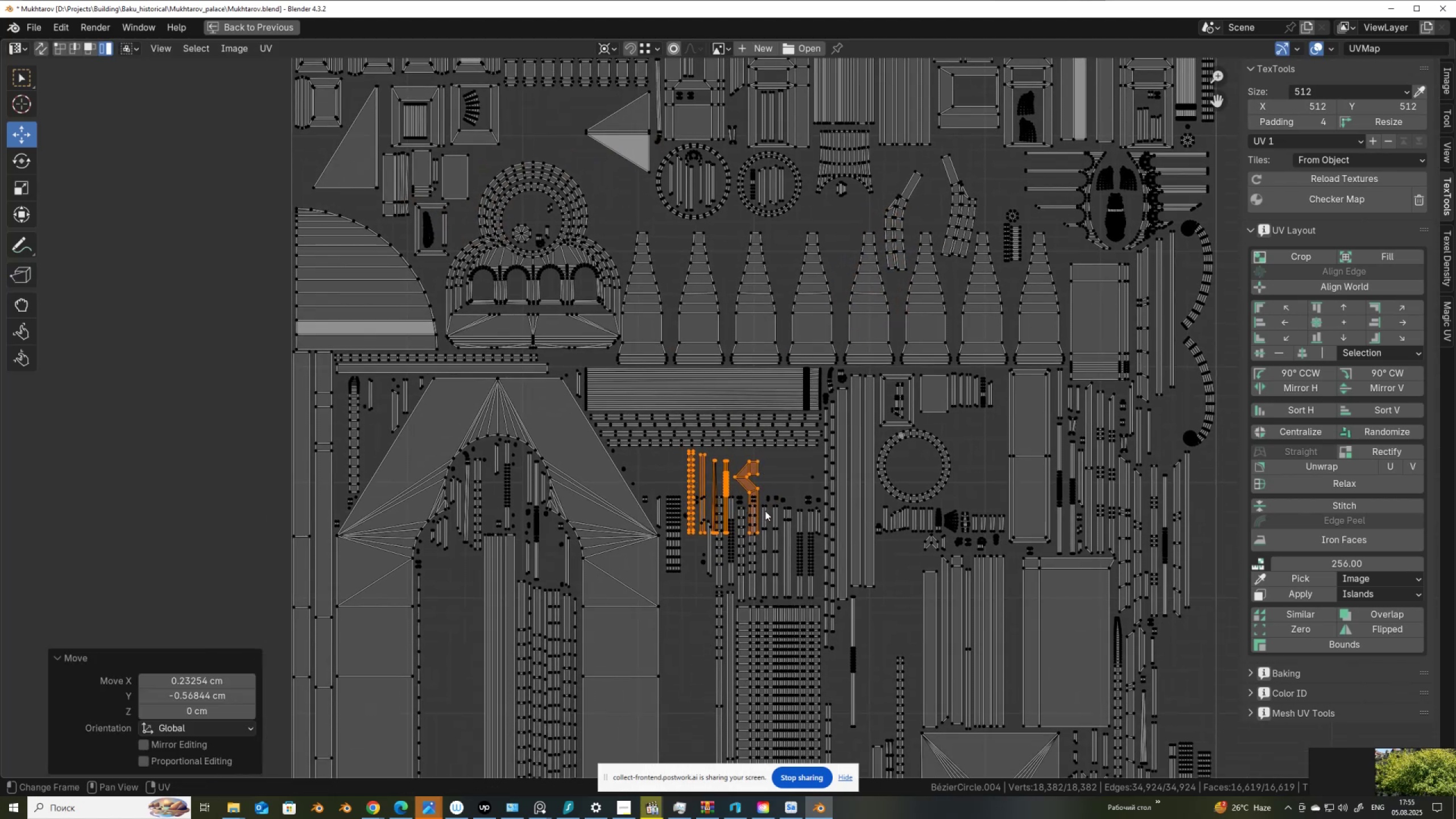 
key(G)
 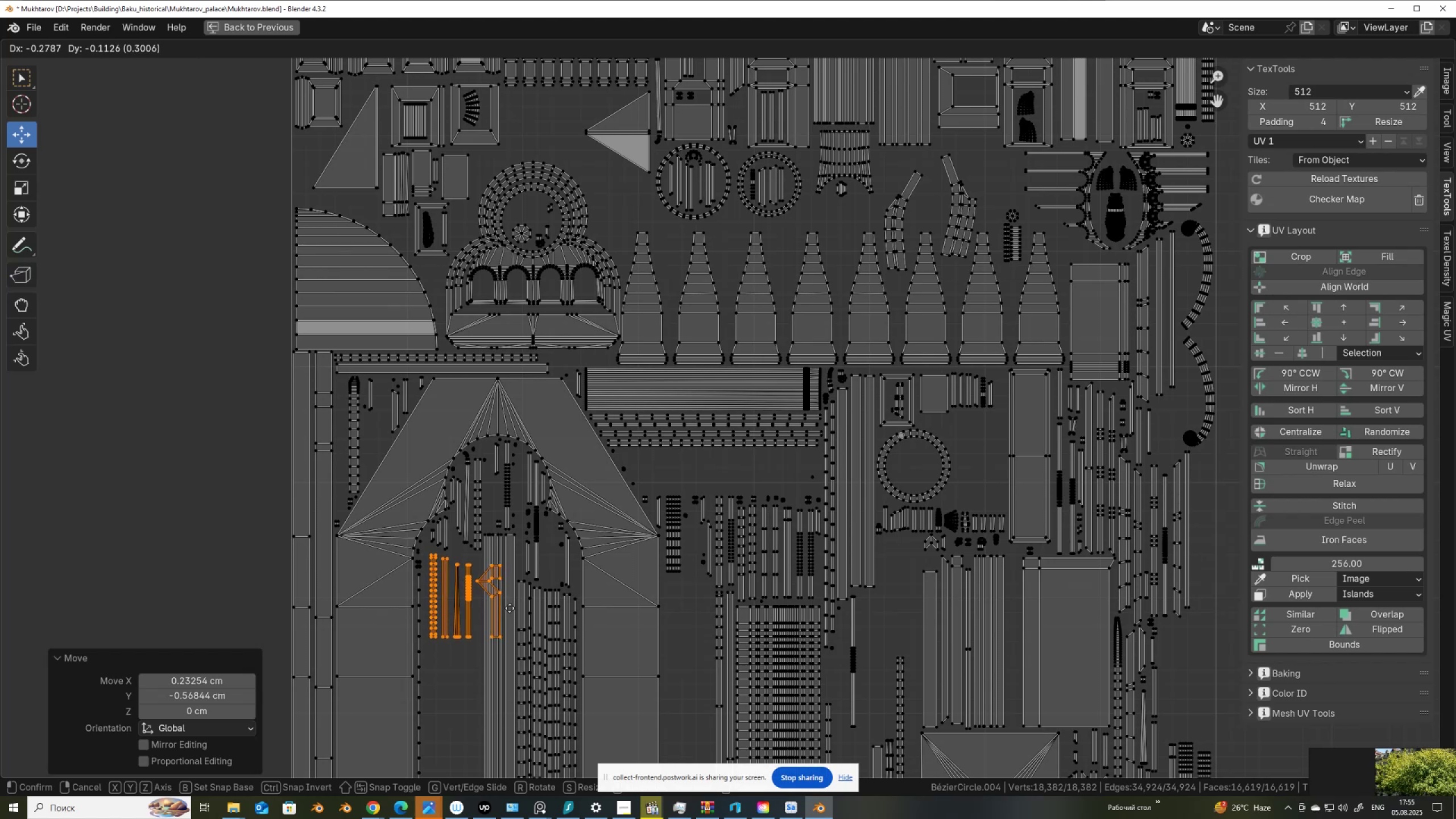 
left_click([508, 607])
 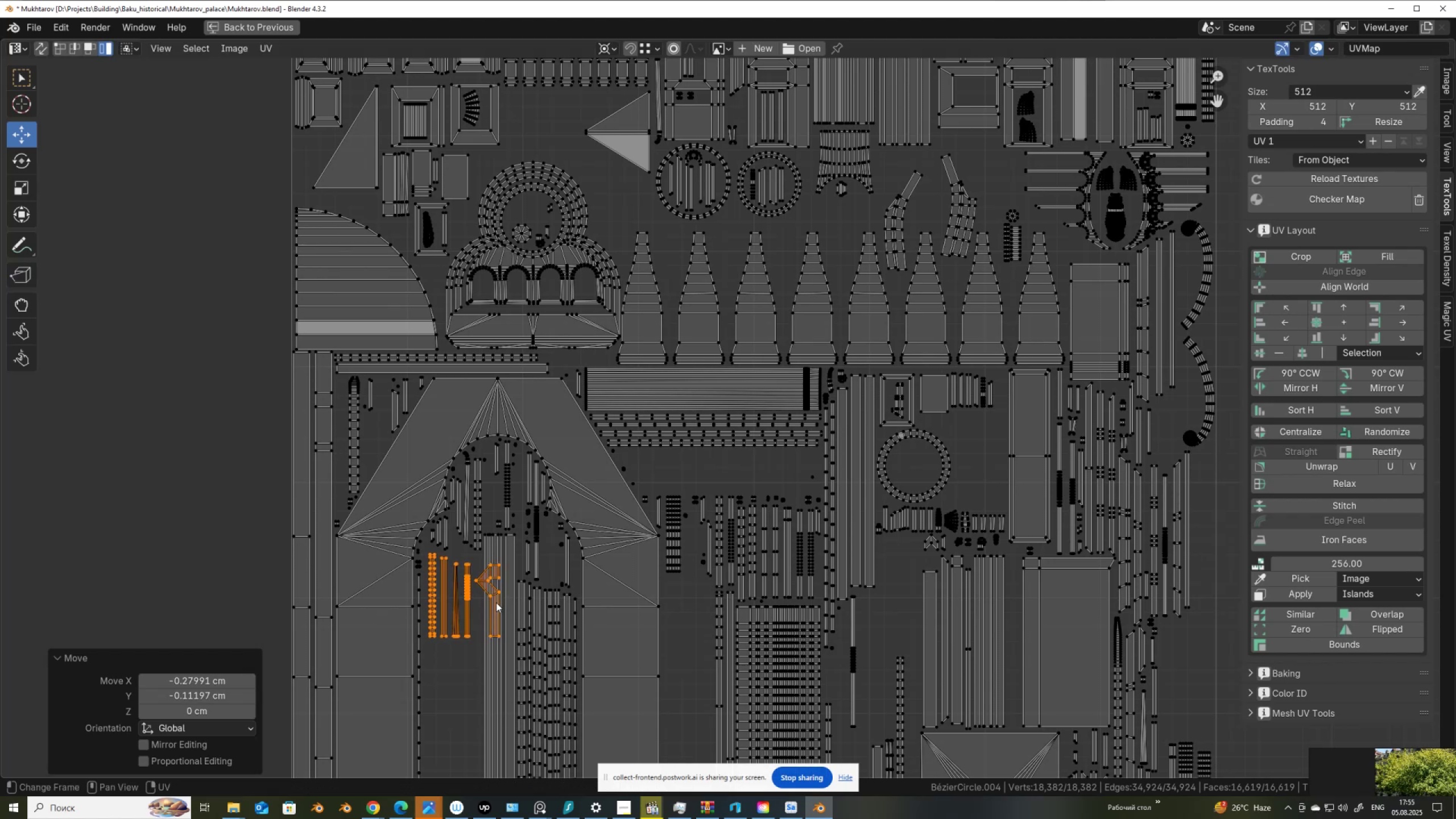 
left_click([495, 599])
 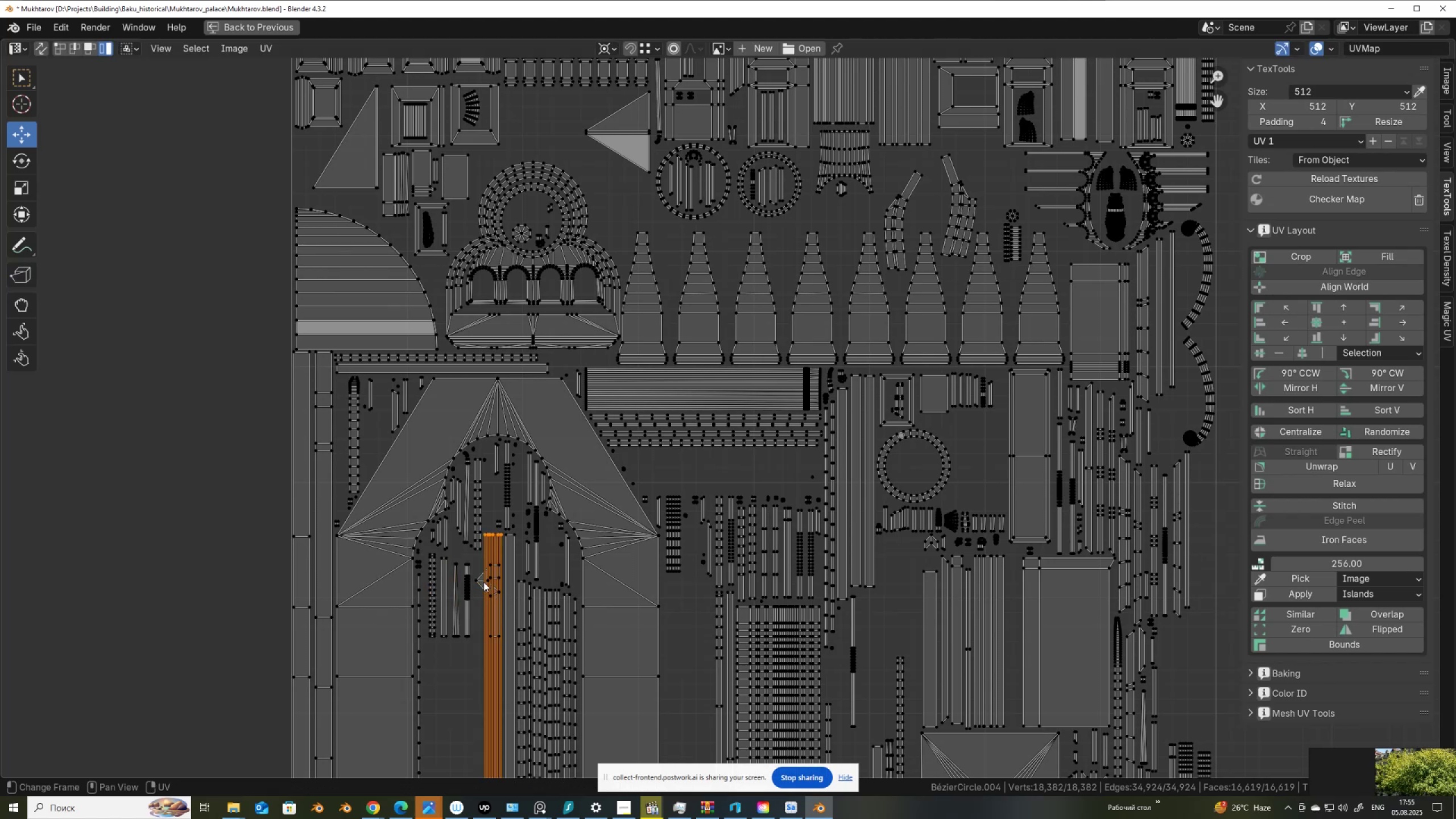 
left_click([481, 582])
 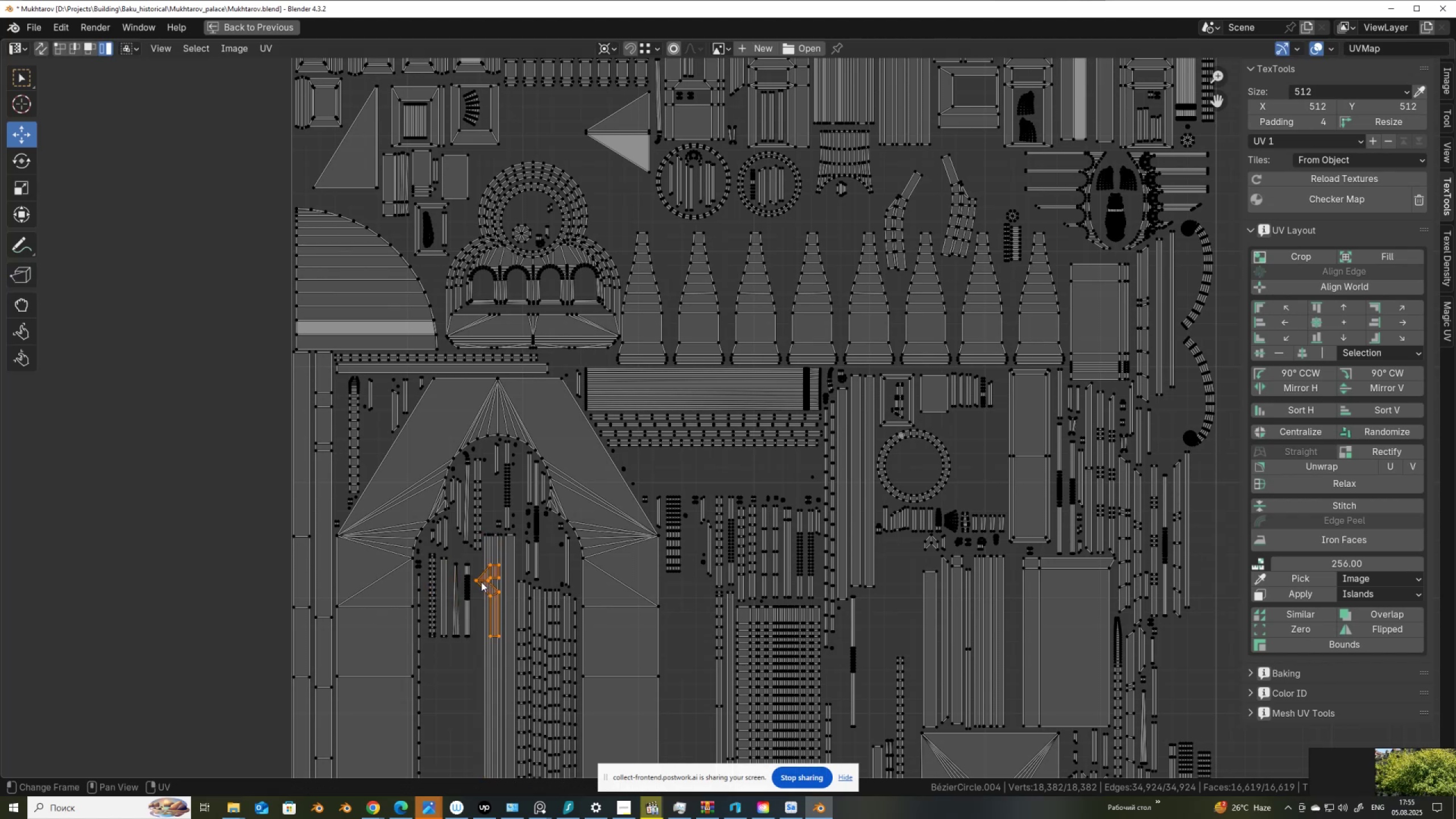 
key(G)
 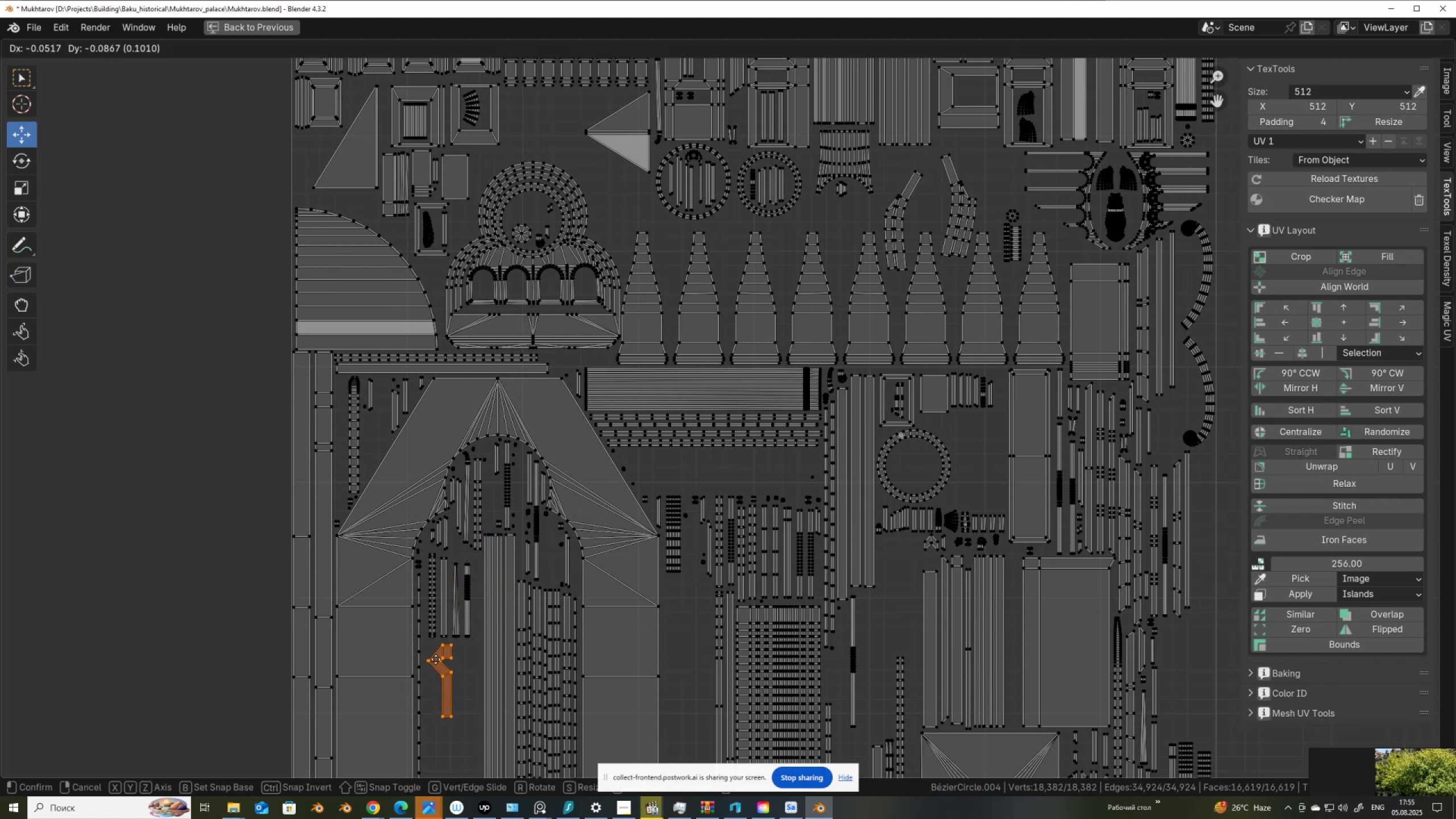 
left_click([435, 658])
 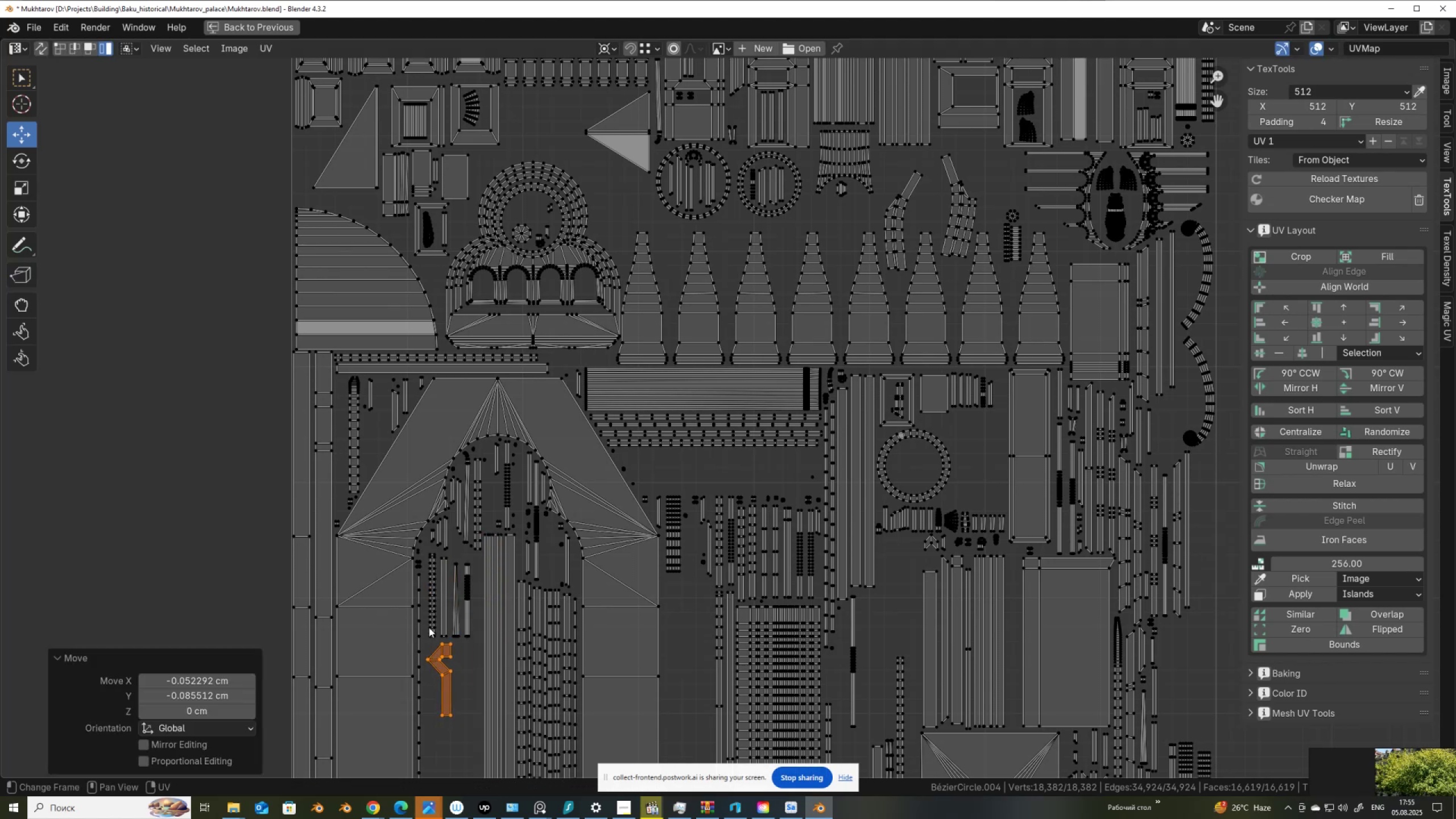 
scroll: coordinate [415, 605], scroll_direction: up, amount: 5.0
 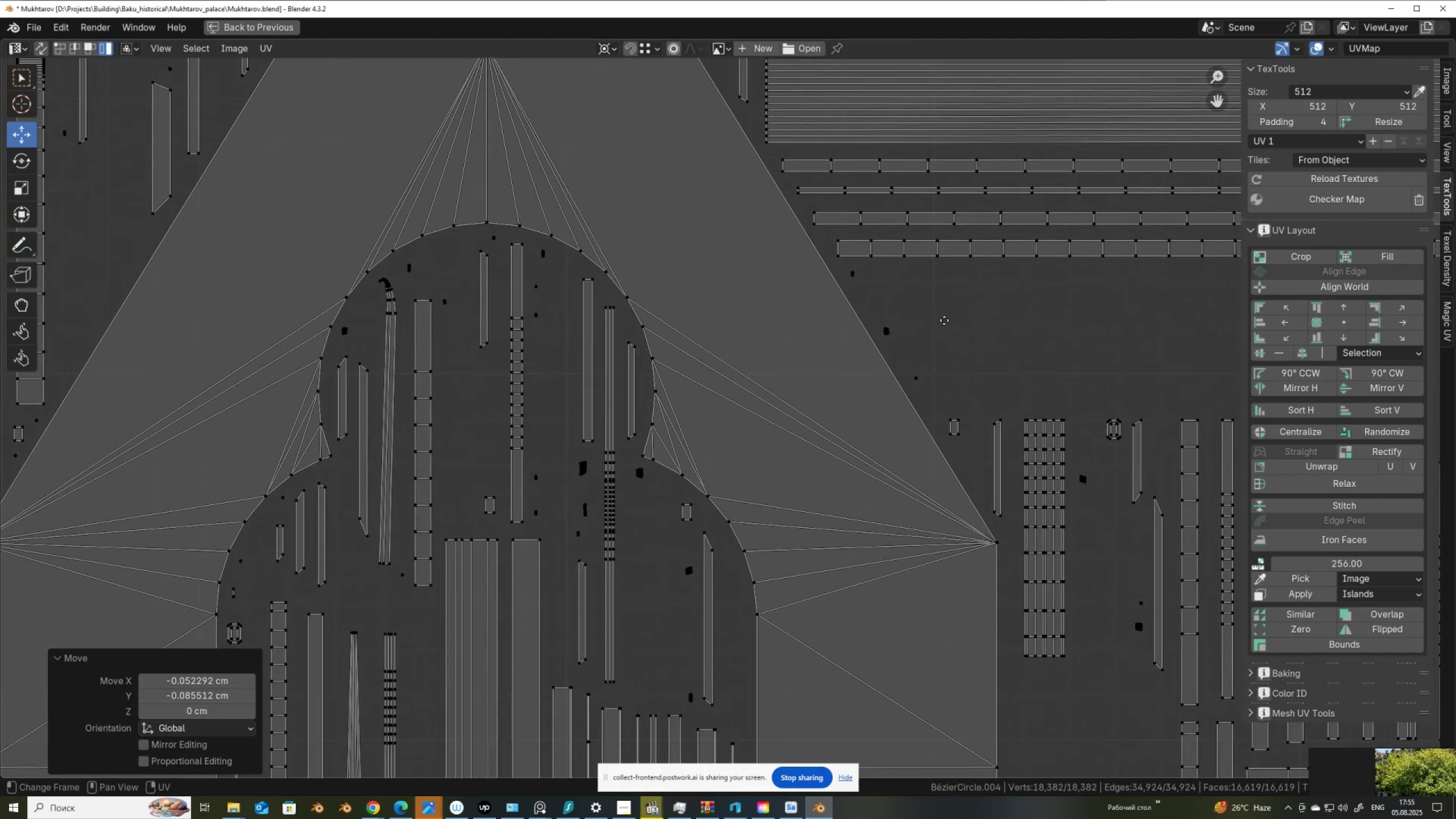 
scroll: coordinate [884, 174], scroll_direction: down, amount: 8.0
 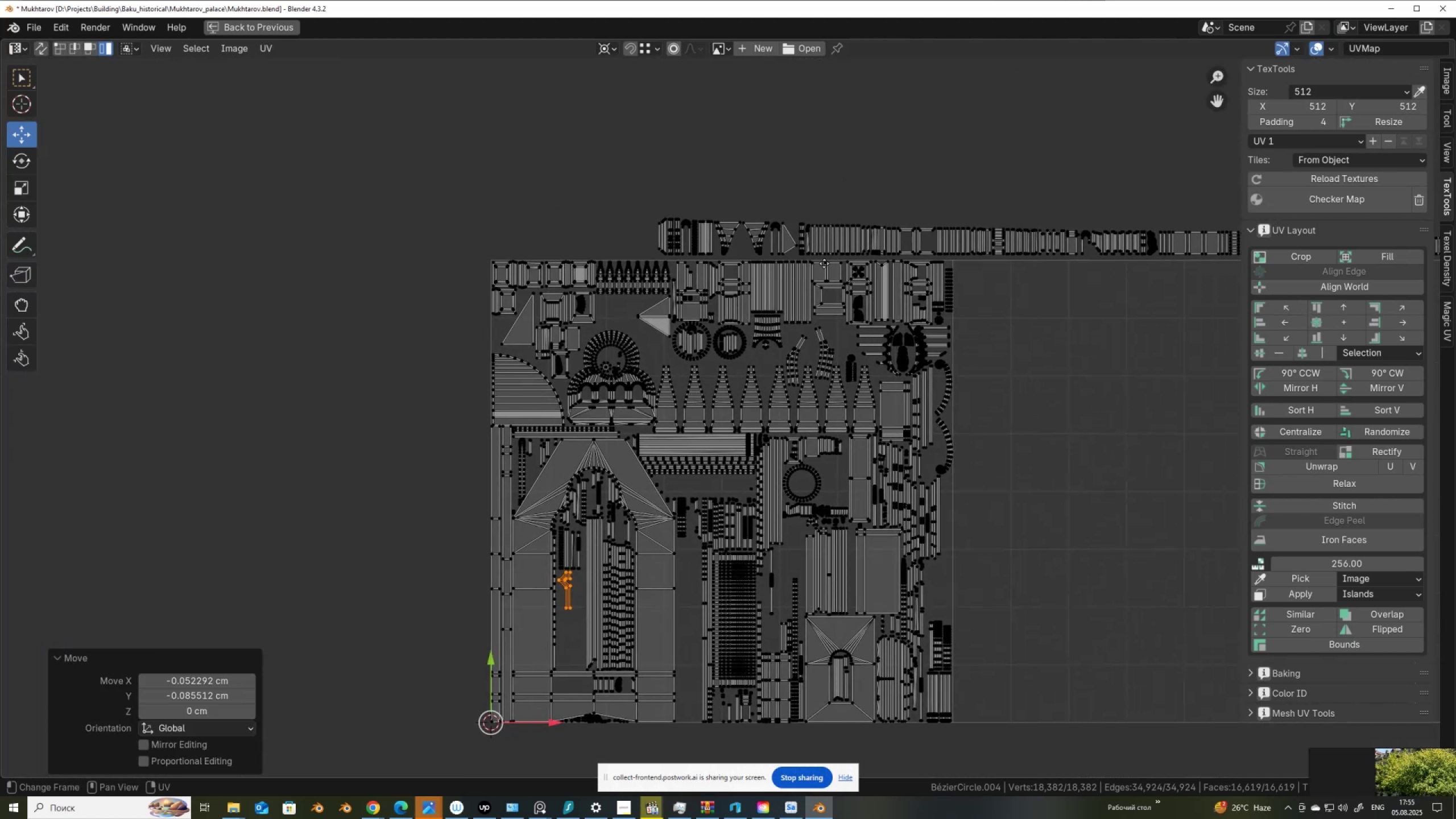 
scroll: coordinate [793, 298], scroll_direction: up, amount: 2.0
 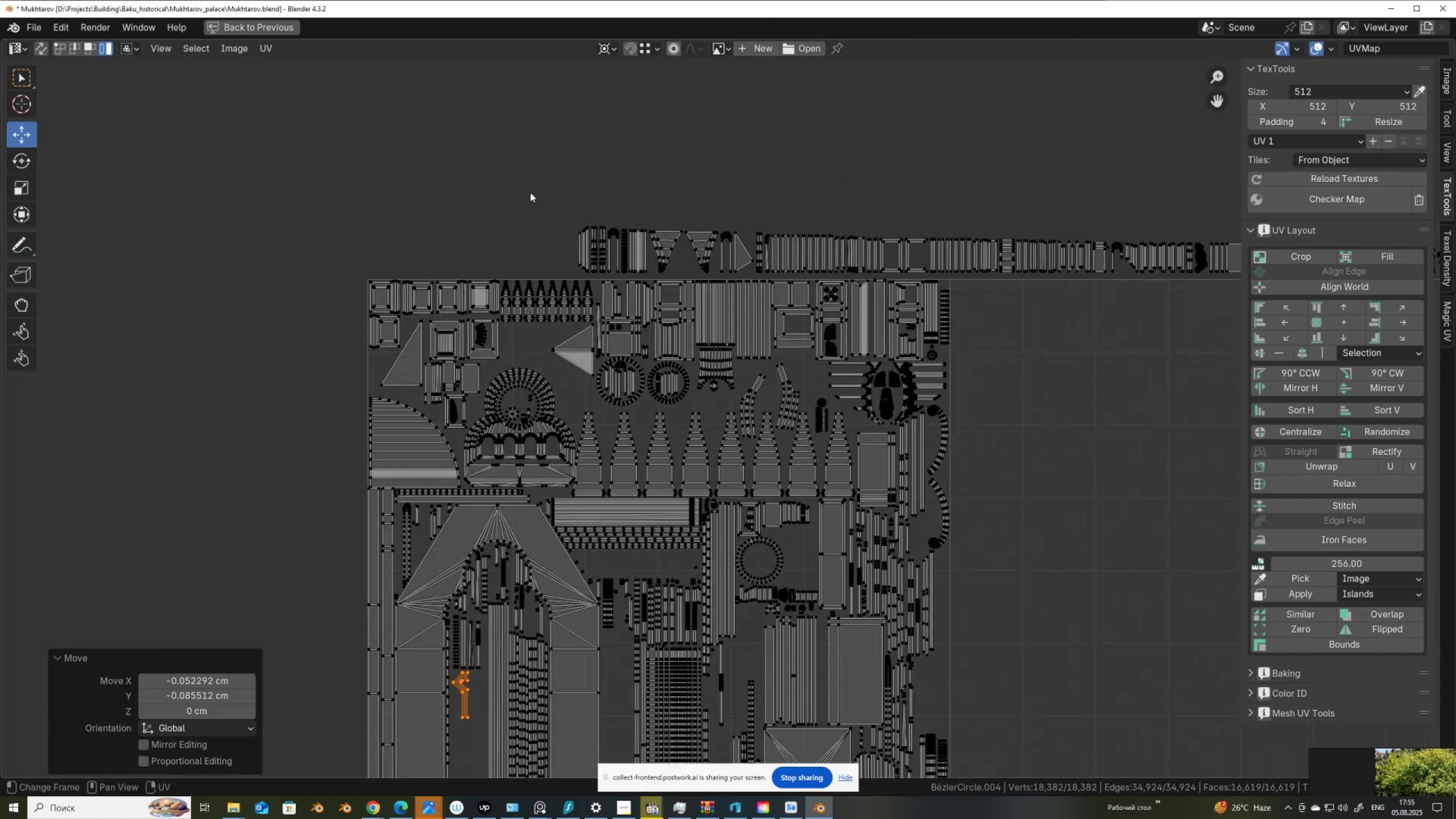 
left_click_drag(start_coordinate=[537, 197], to_coordinate=[652, 240])
 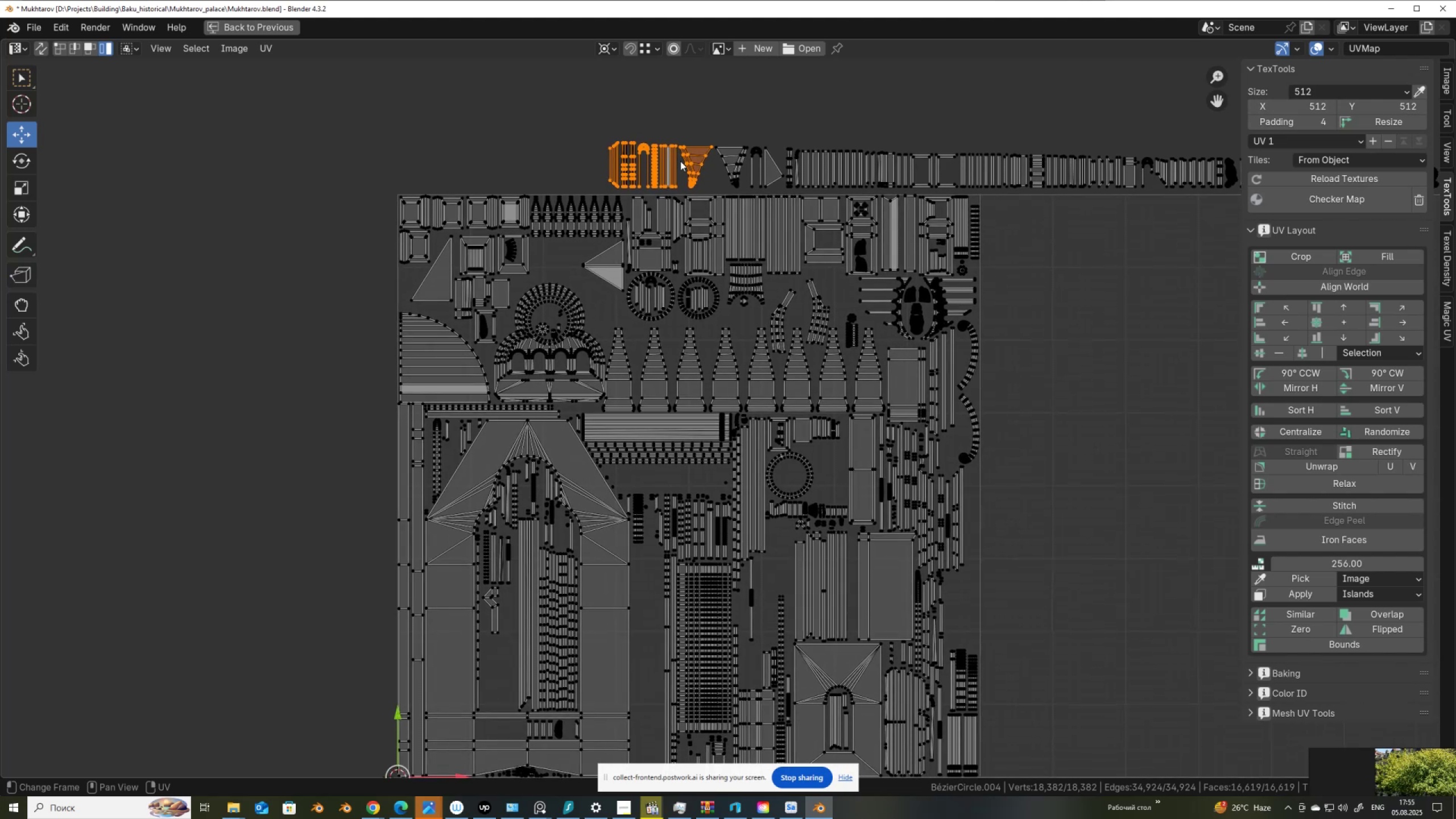 
key(G)
 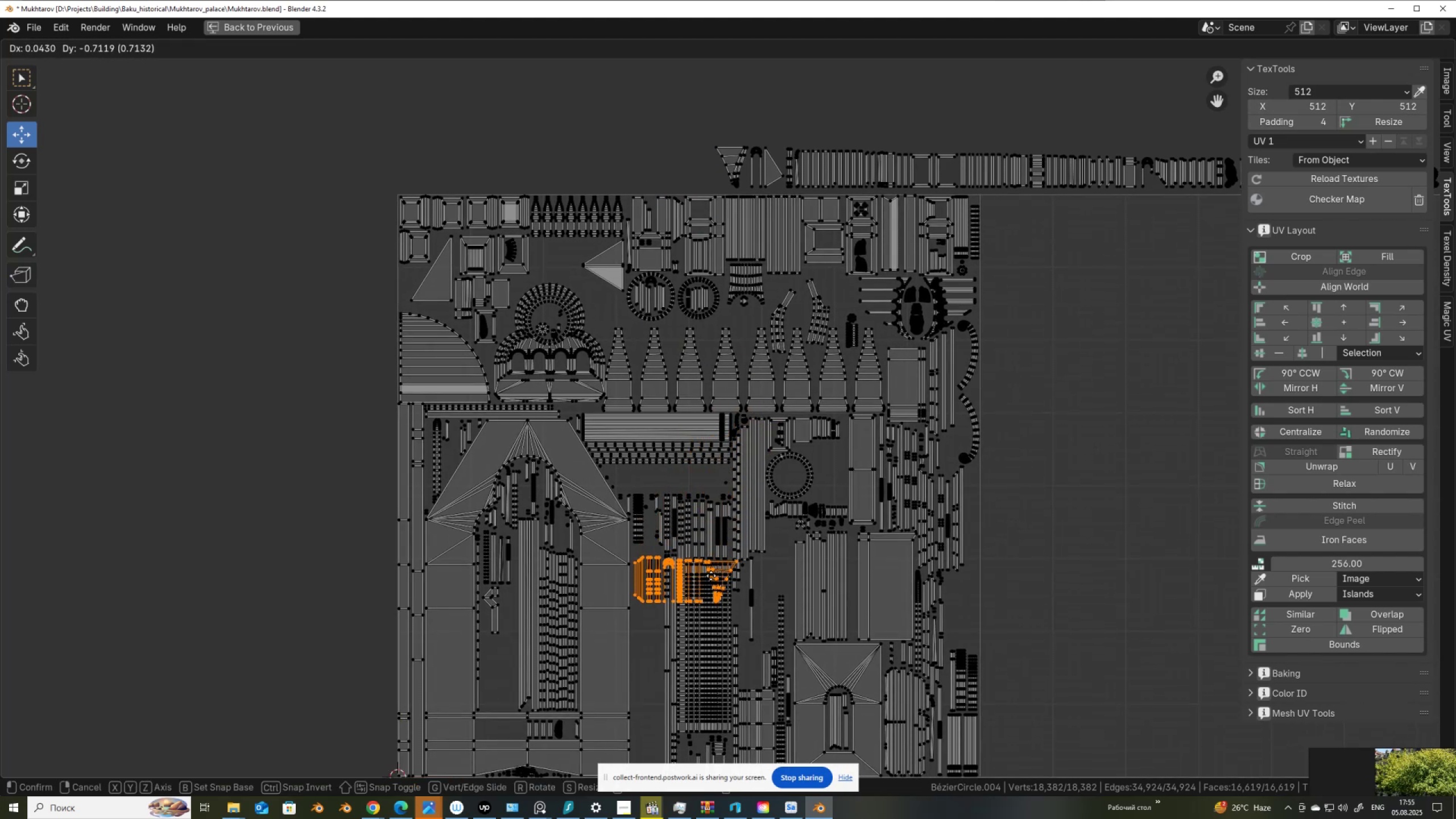 
left_click([711, 572])
 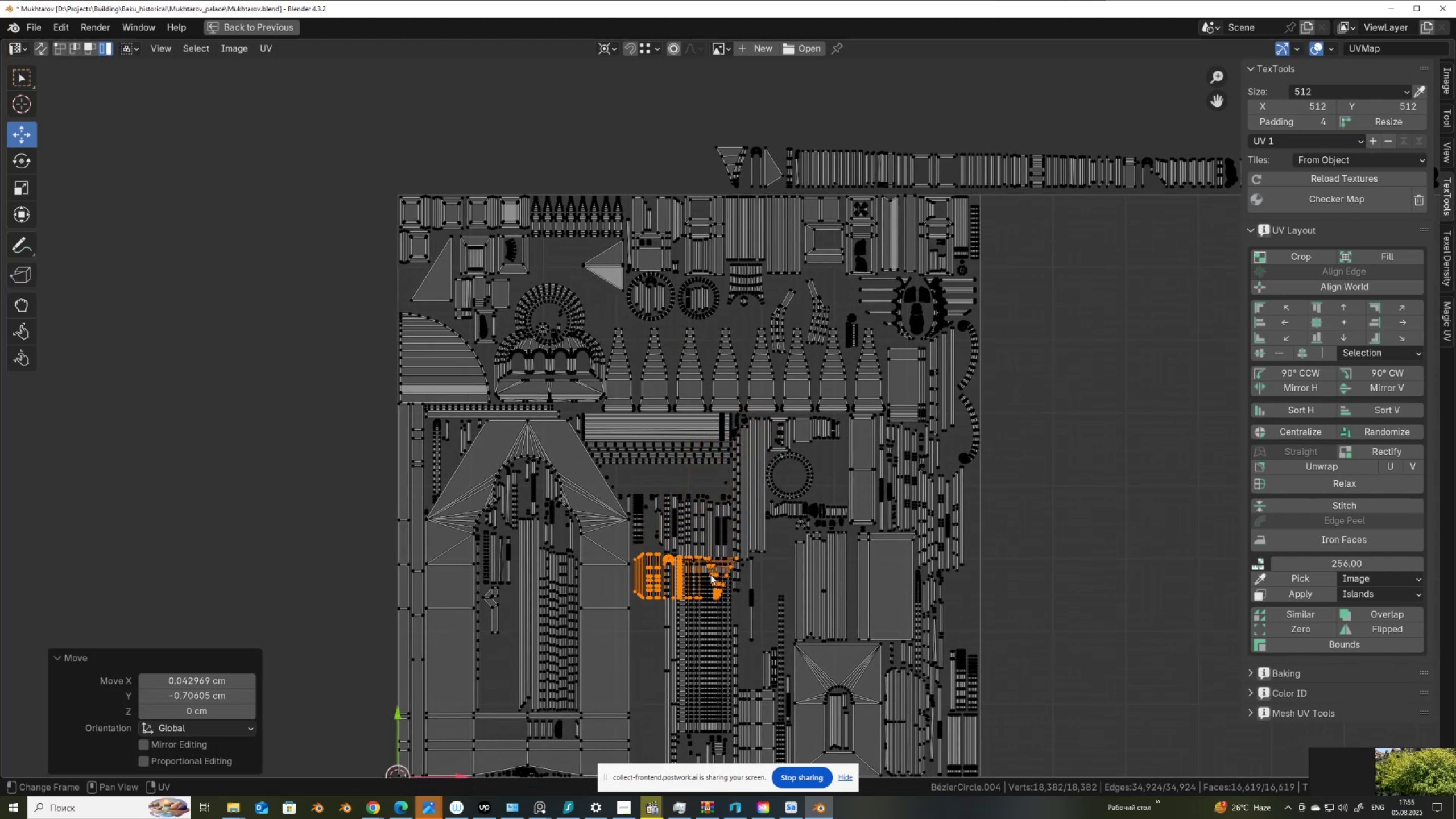 
scroll: coordinate [710, 383], scroll_direction: up, amount: 3.0
 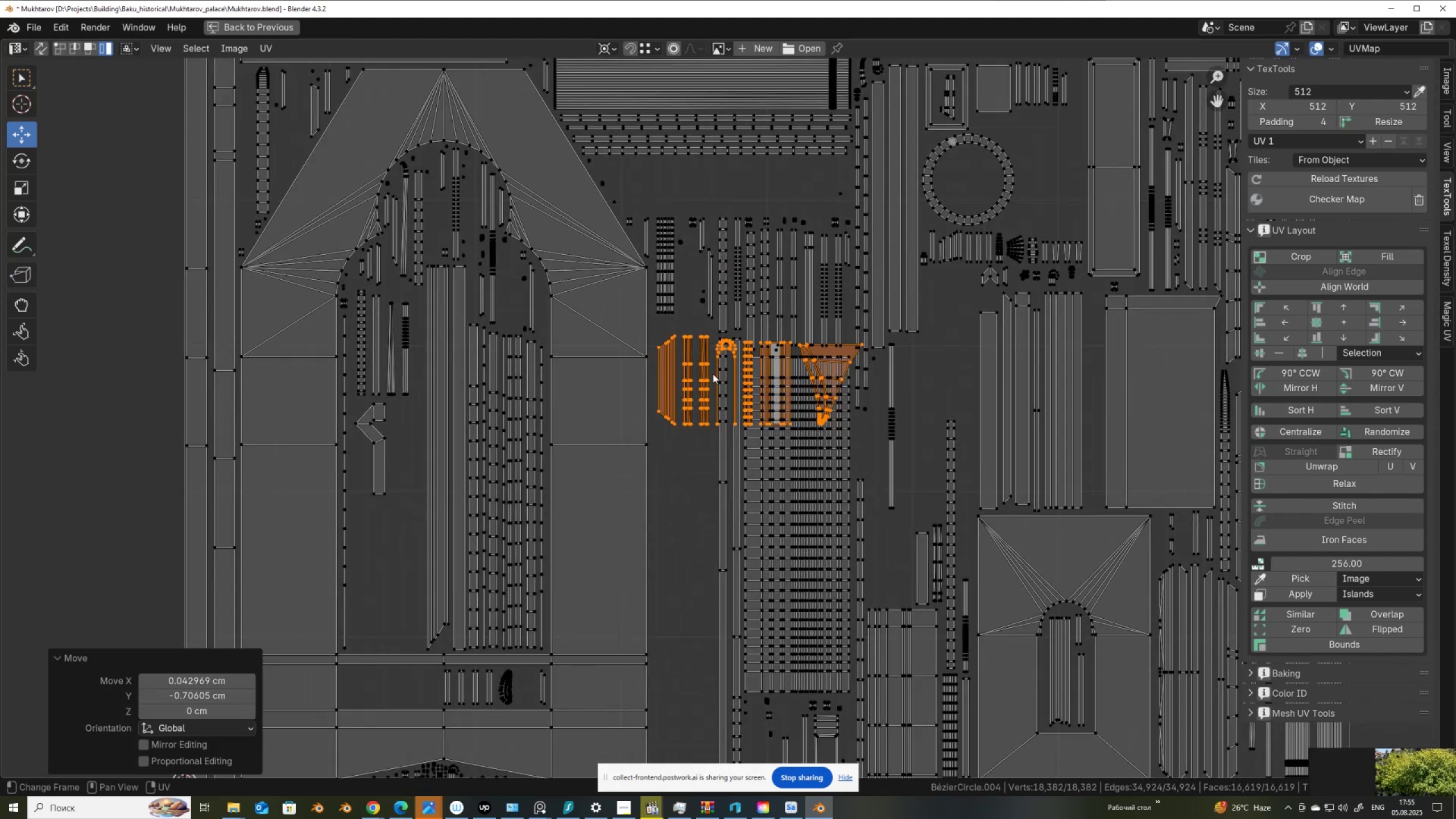 
key(G)
 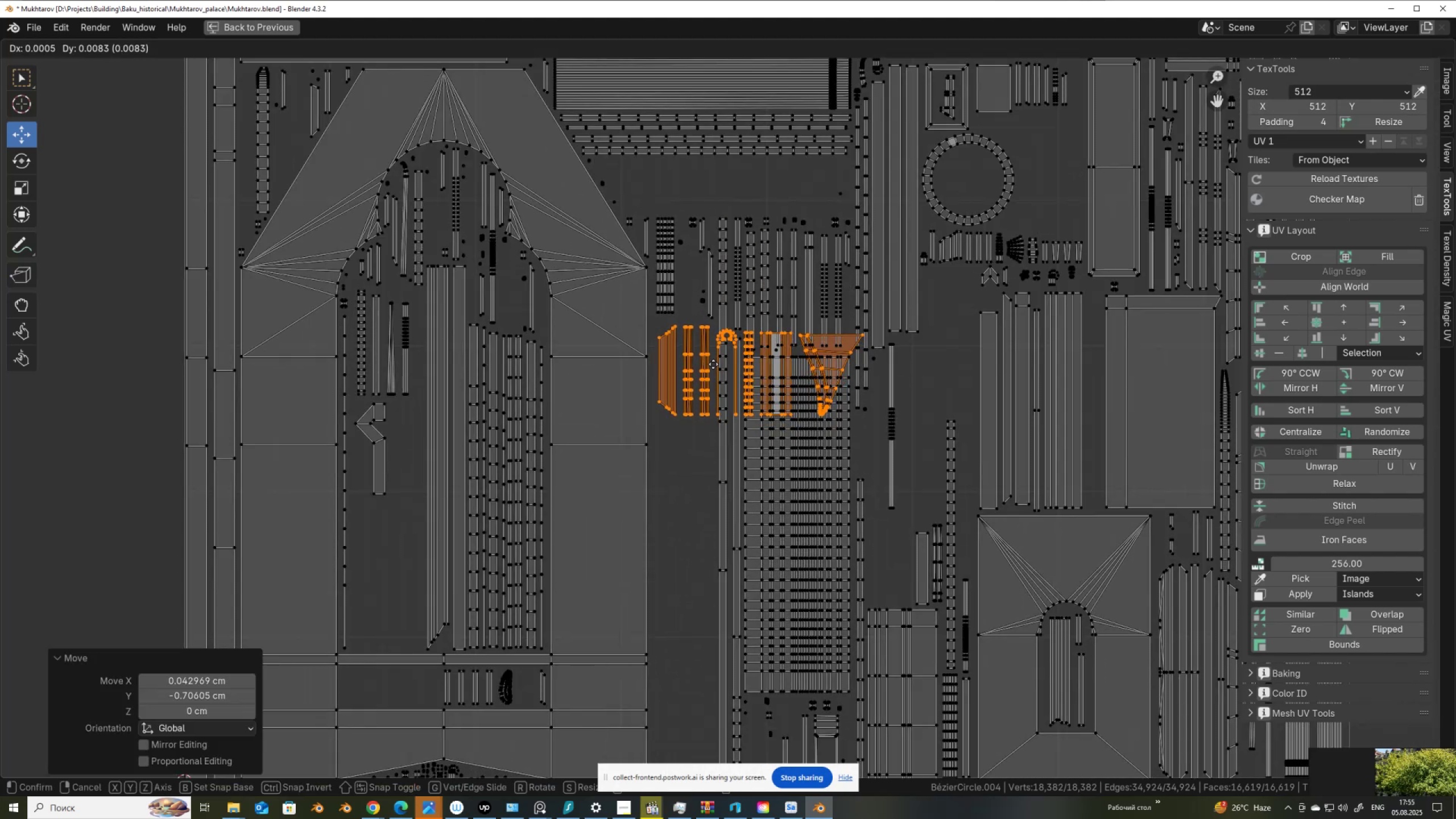 
left_click([713, 364])
 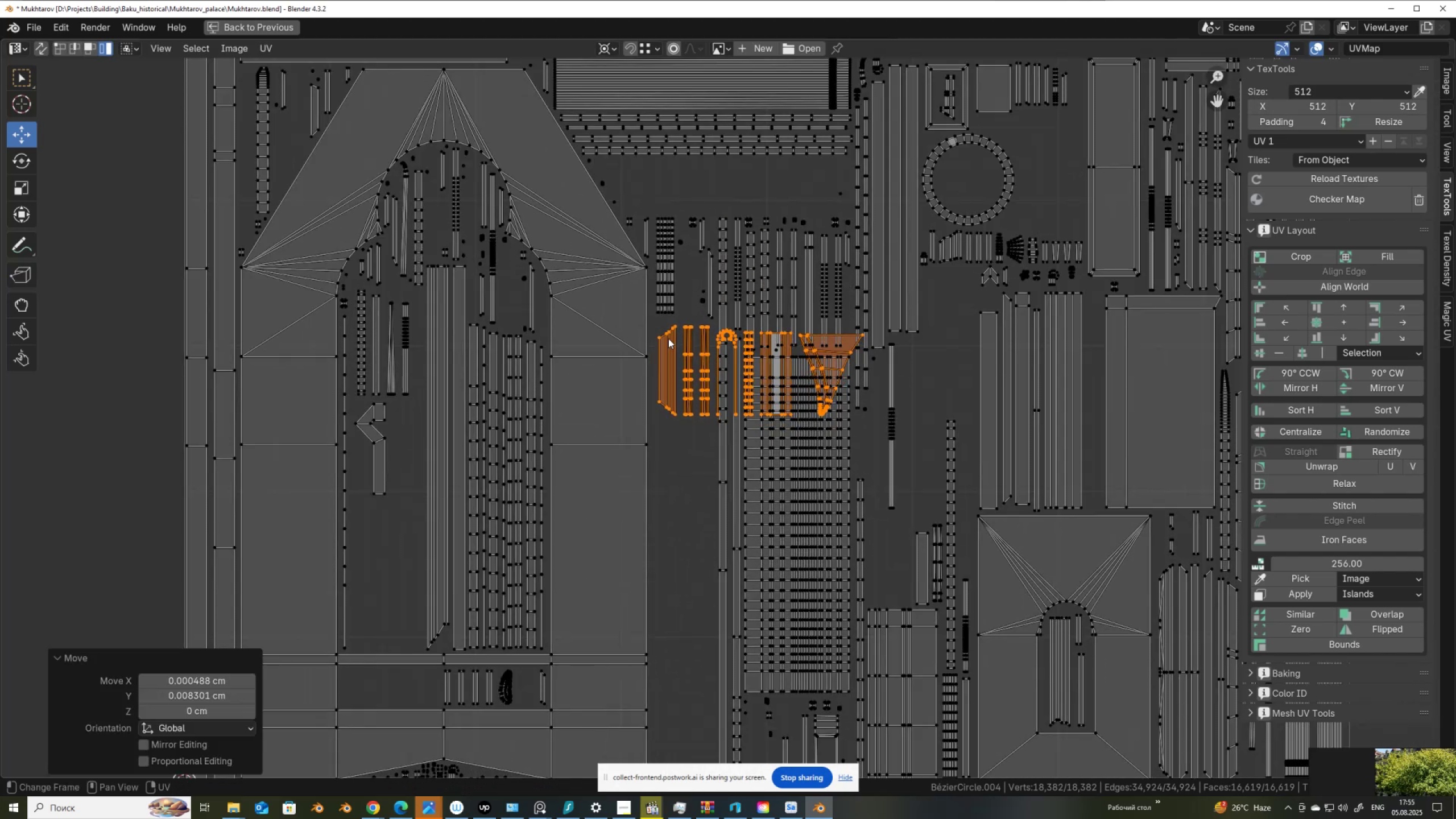 
hold_key(key=ControlLeft, duration=0.82)
left_click_drag(start_coordinate=[646, 310], to_coordinate=[712, 359])
 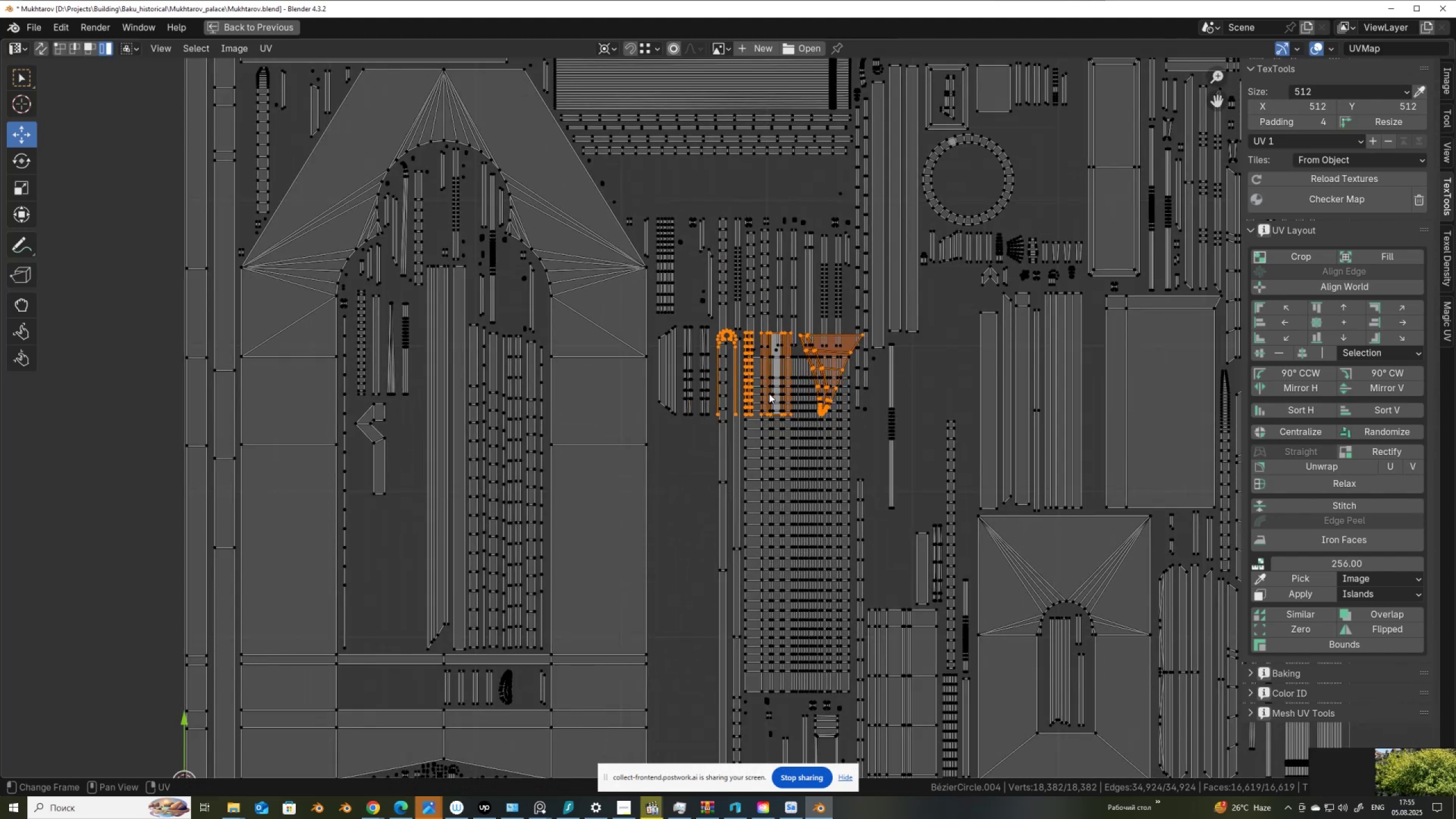 
key(G)
 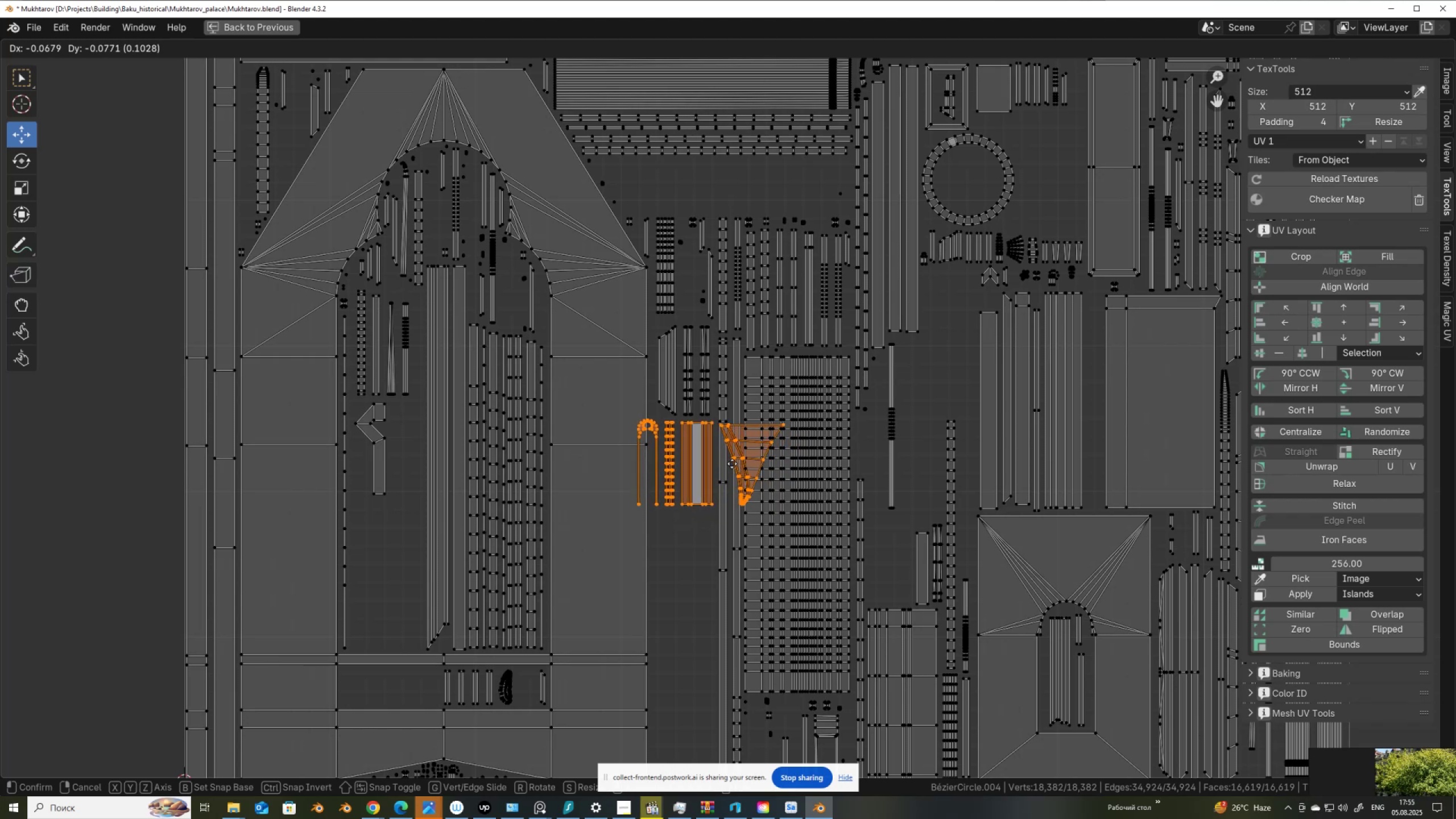 
left_click([732, 462])
 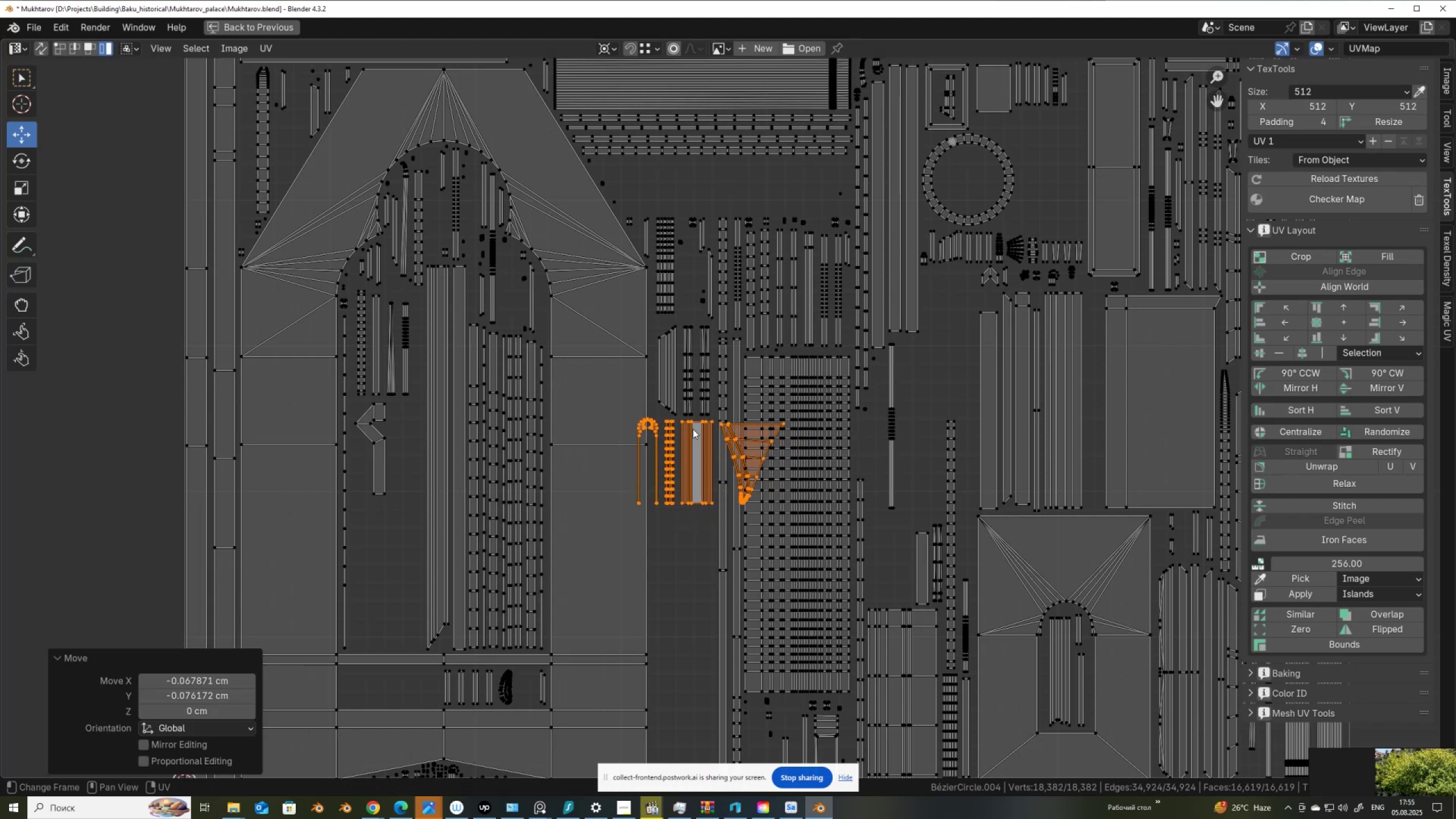 
hold_key(key=ControlLeft, duration=1.01)
left_click_drag(start_coordinate=[665, 411], to_coordinate=[688, 426])
 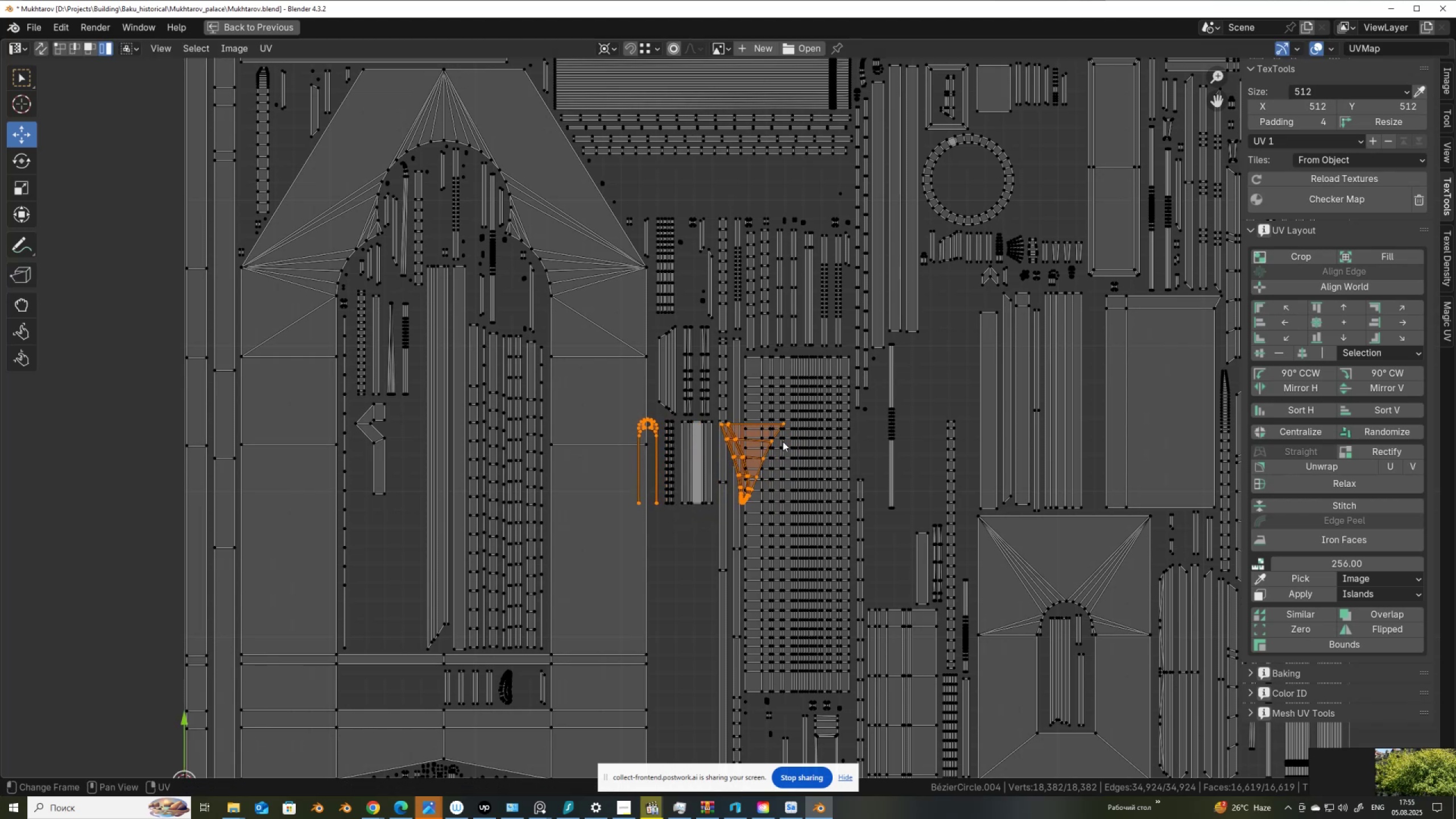 
key(G)
 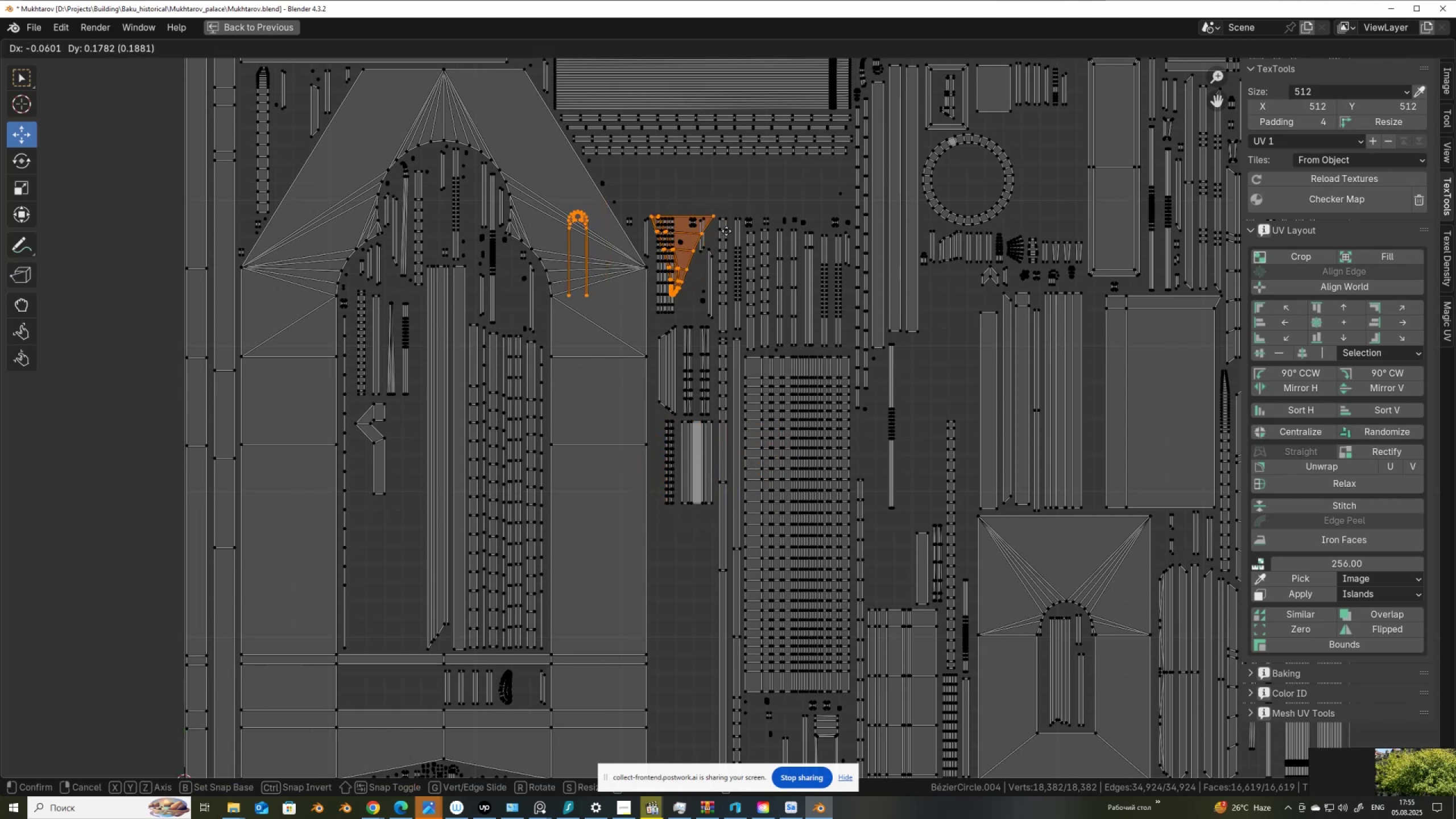 
left_click([724, 235])
 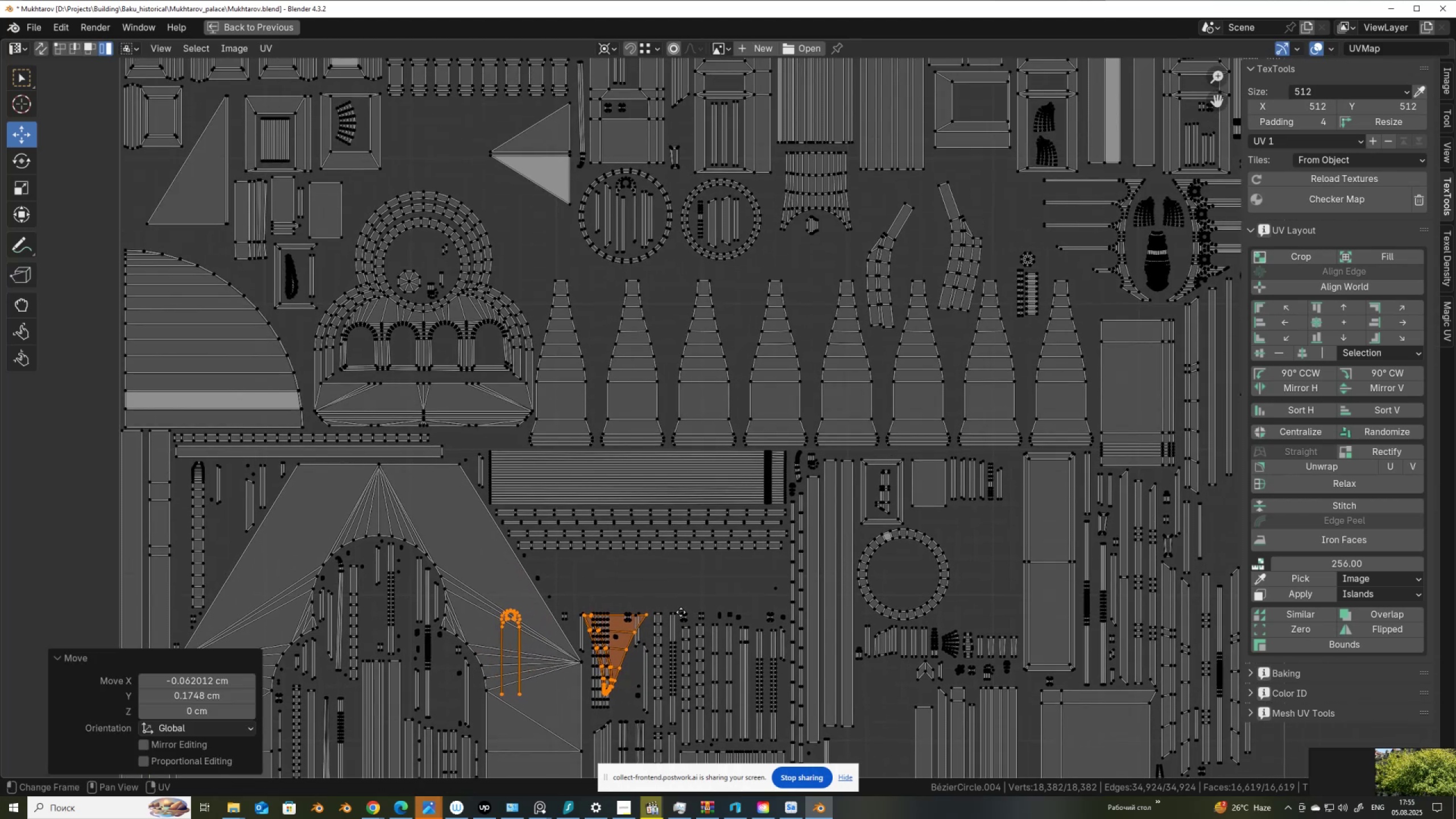 
scroll: coordinate [686, 564], scroll_direction: down, amount: 1.0
 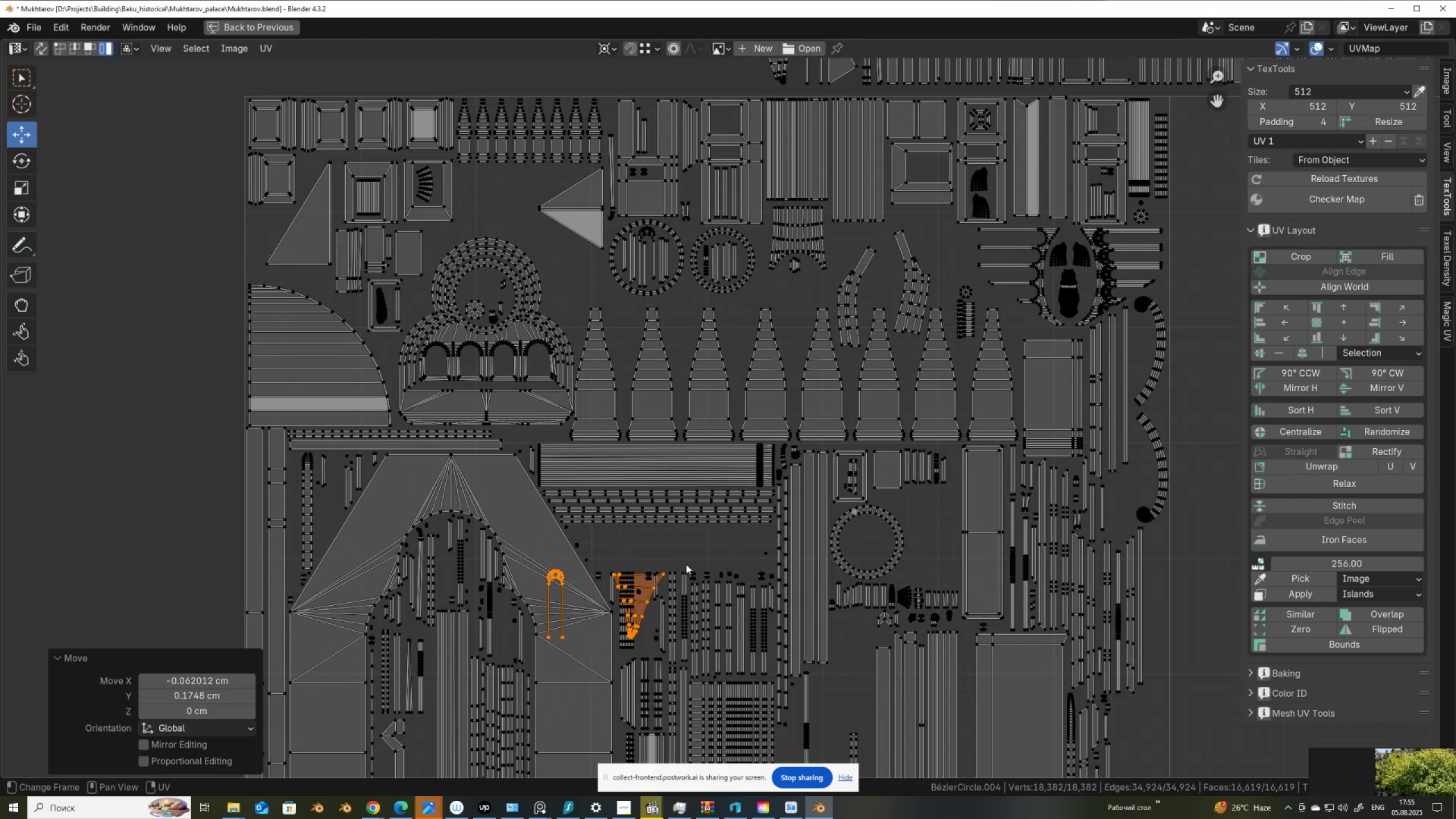 
key(G)
 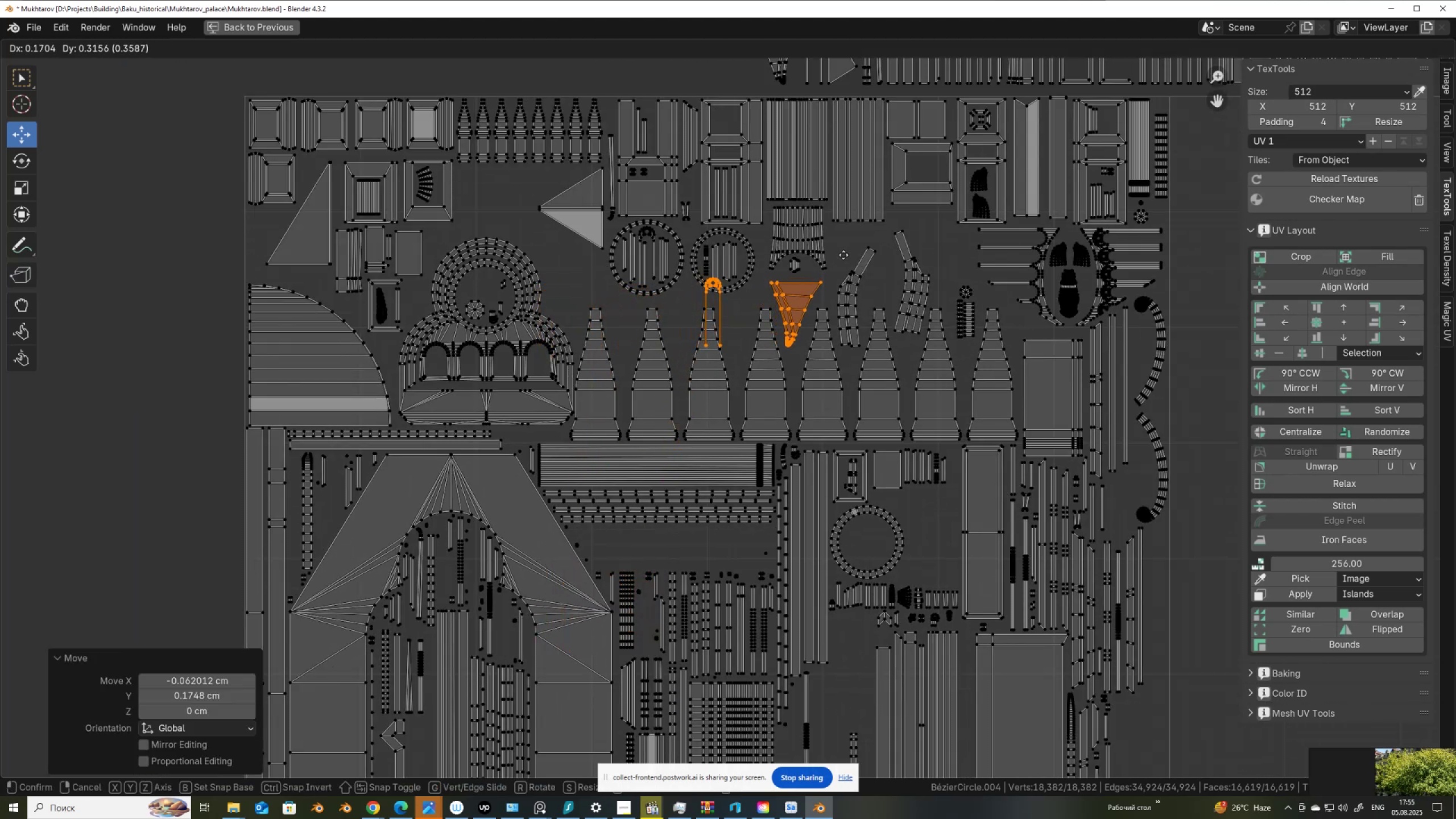 
left_click([844, 260])
 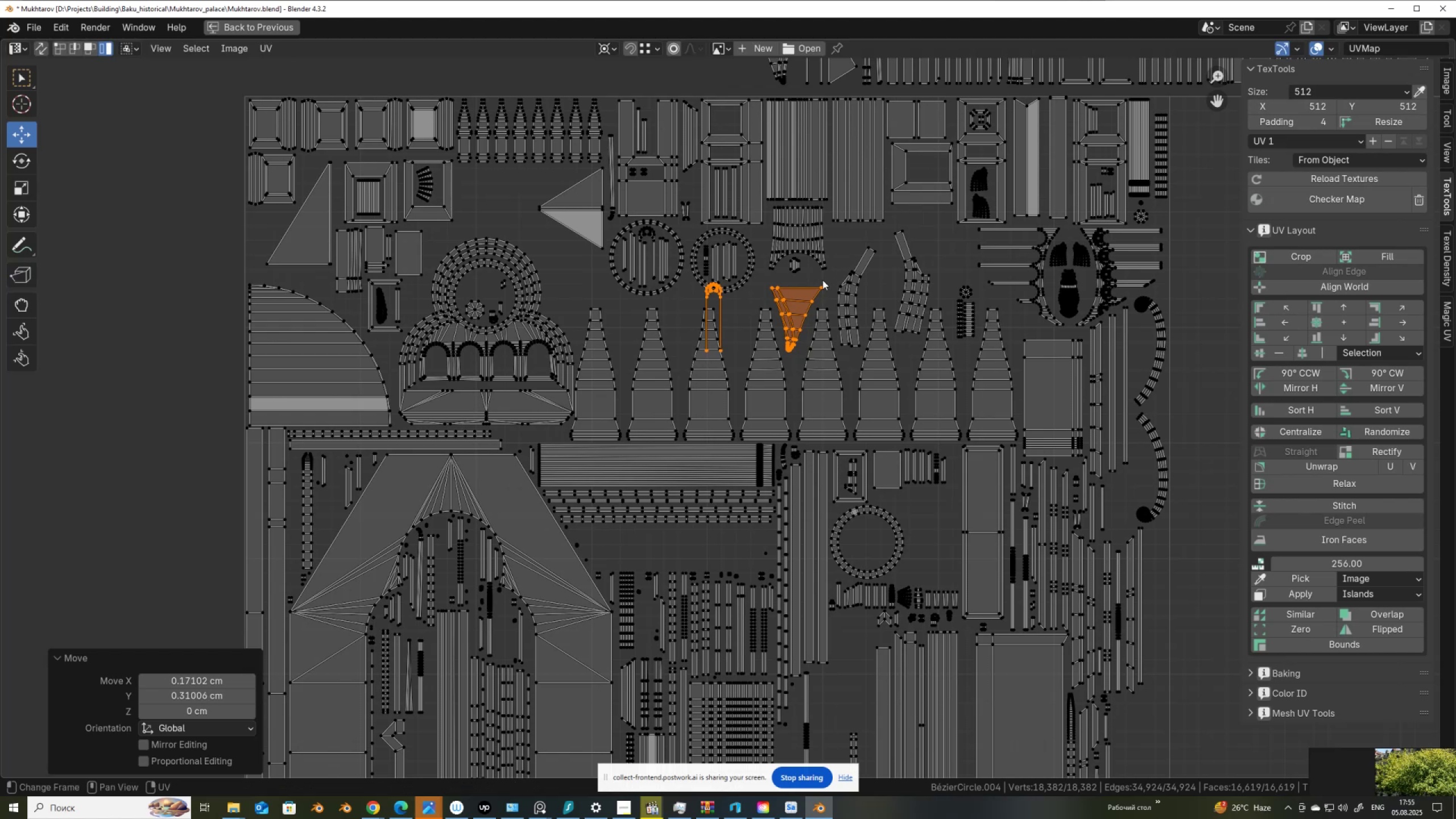 
hold_key(key=ControlLeft, duration=0.4)
left_click_drag(start_coordinate=[815, 279], to_coordinate=[830, 305])
 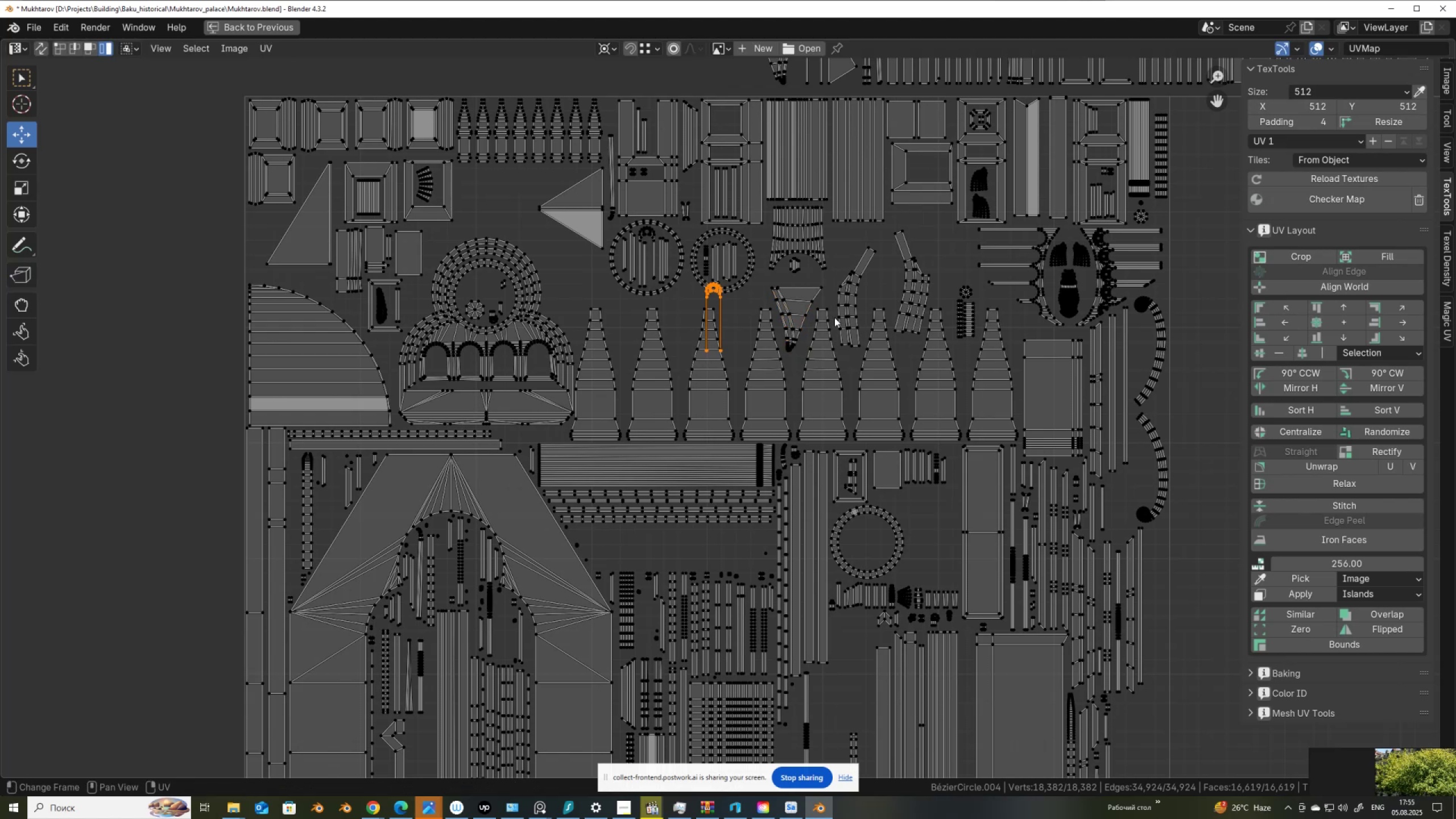 
key(R)
 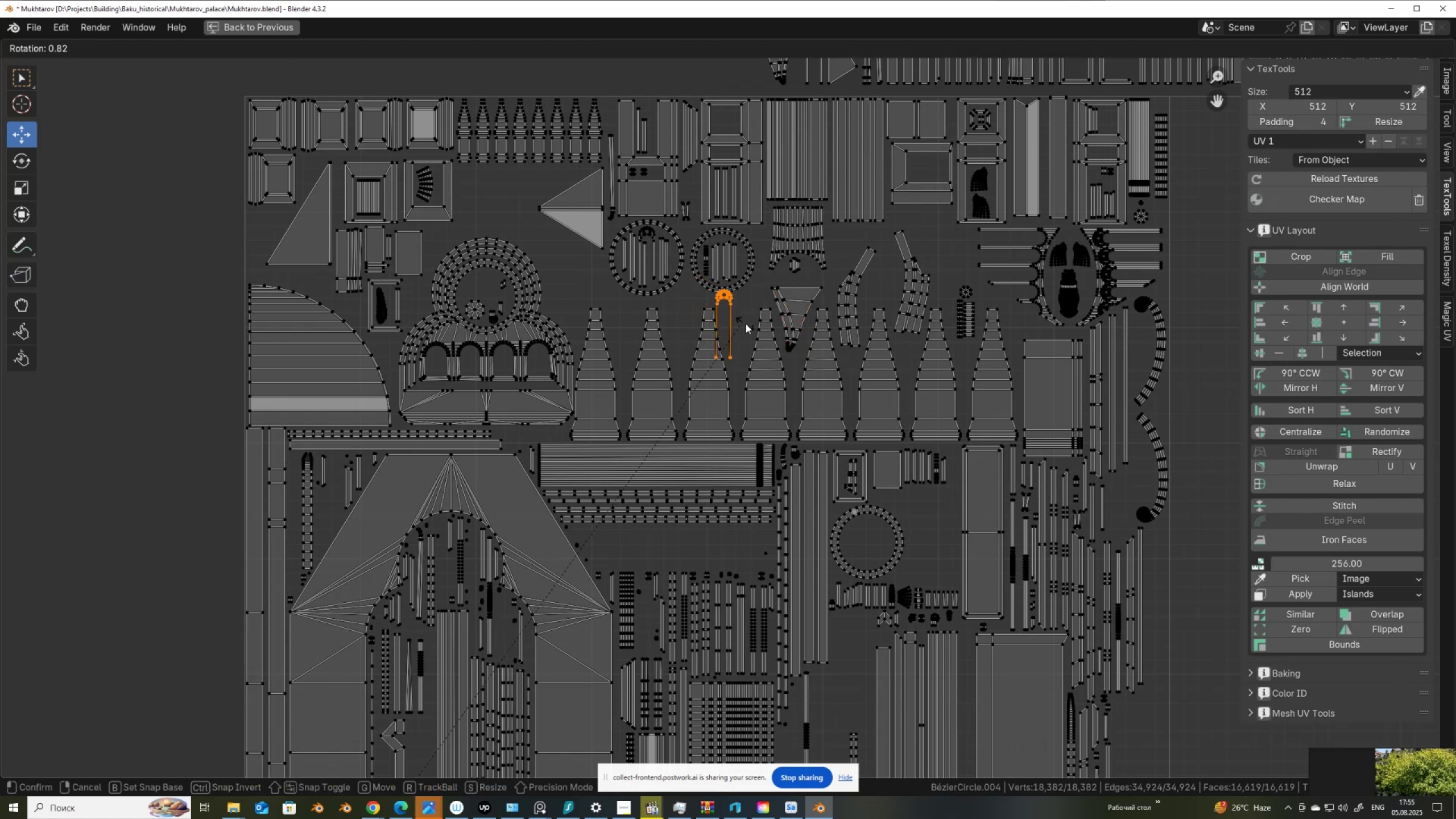 
right_click([746, 324])
 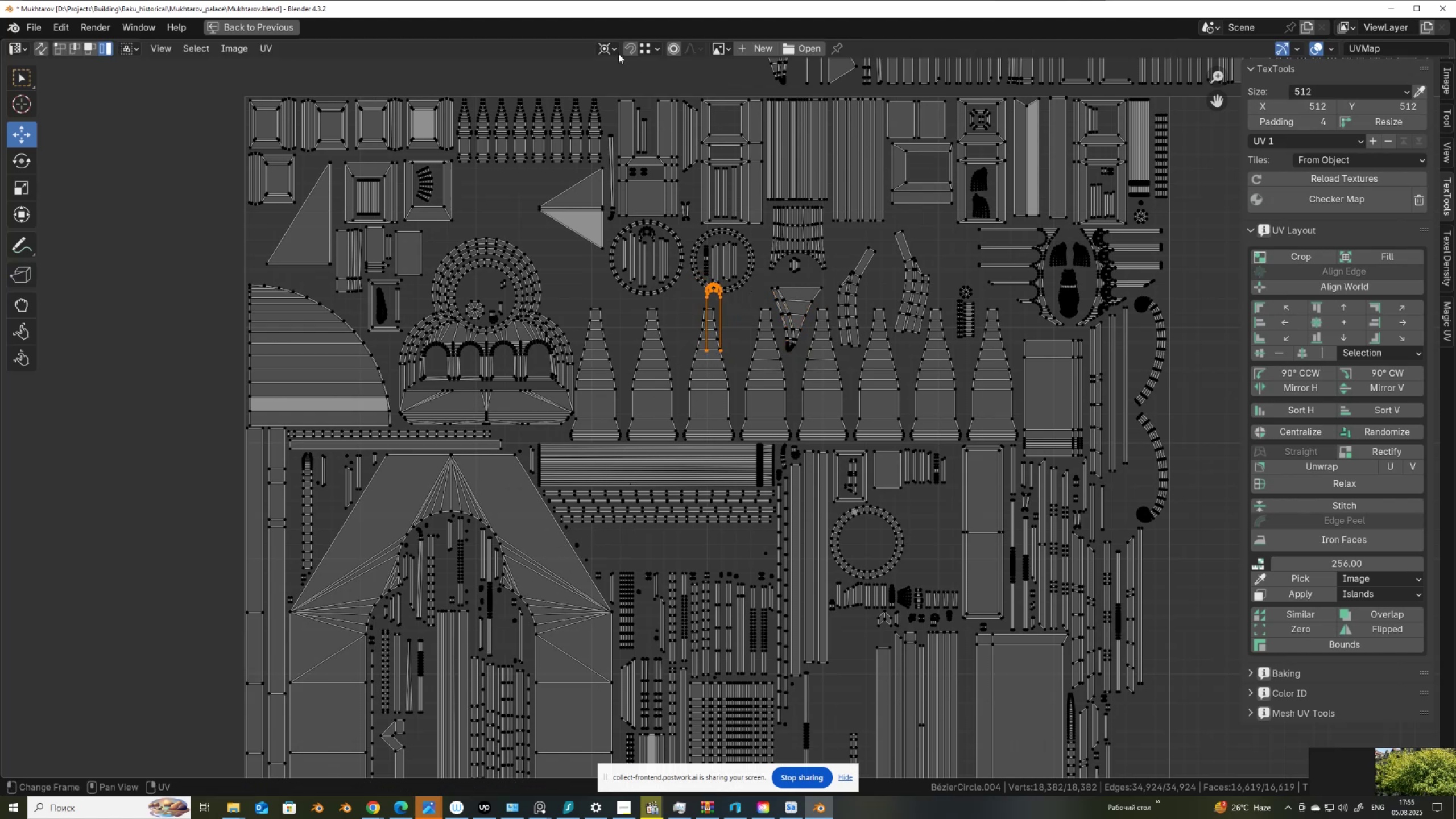 
left_click([607, 50])
 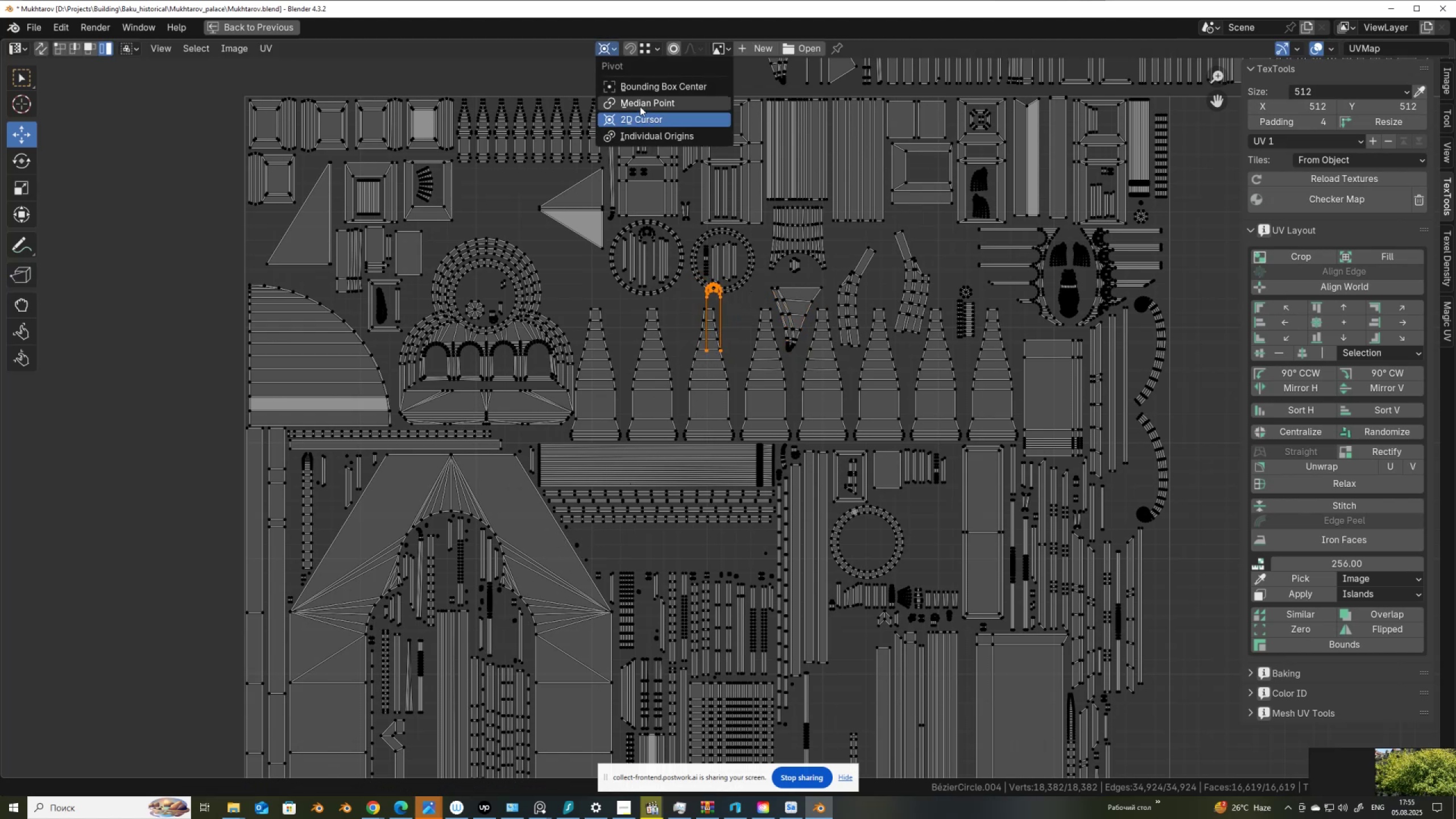 
left_click([640, 105])
 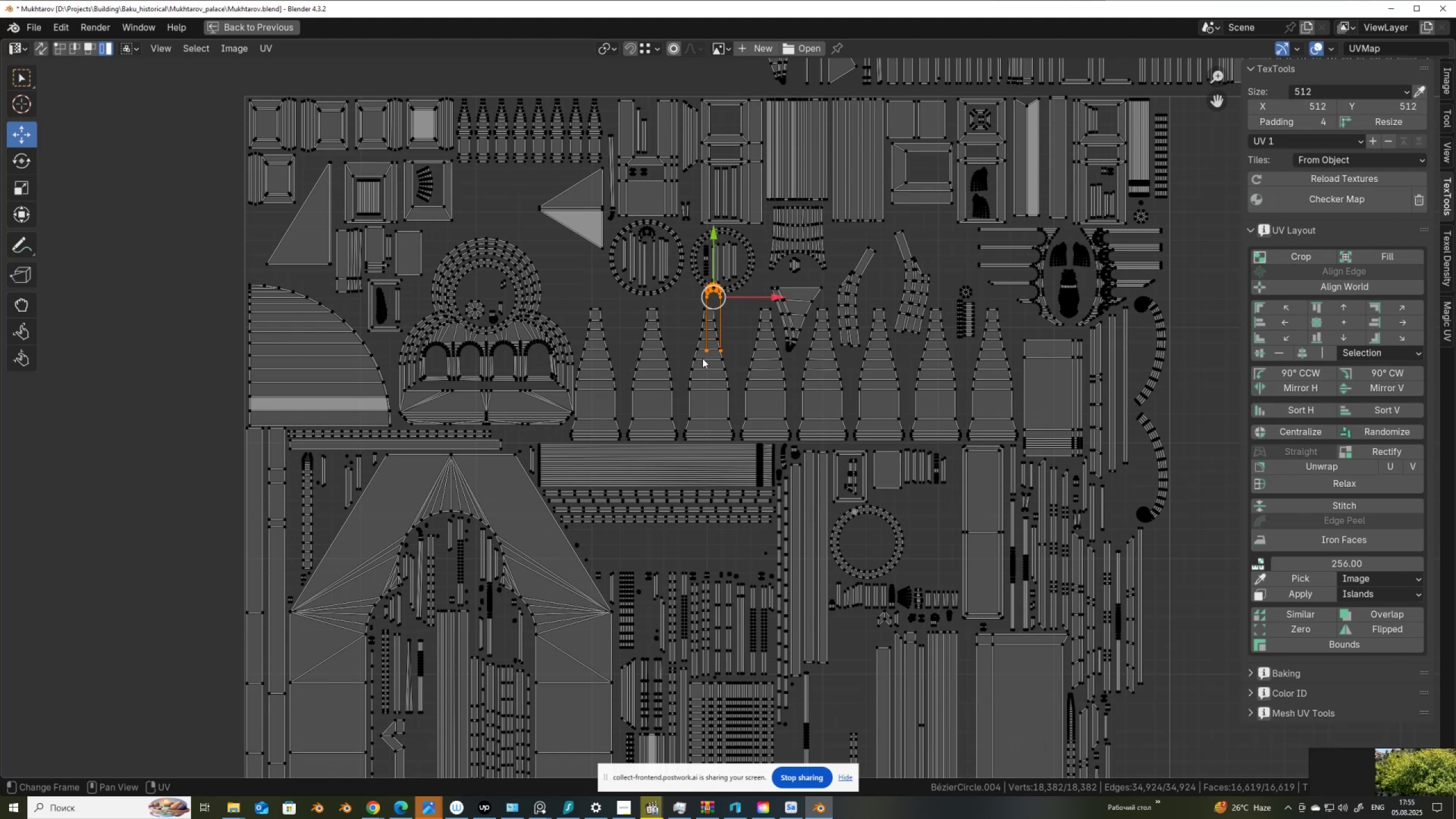 
key(R)
 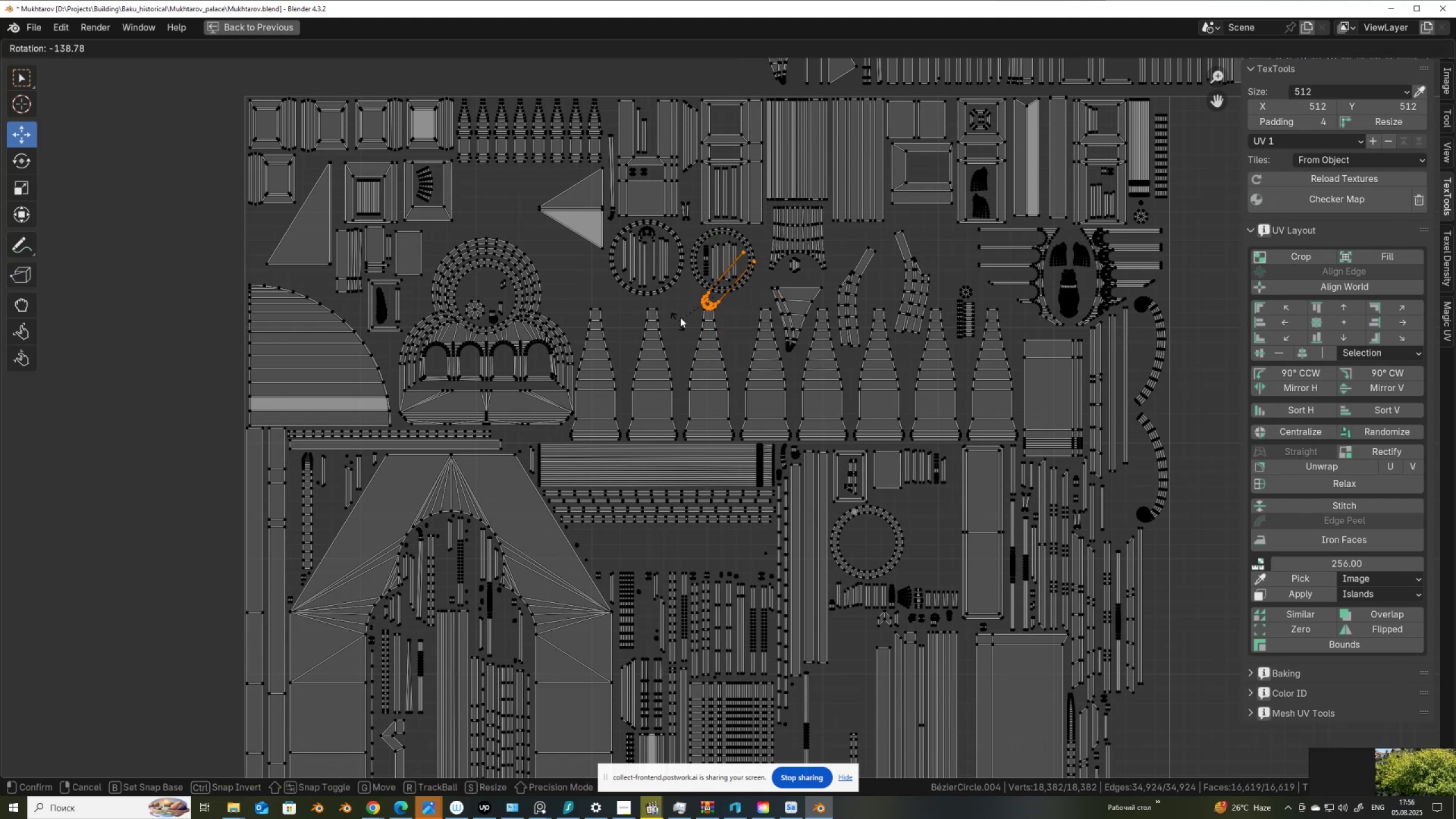 
hold_key(key=ControlLeft, duration=1.53)
 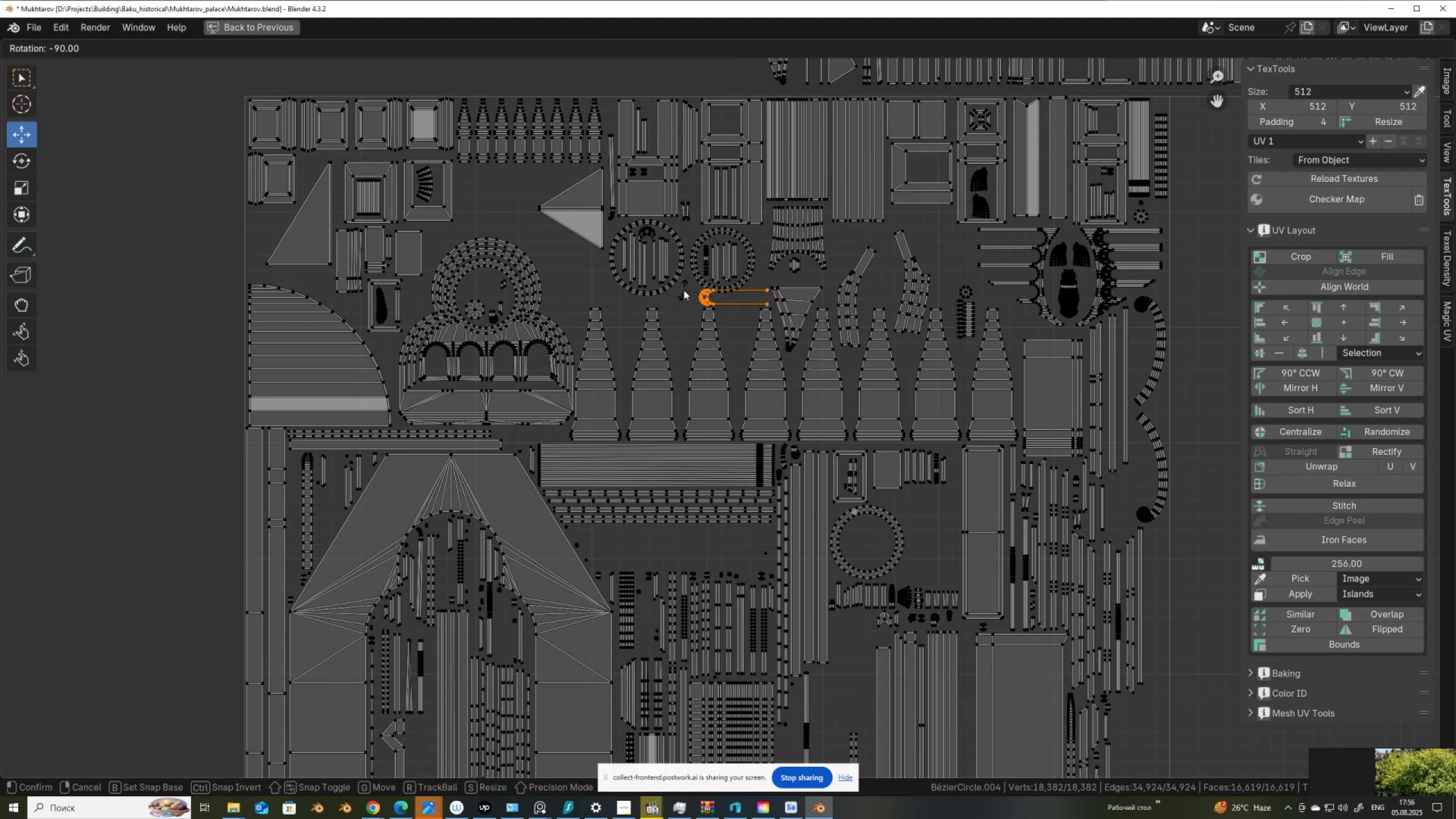 
key(Control+ControlLeft)
 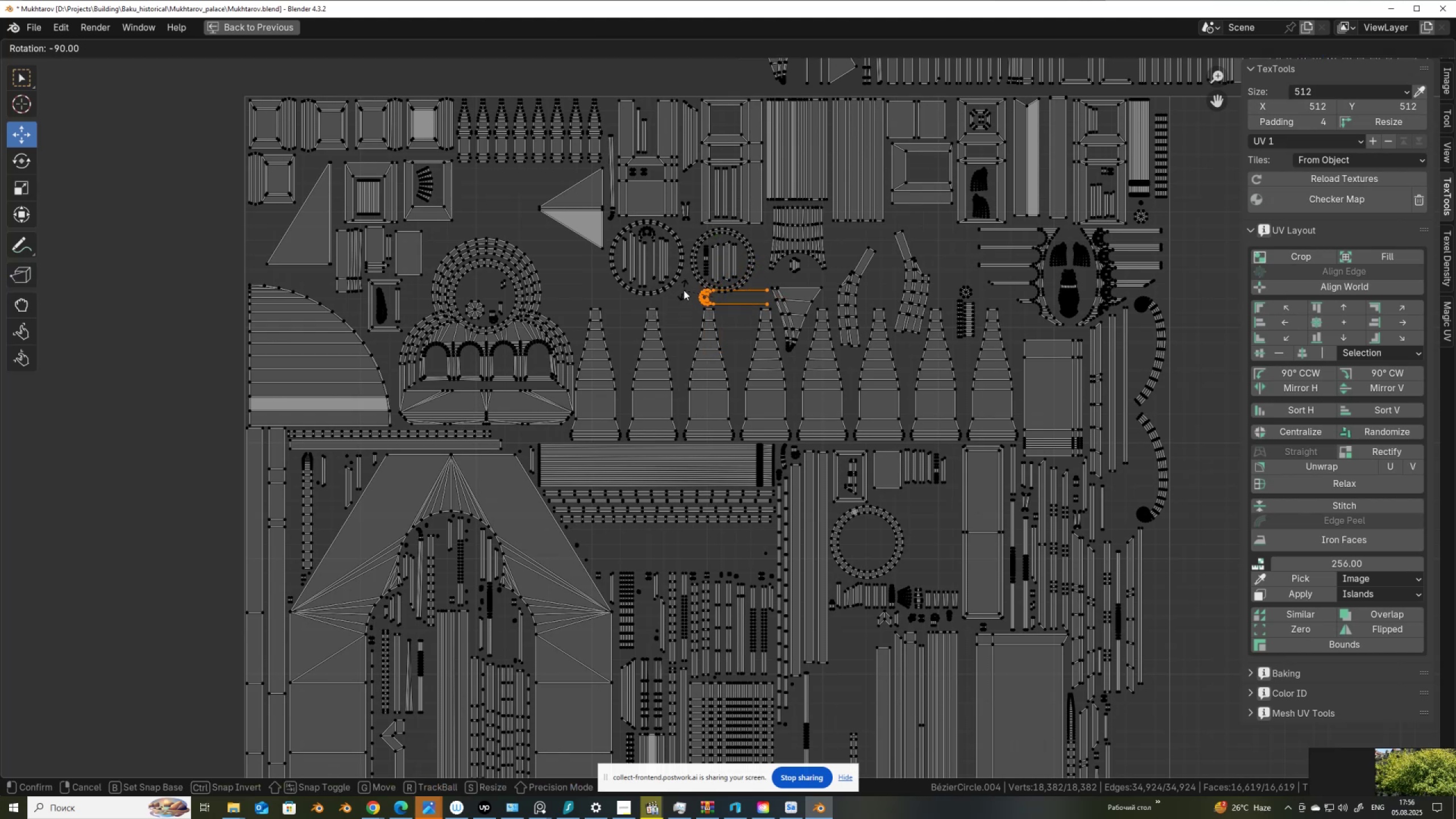 
key(Control+ControlLeft)
 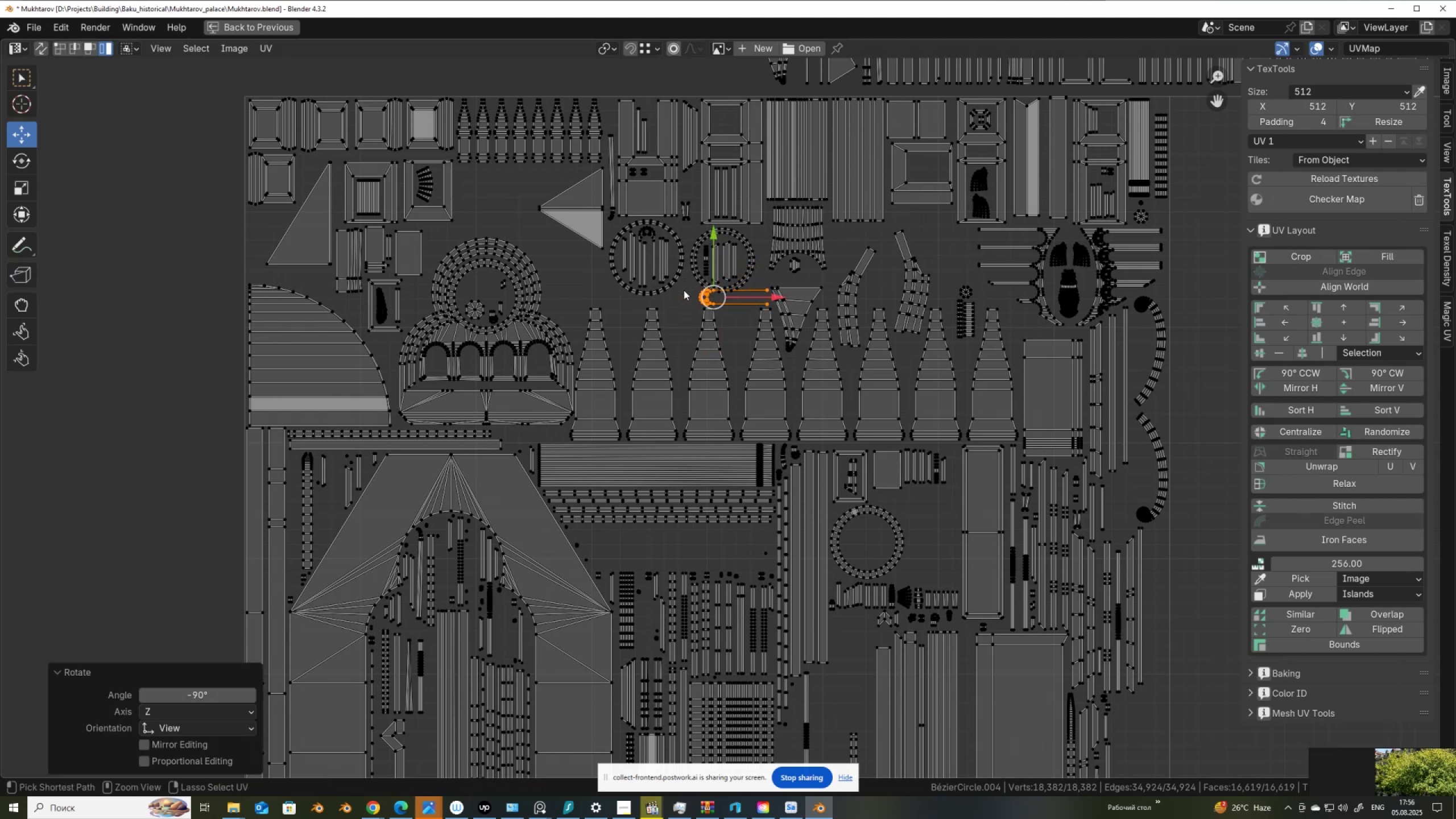 
key(Control+ControlLeft)
 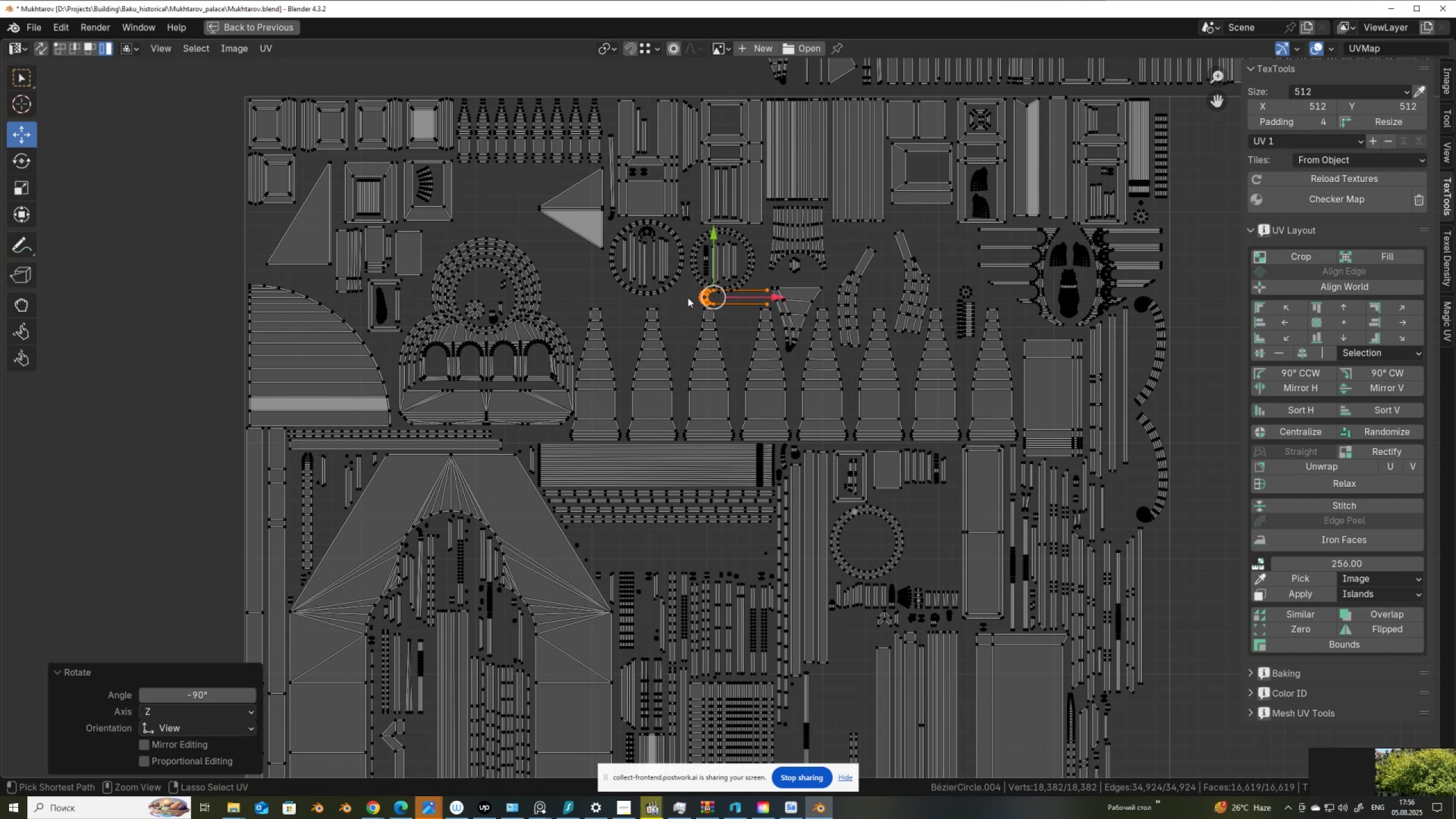 
key(Control+ControlLeft)
 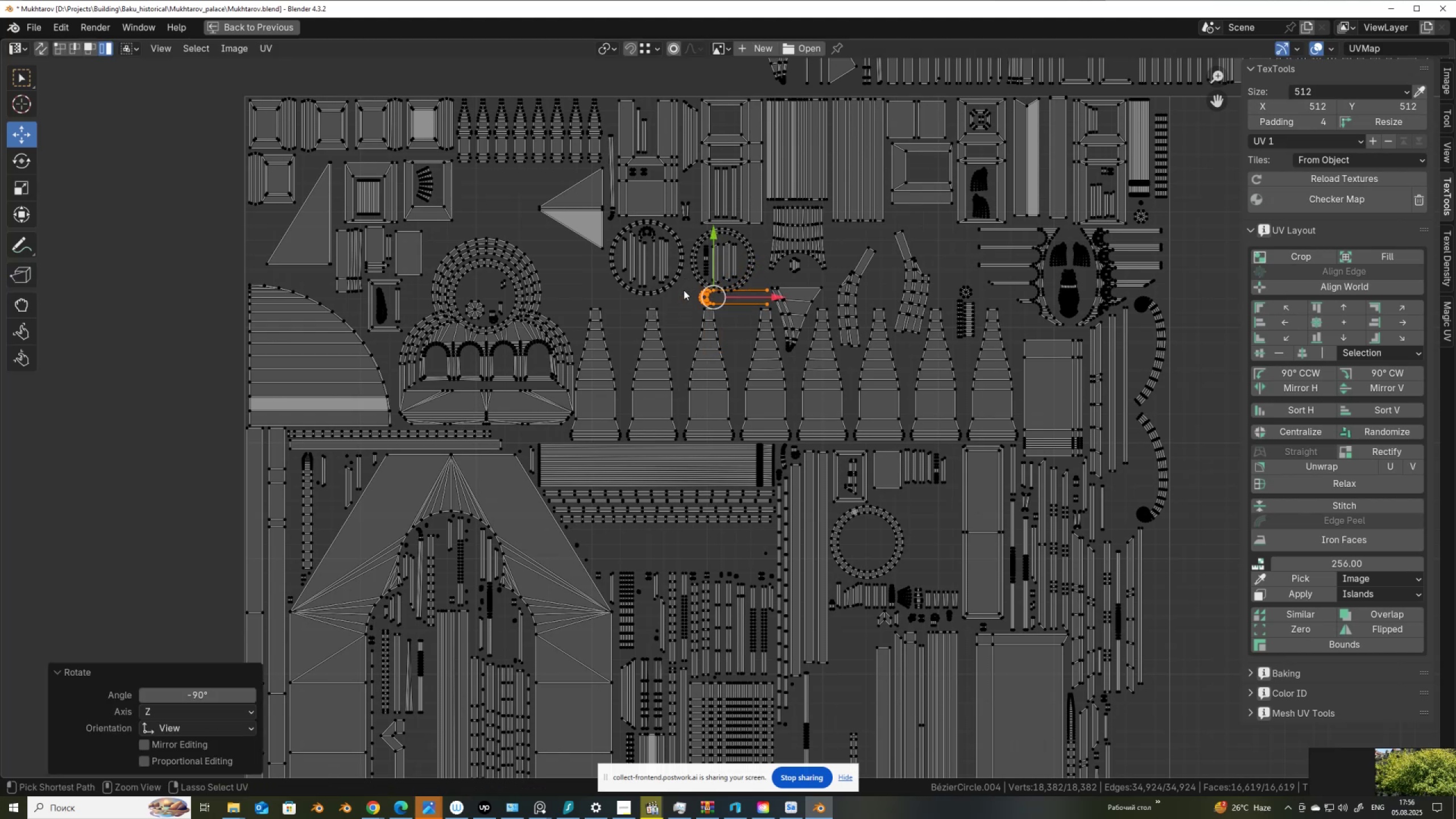 
left_click([684, 290])
 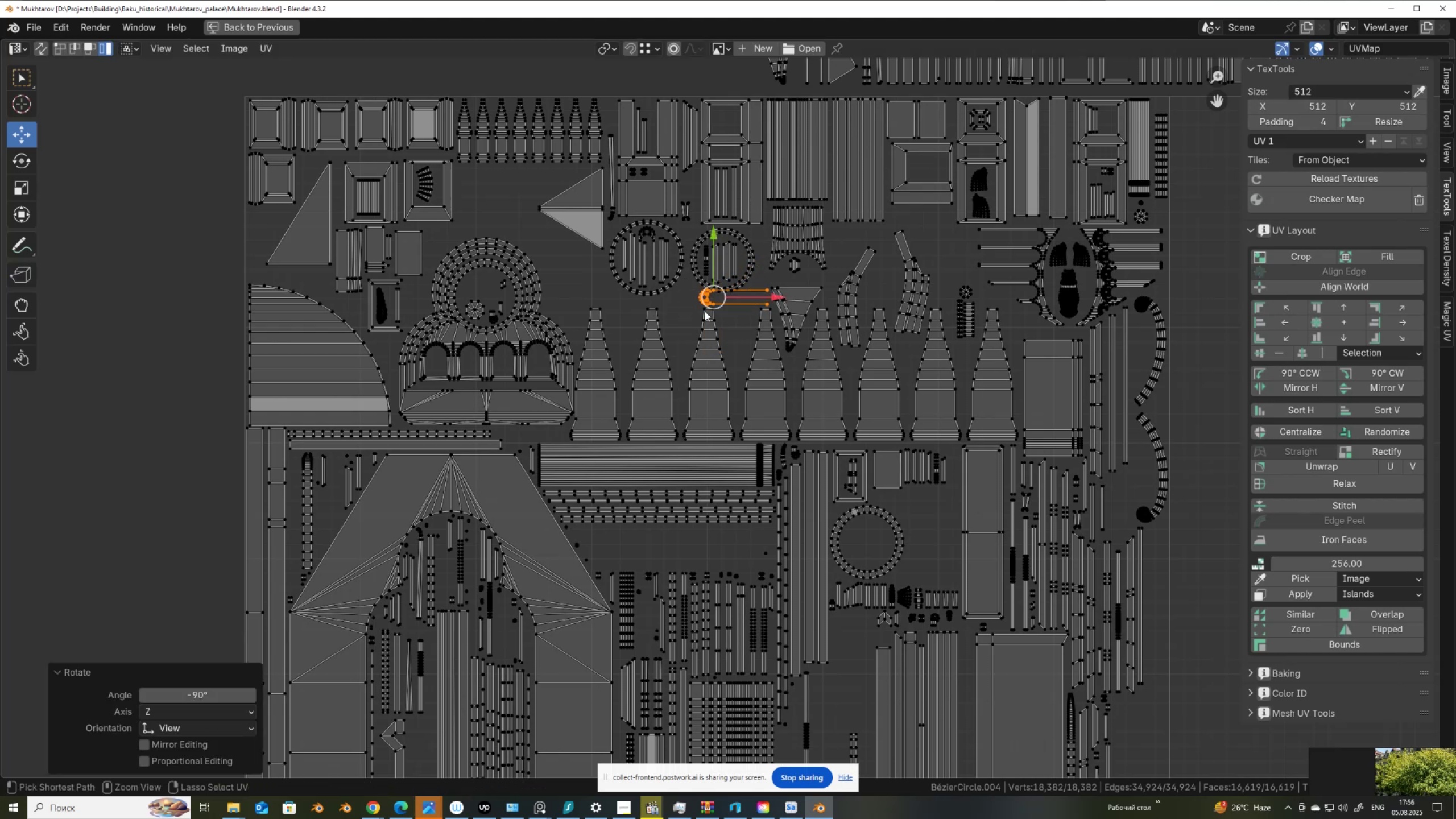 
key(Control+ControlLeft)
 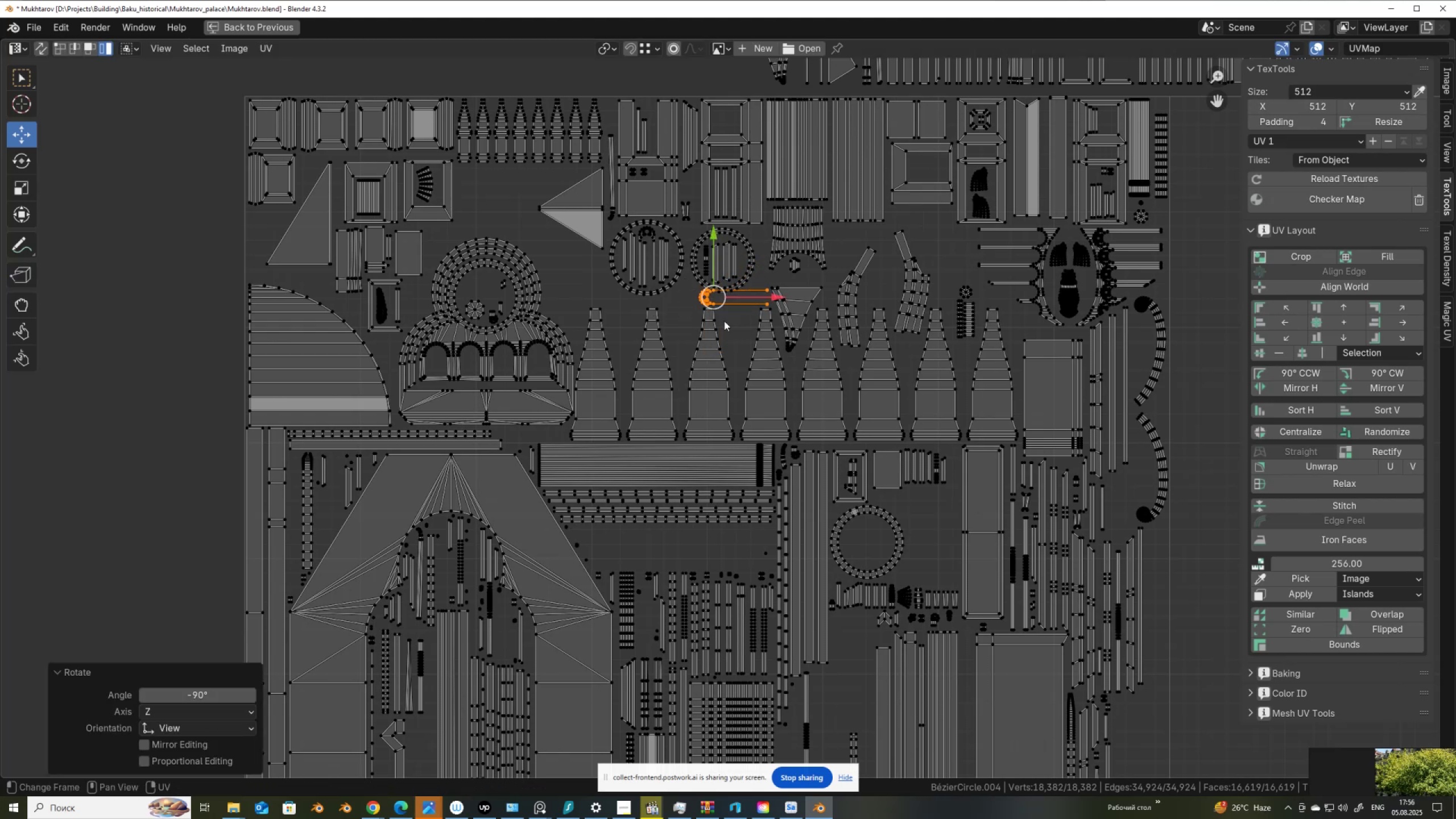 
key(Control+ControlLeft)
 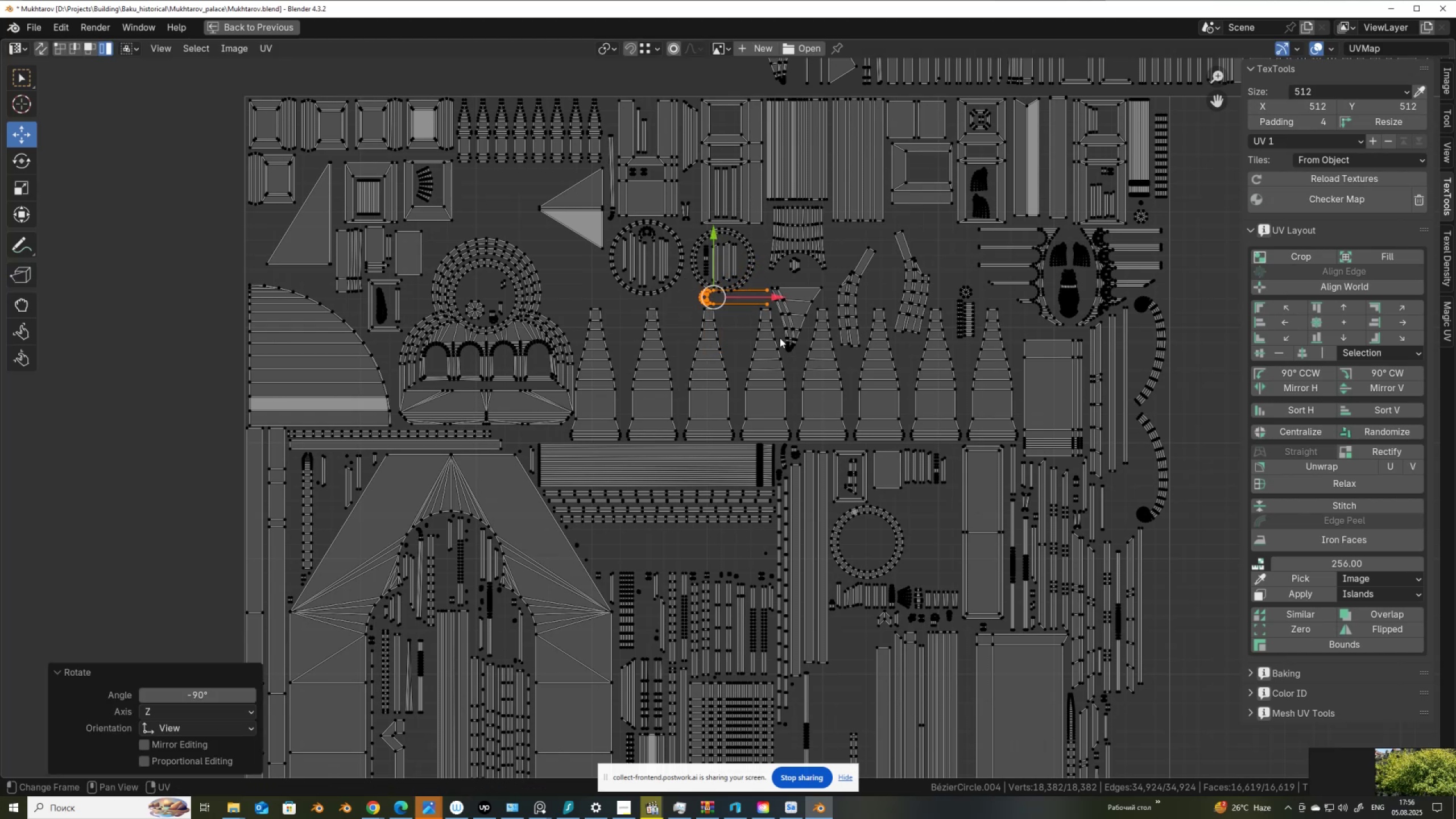 
key(G)
 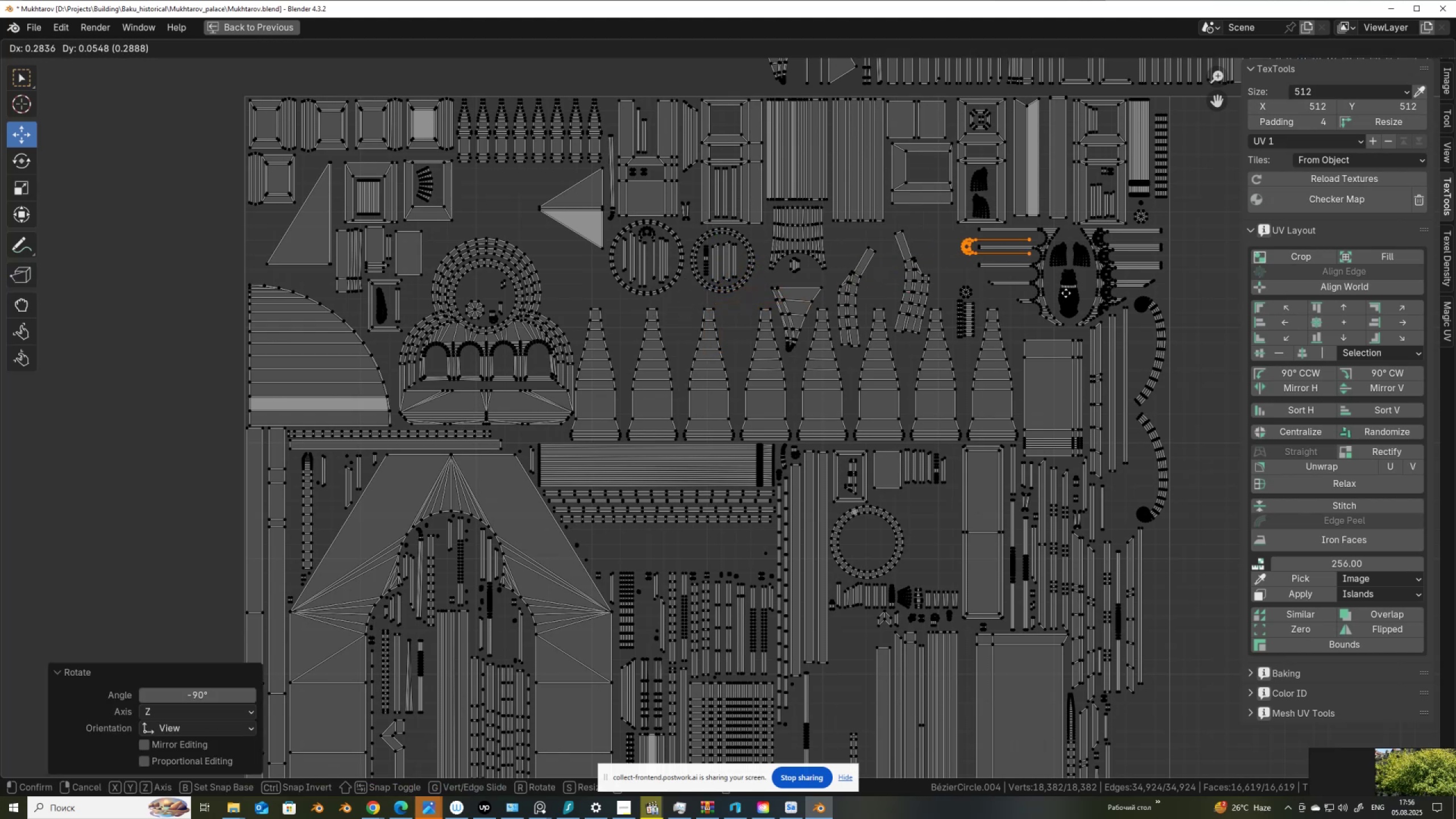 
left_click([1066, 293])
 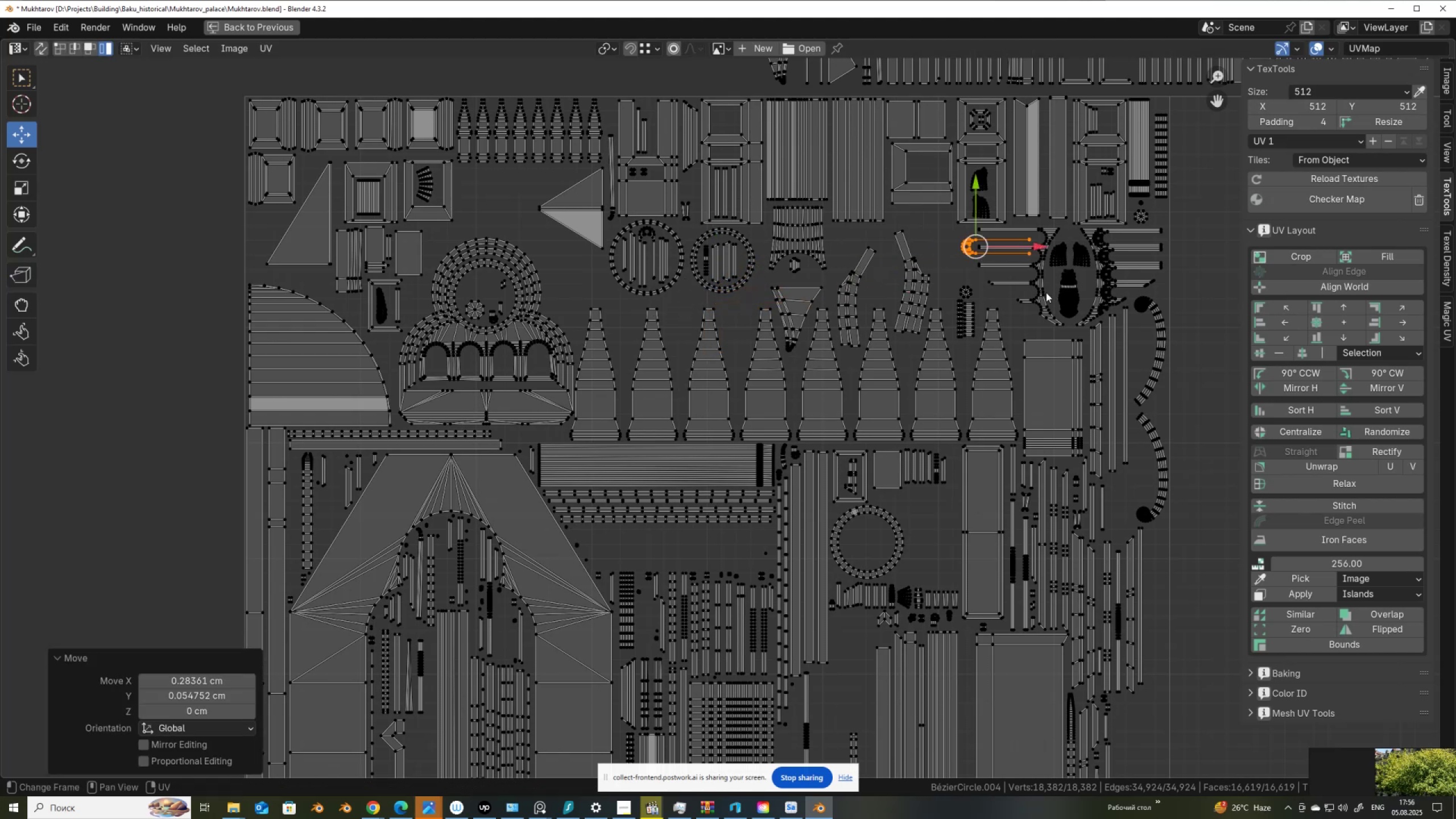 
scroll: coordinate [967, 310], scroll_direction: down, amount: 3.0
 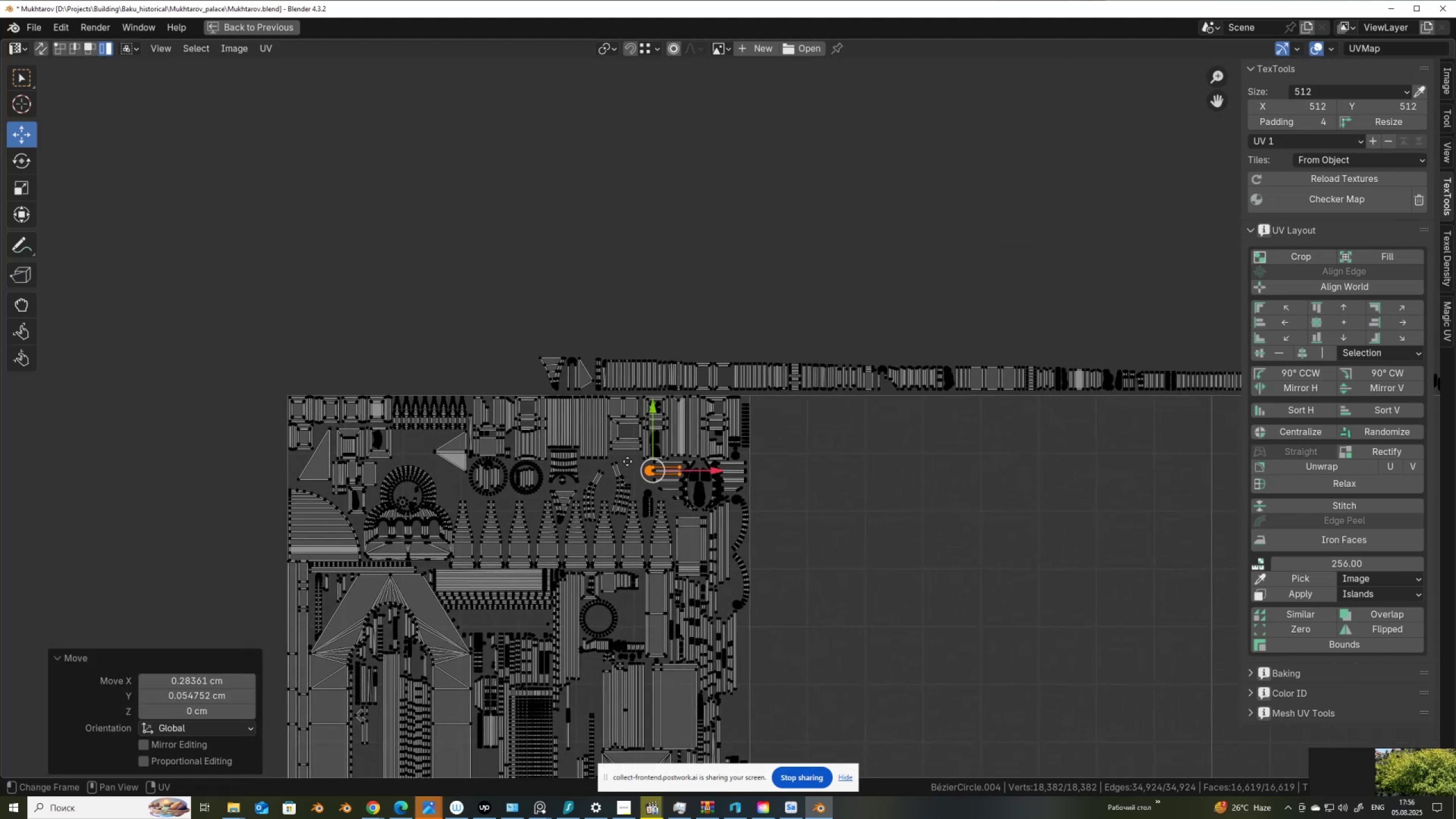 
scroll: coordinate [616, 462], scroll_direction: up, amount: 2.0
 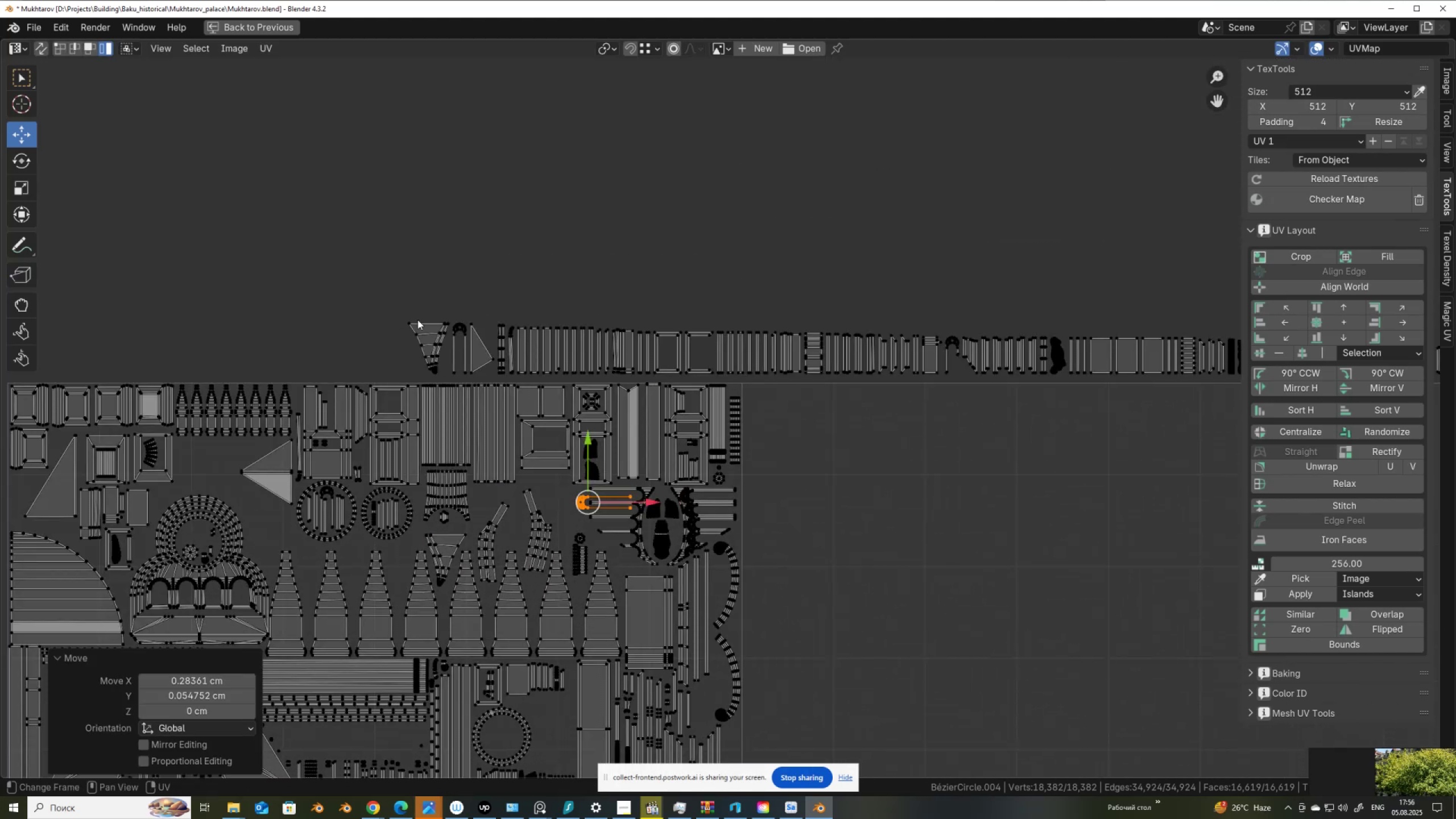 
left_click([425, 340])
 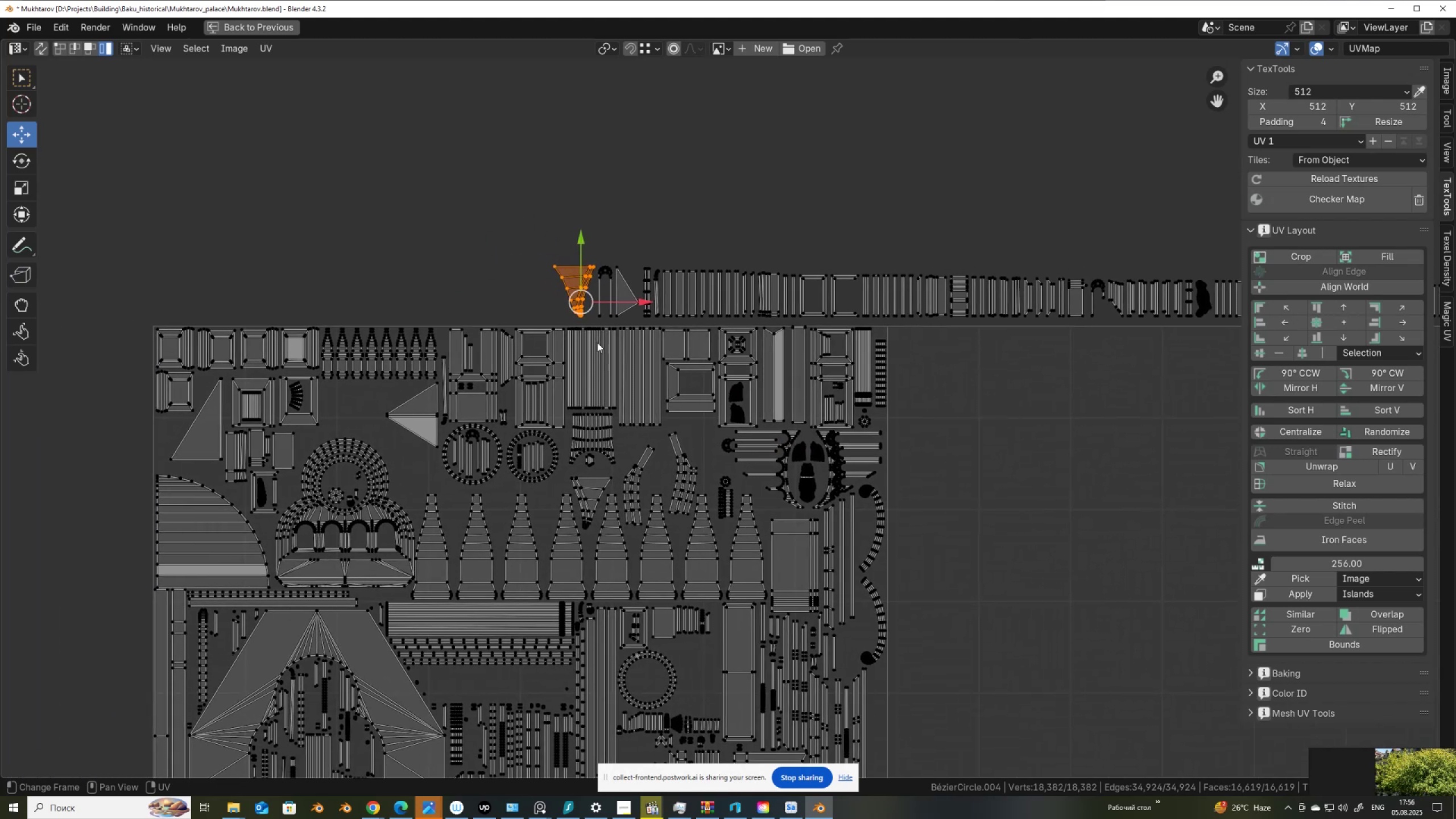 
key(G)
 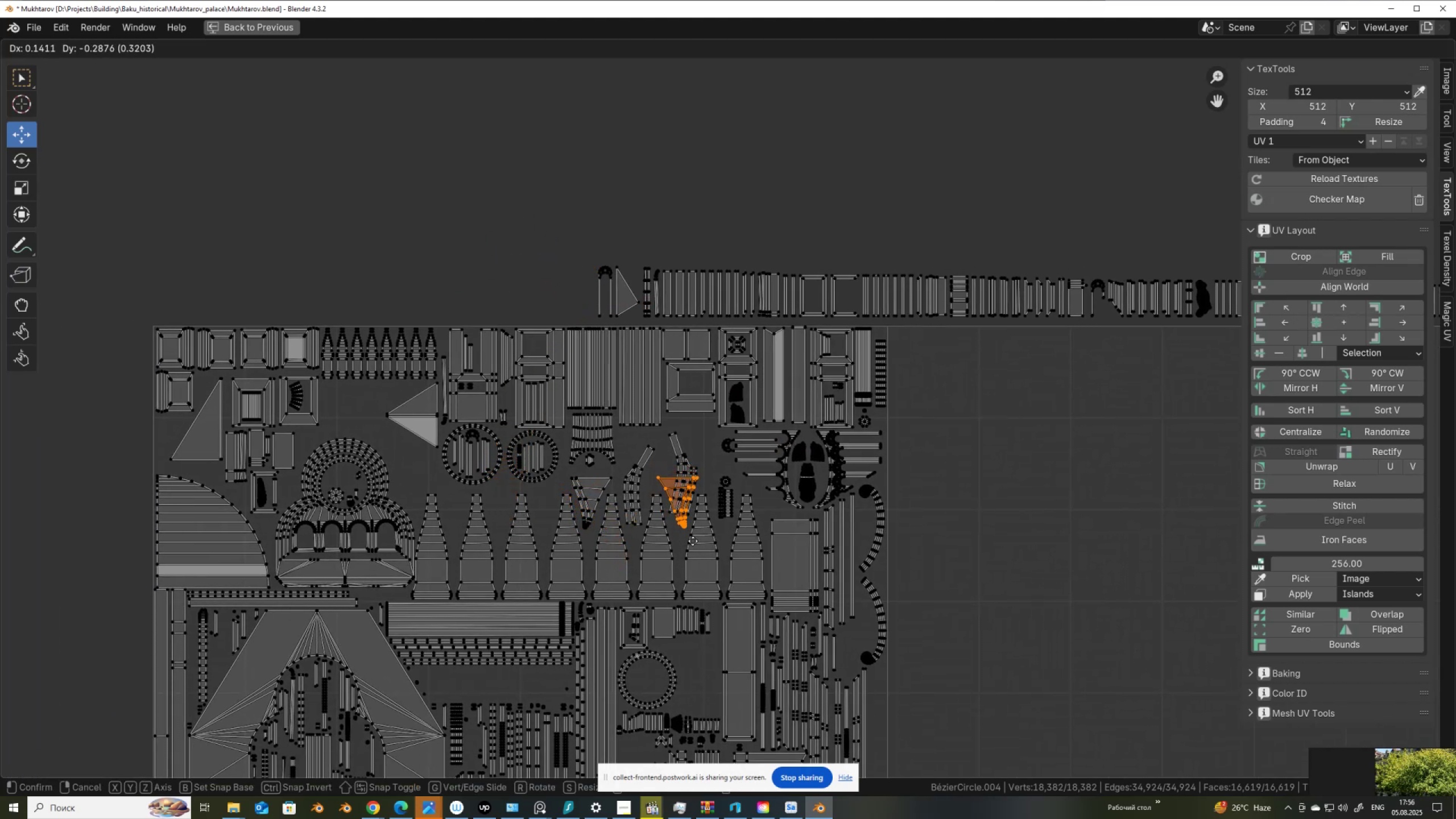 
left_click([693, 543])
 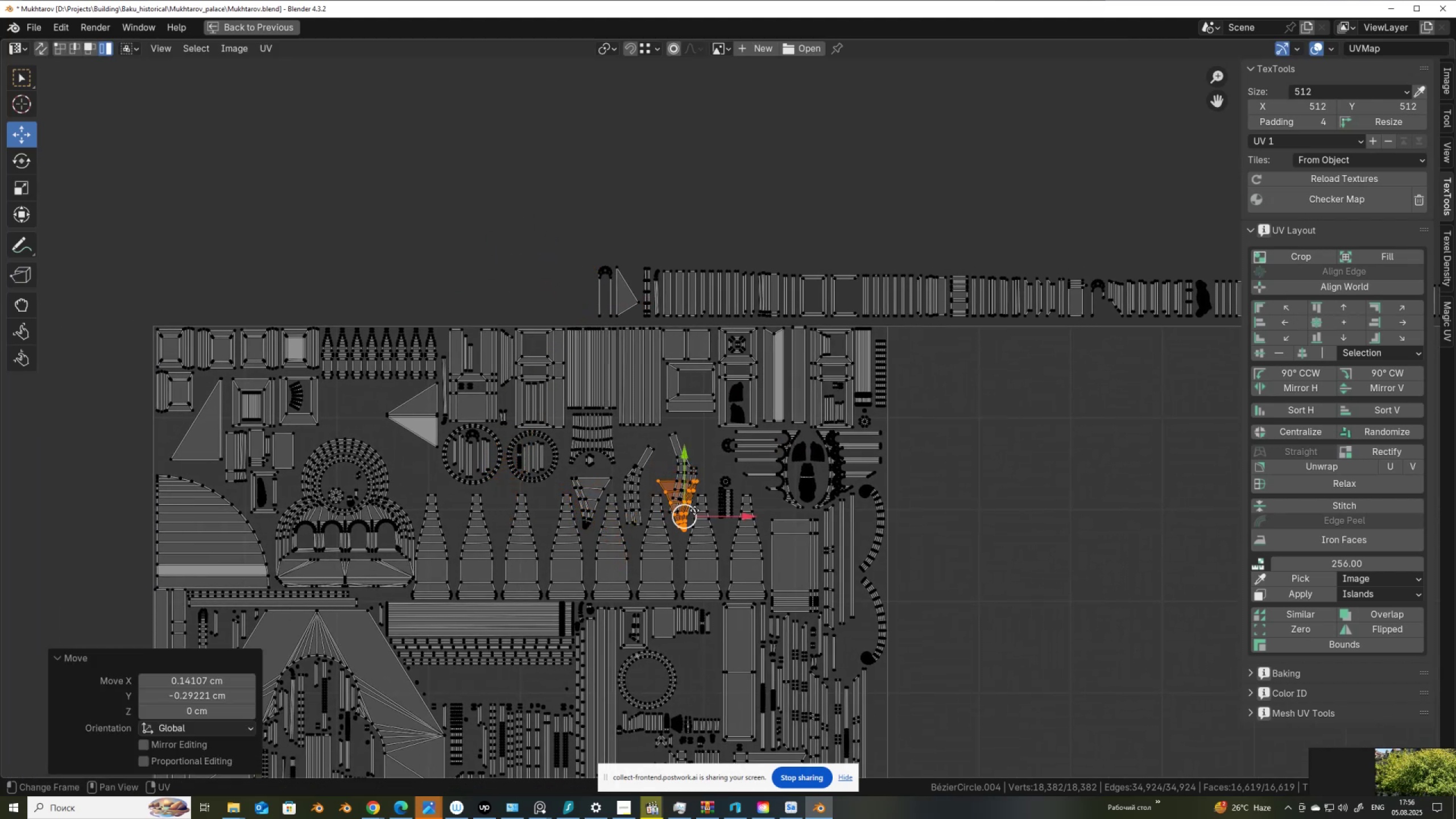 
scroll: coordinate [696, 486], scroll_direction: up, amount: 2.0
 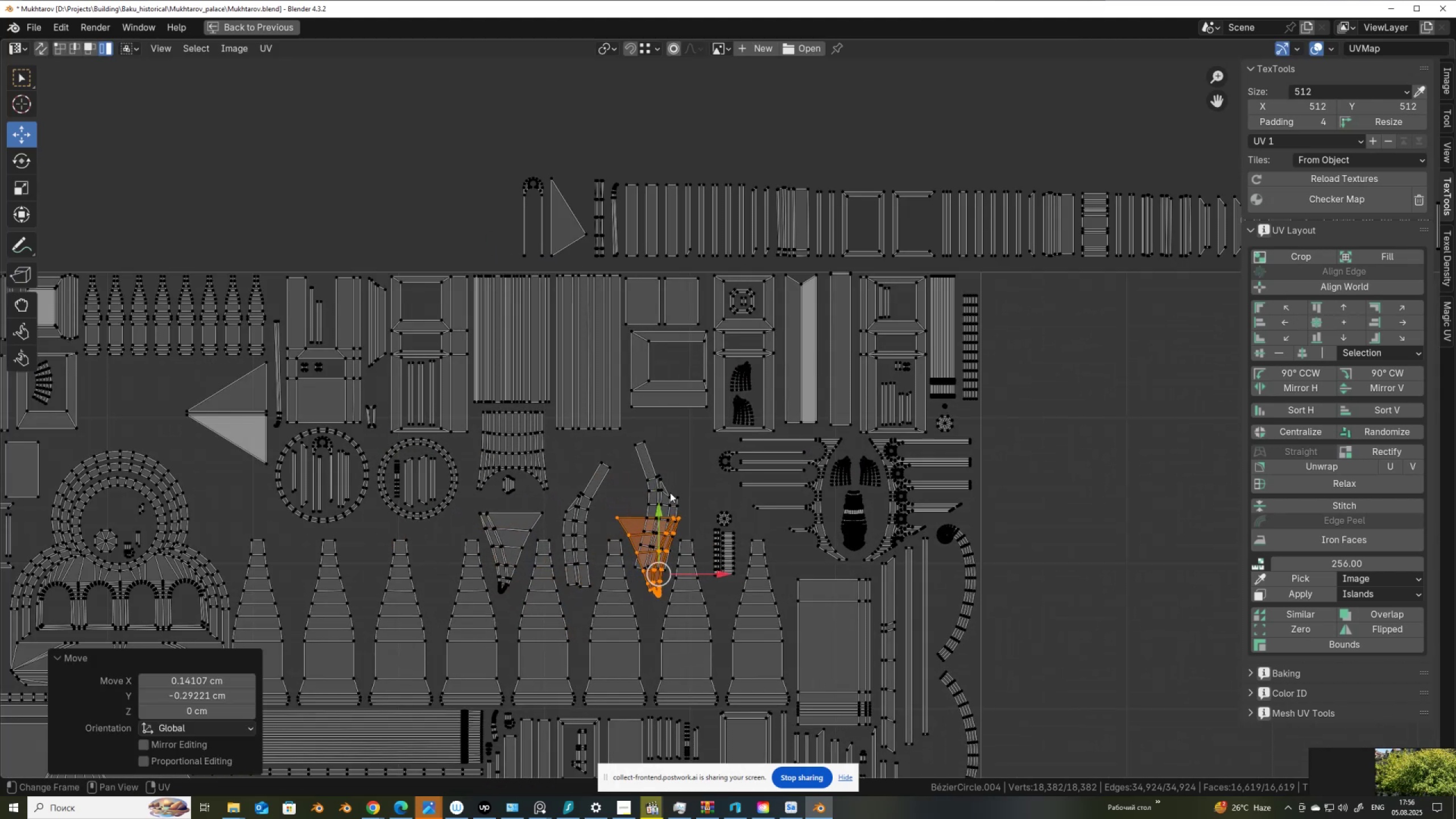 
left_click([669, 493])
 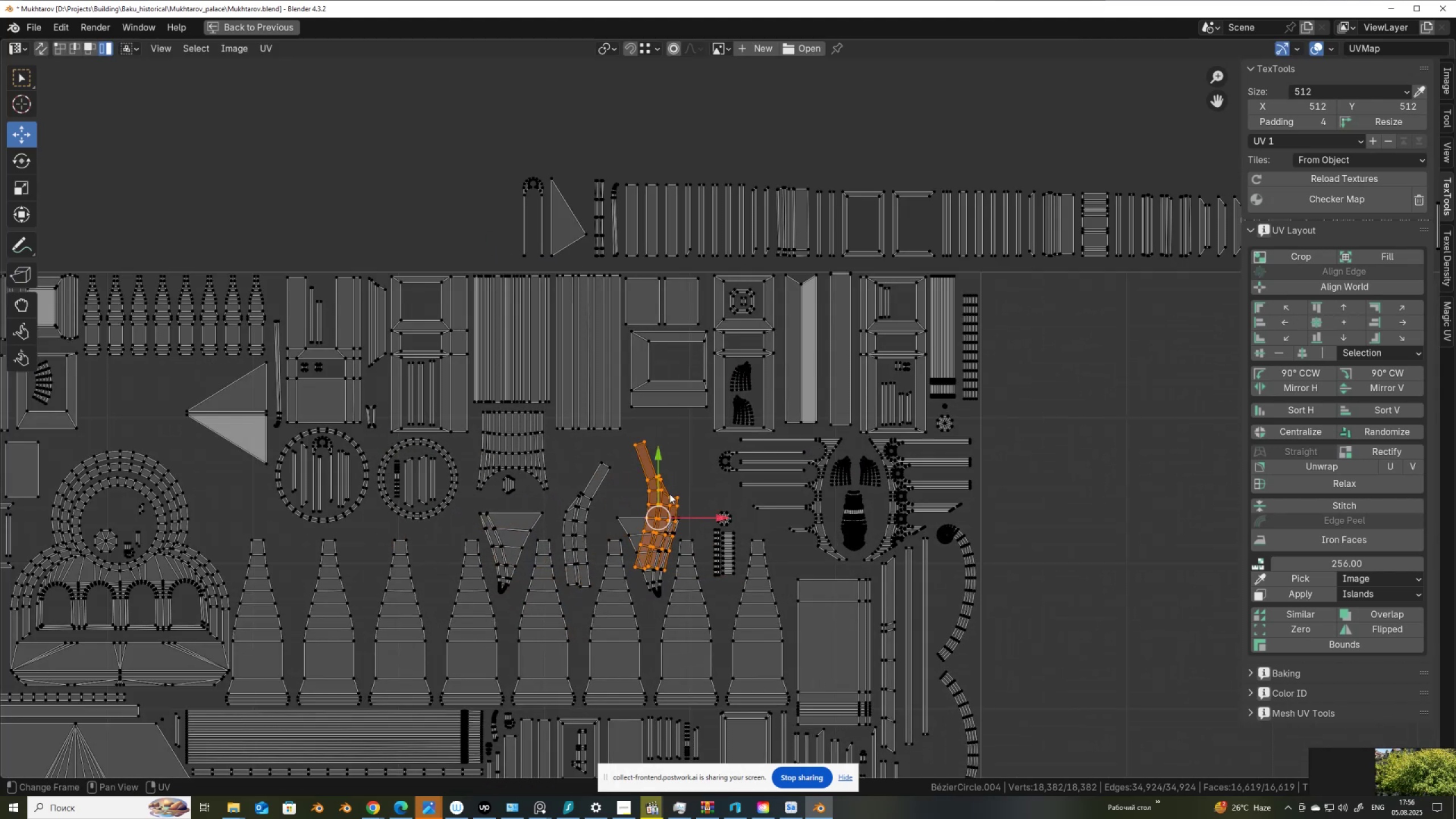 
key(G)
 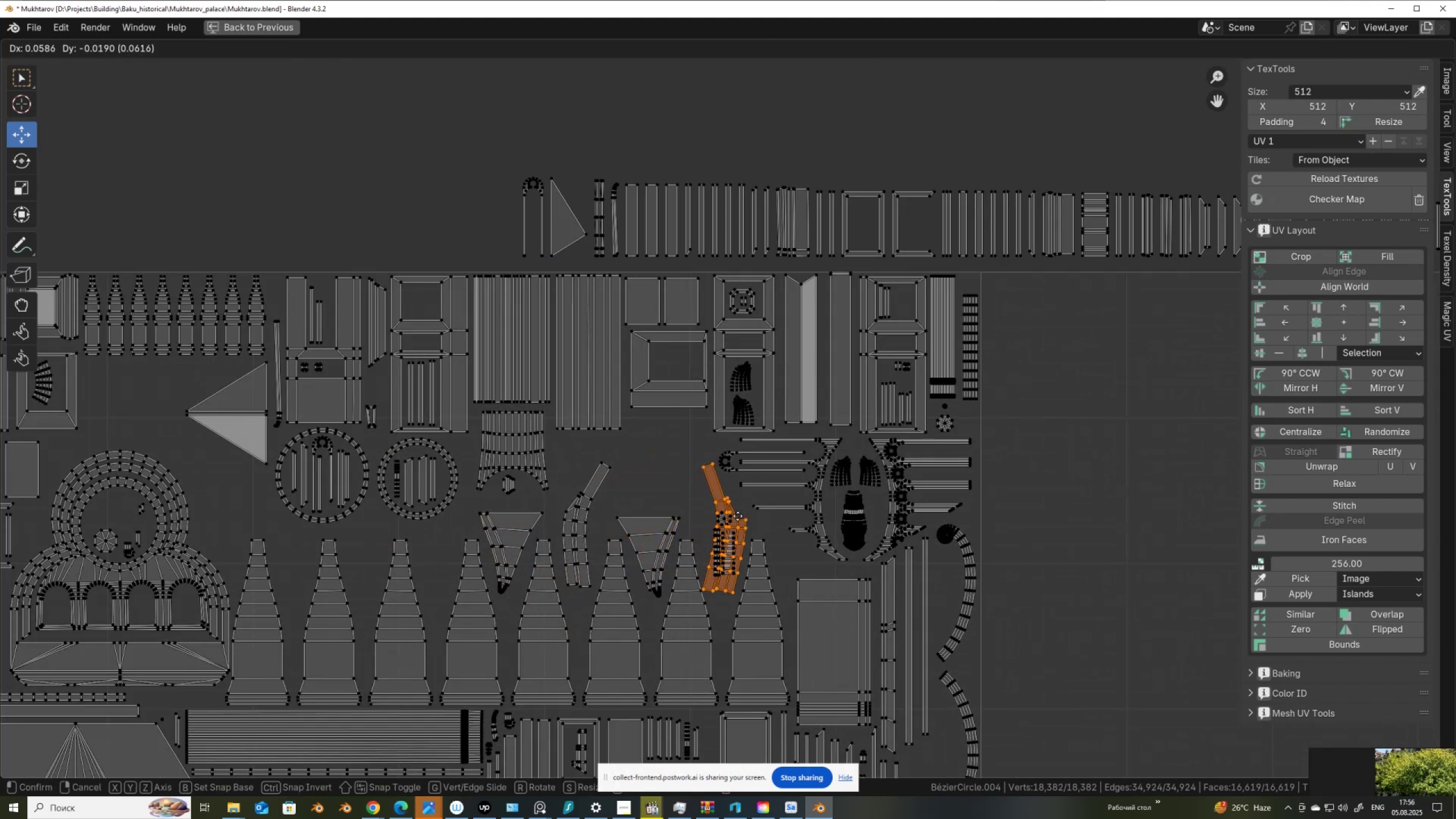 
left_click([738, 516])
 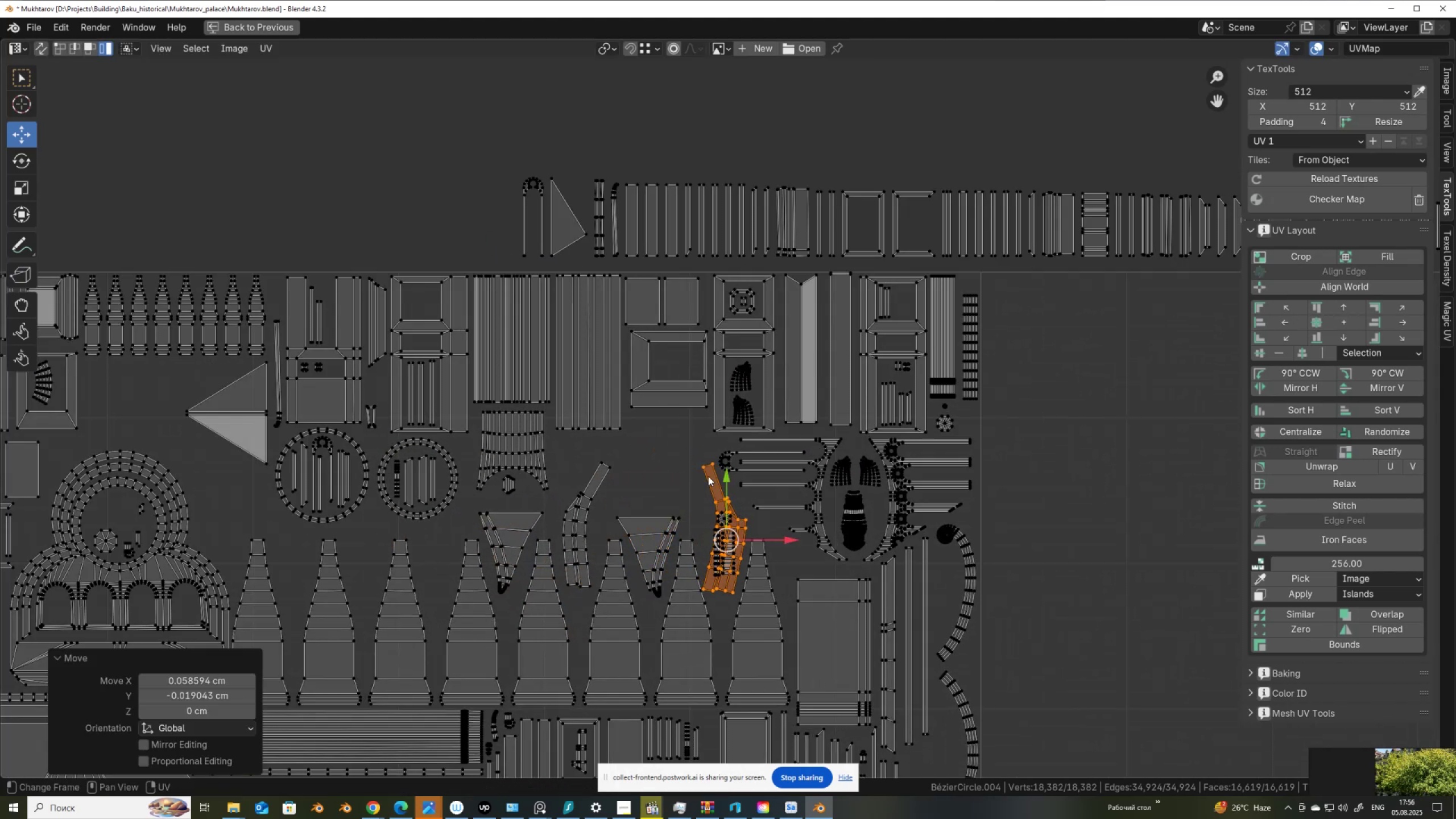 
key(R)
 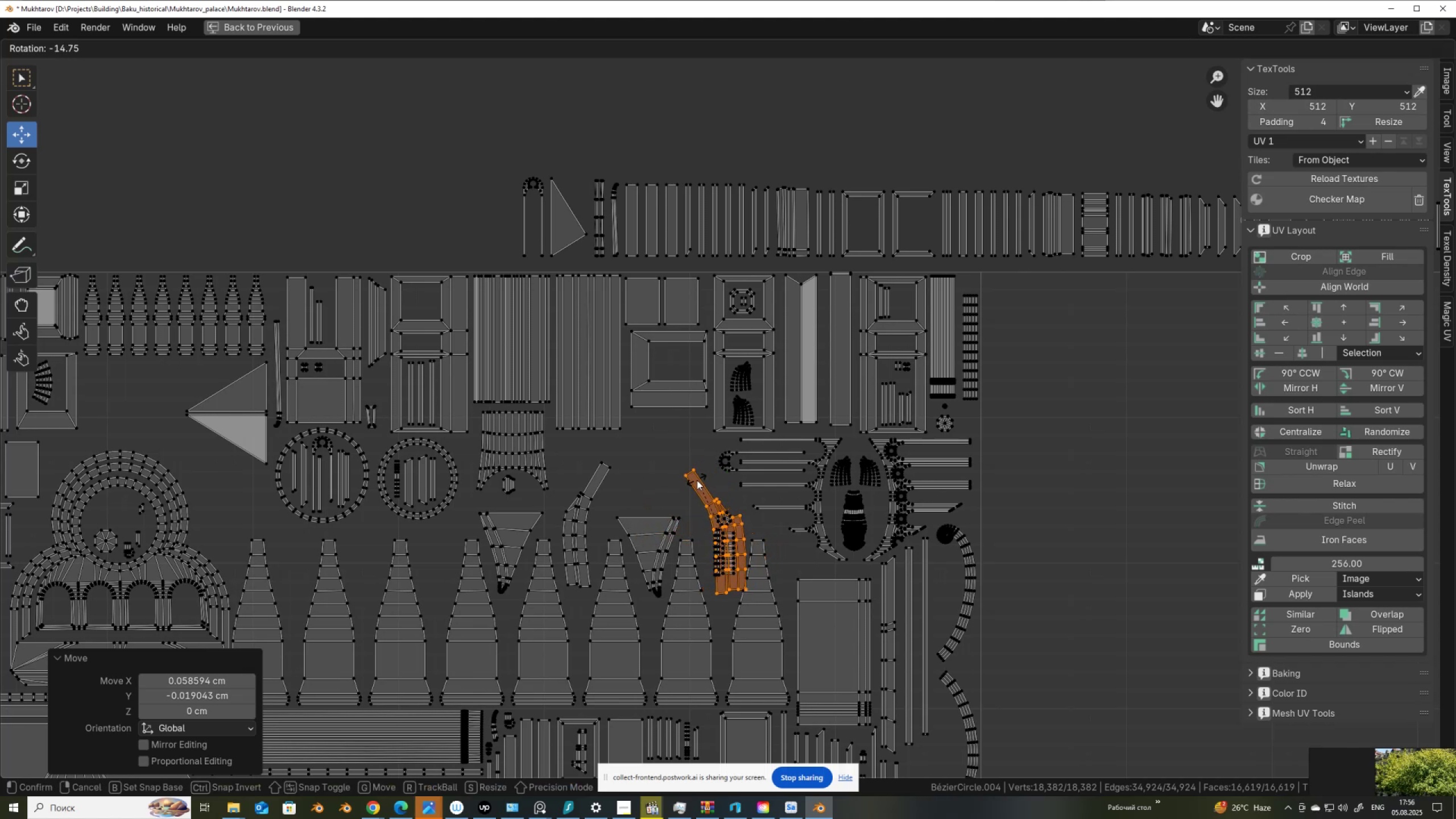 
left_click([696, 480])
 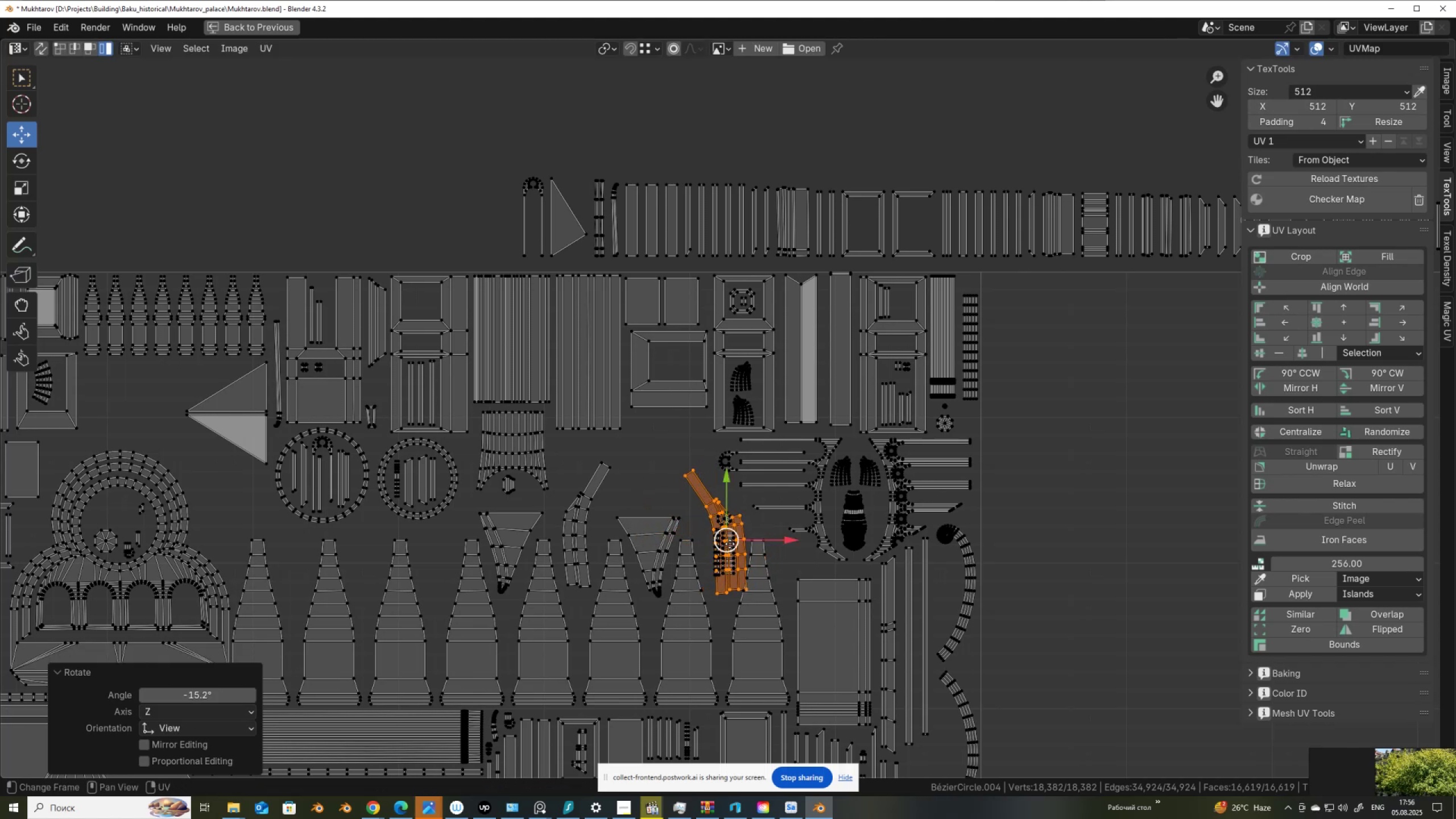 
key(G)
 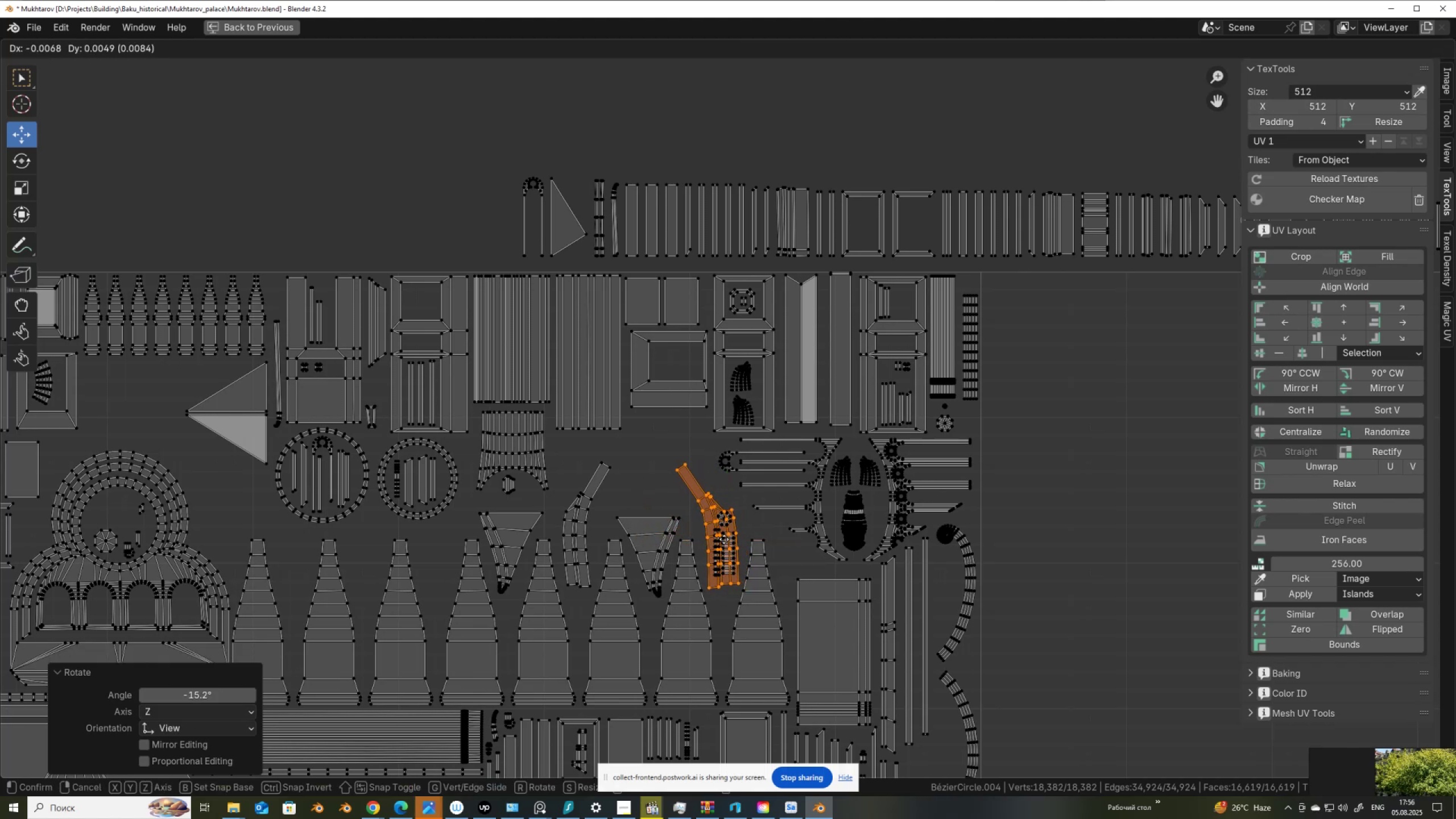 
left_click([724, 540])
 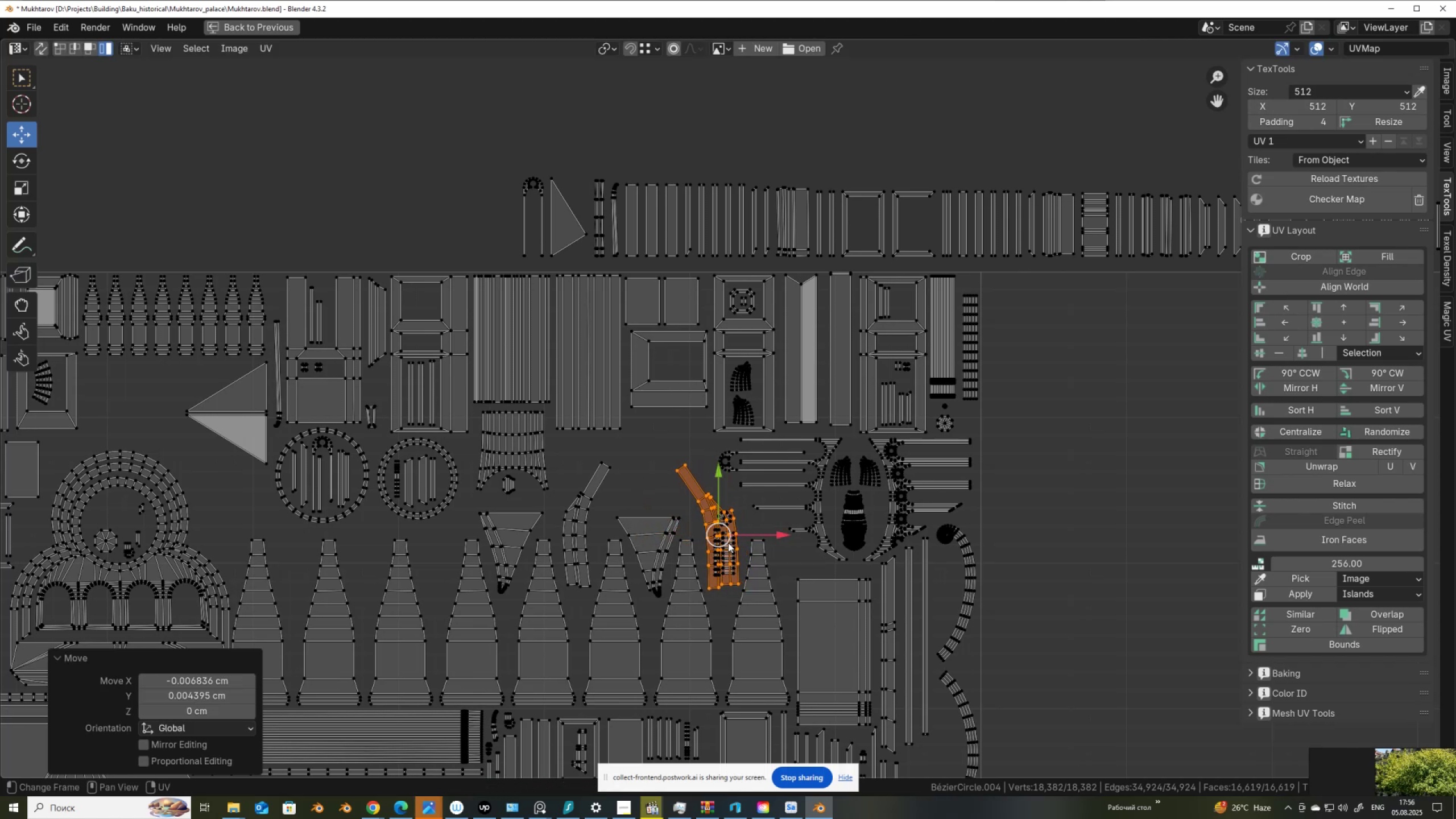 
scroll: coordinate [729, 543], scroll_direction: up, amount: 1.0
 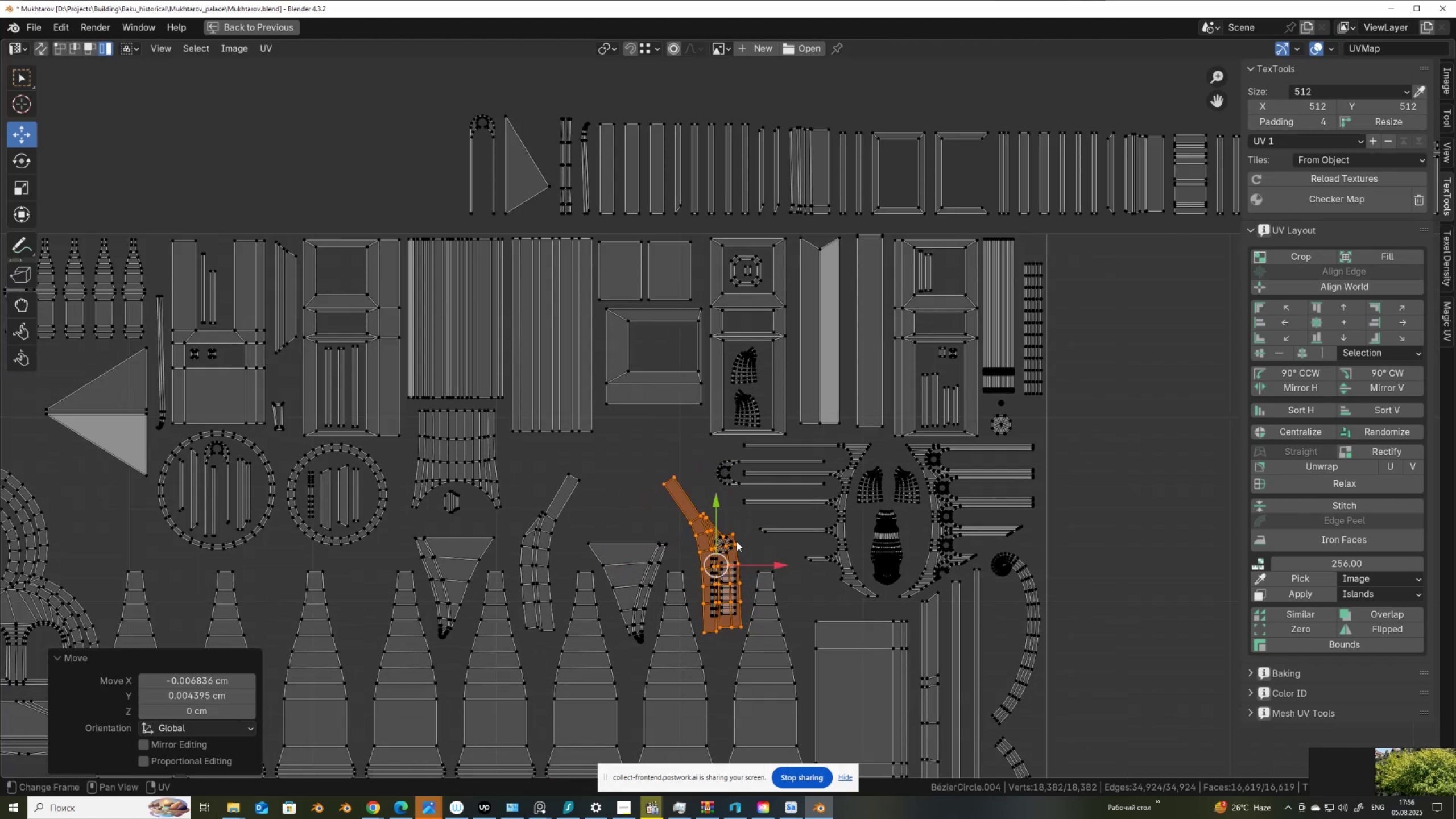 
left_click([733, 544])
 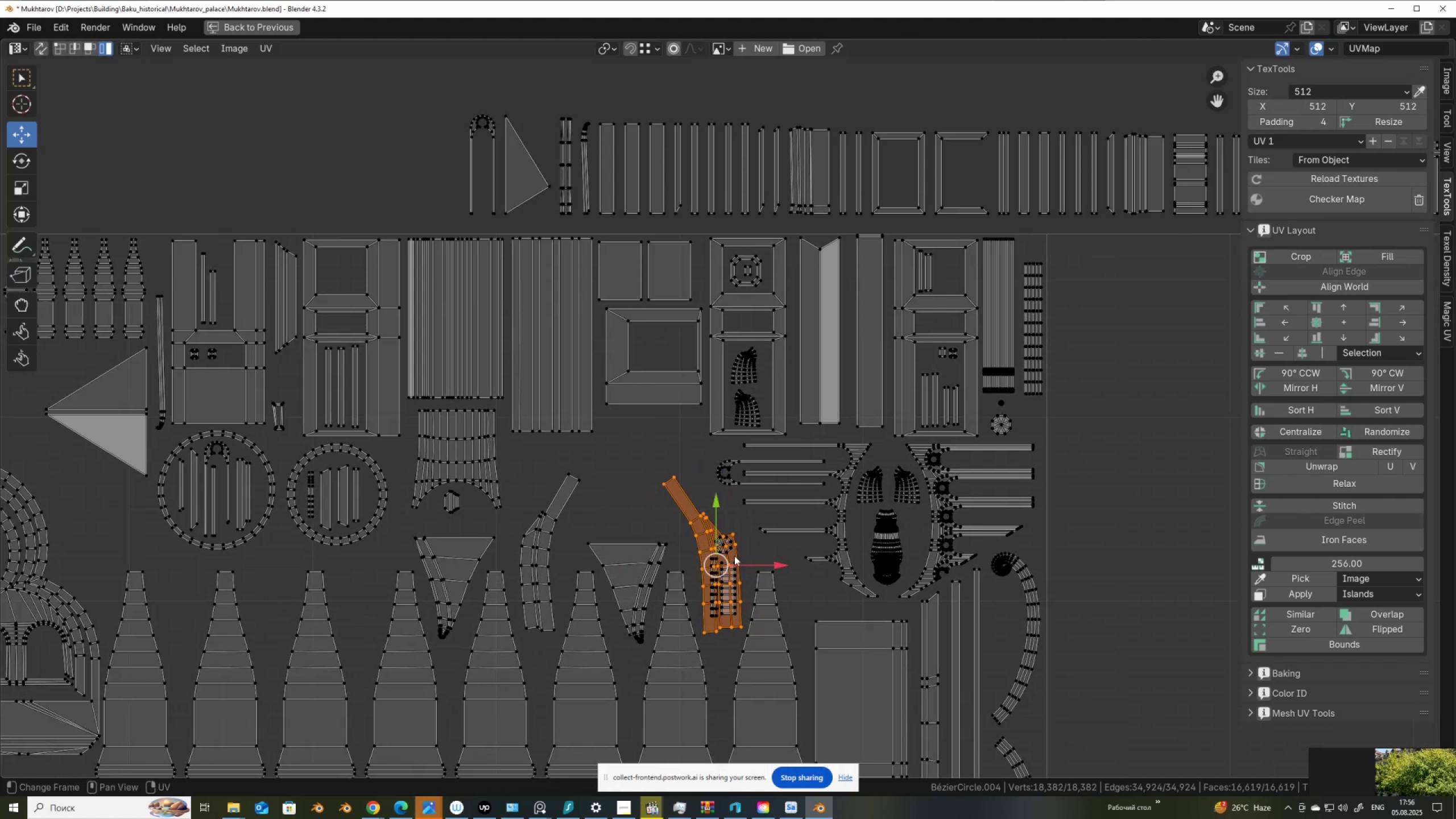 
scroll: coordinate [764, 584], scroll_direction: up, amount: 2.0
 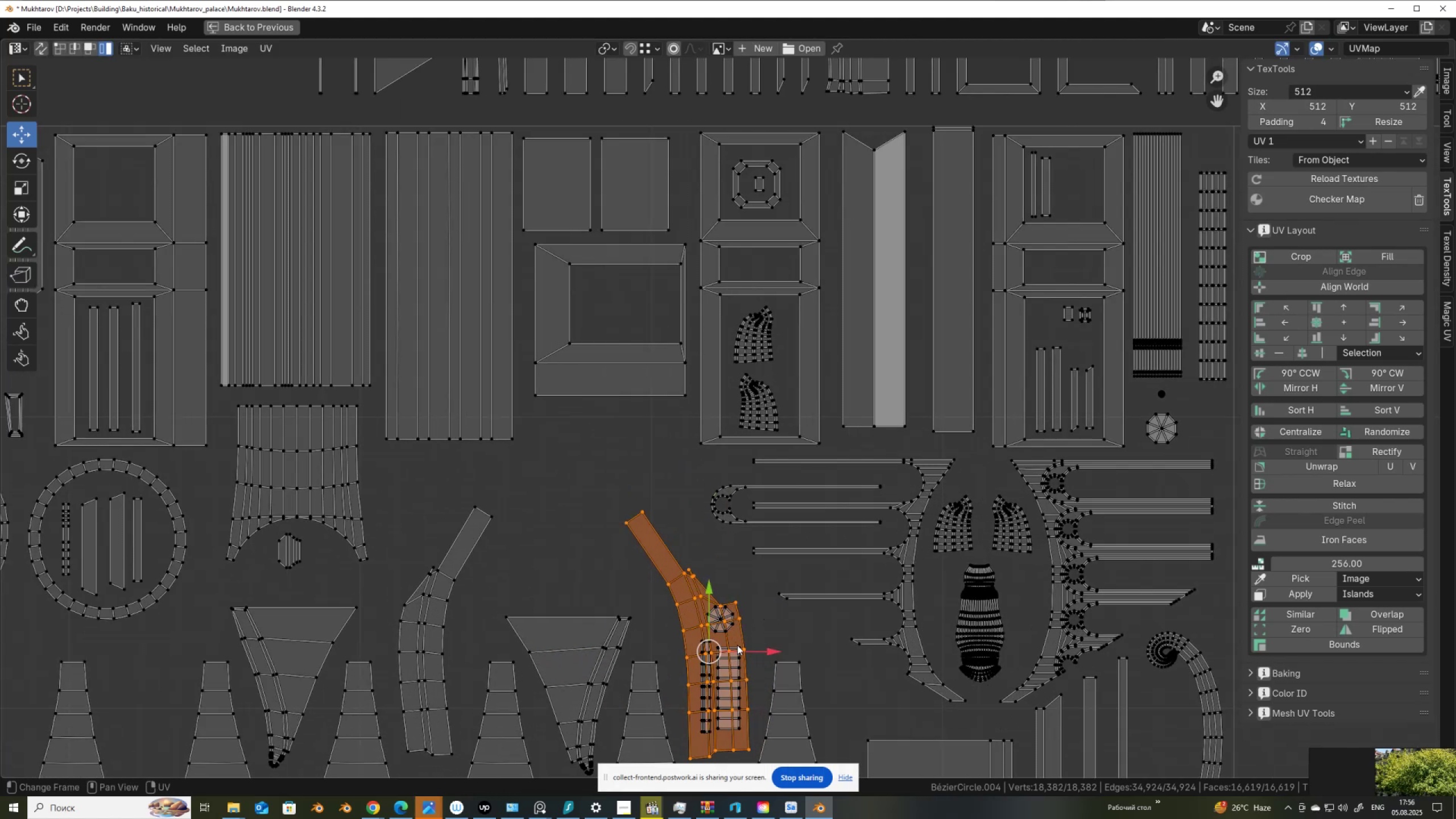 
left_click([736, 624])
 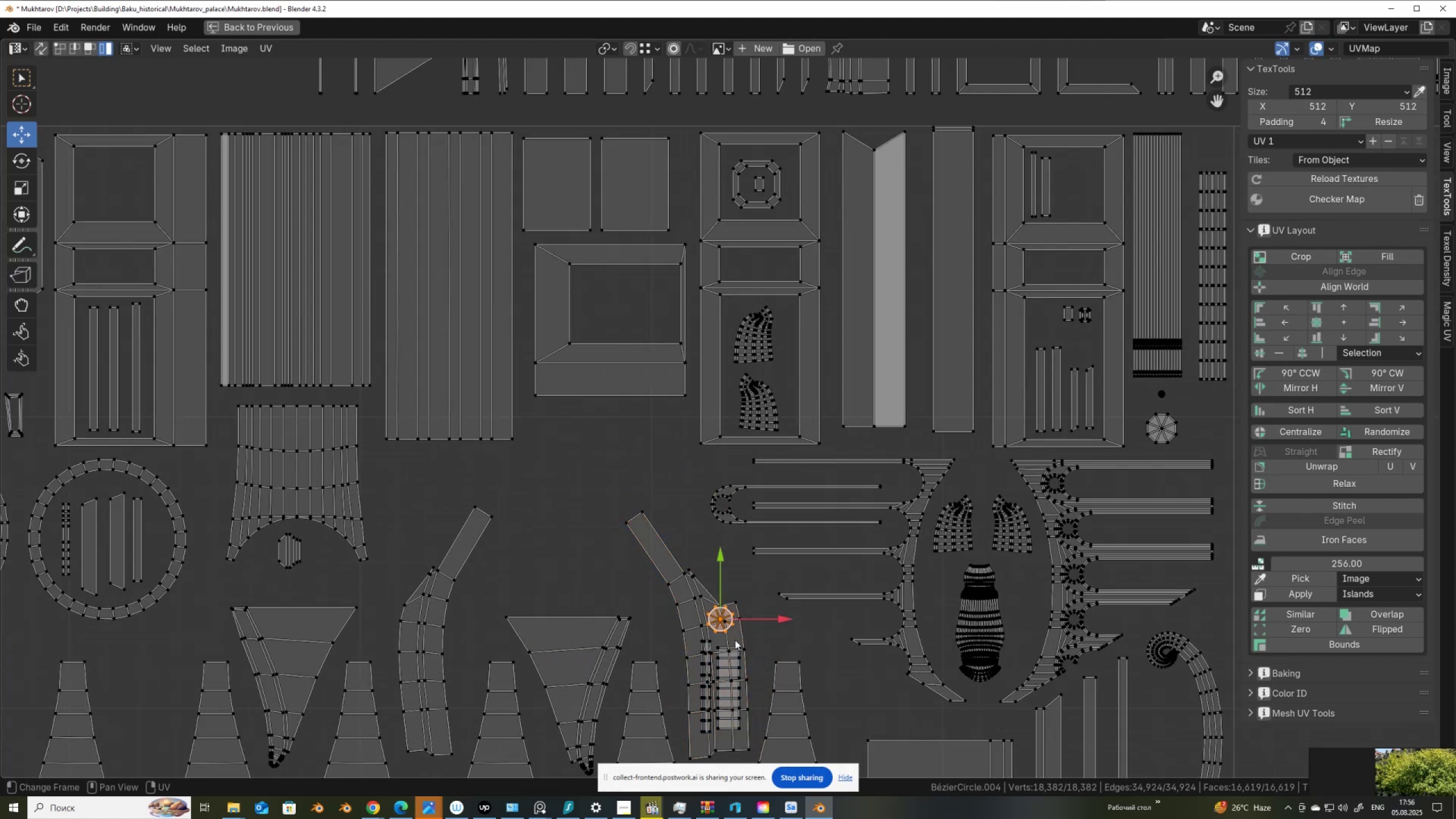 
hold_key(key=ShiftLeft, duration=1.5)
left_click([739, 656])
 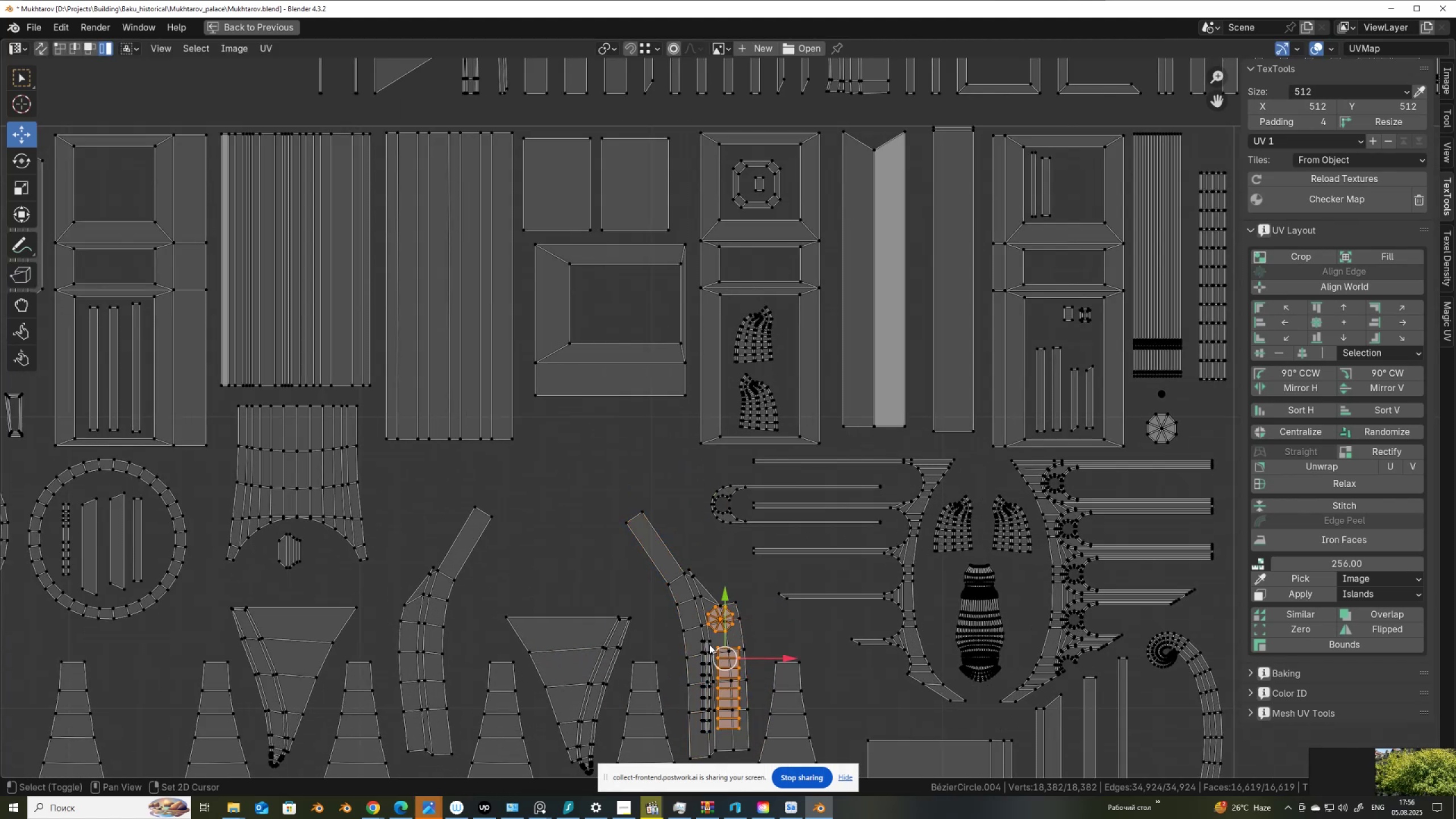 
key(Shift+ShiftLeft)
 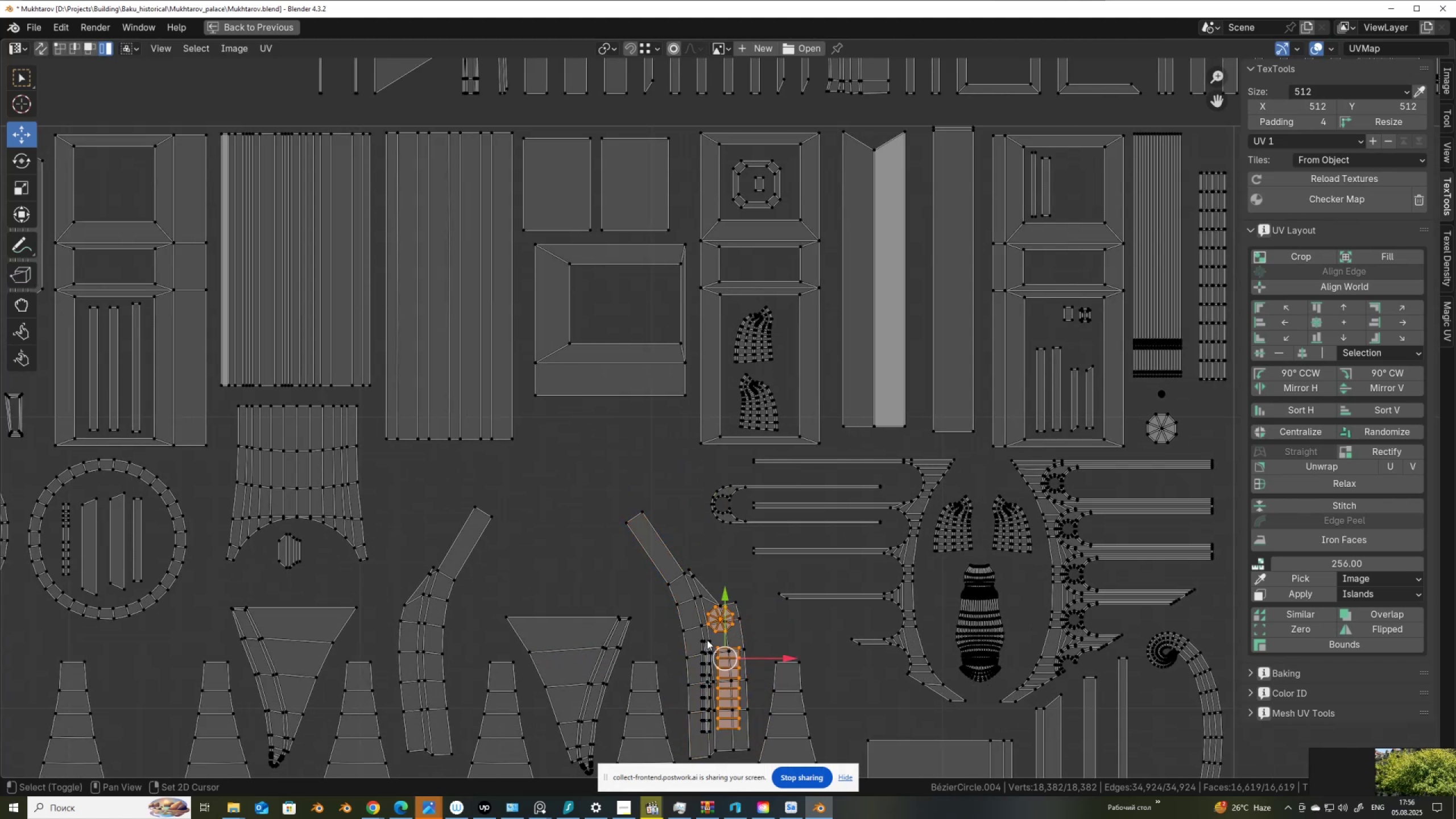 
left_click([707, 640])
 